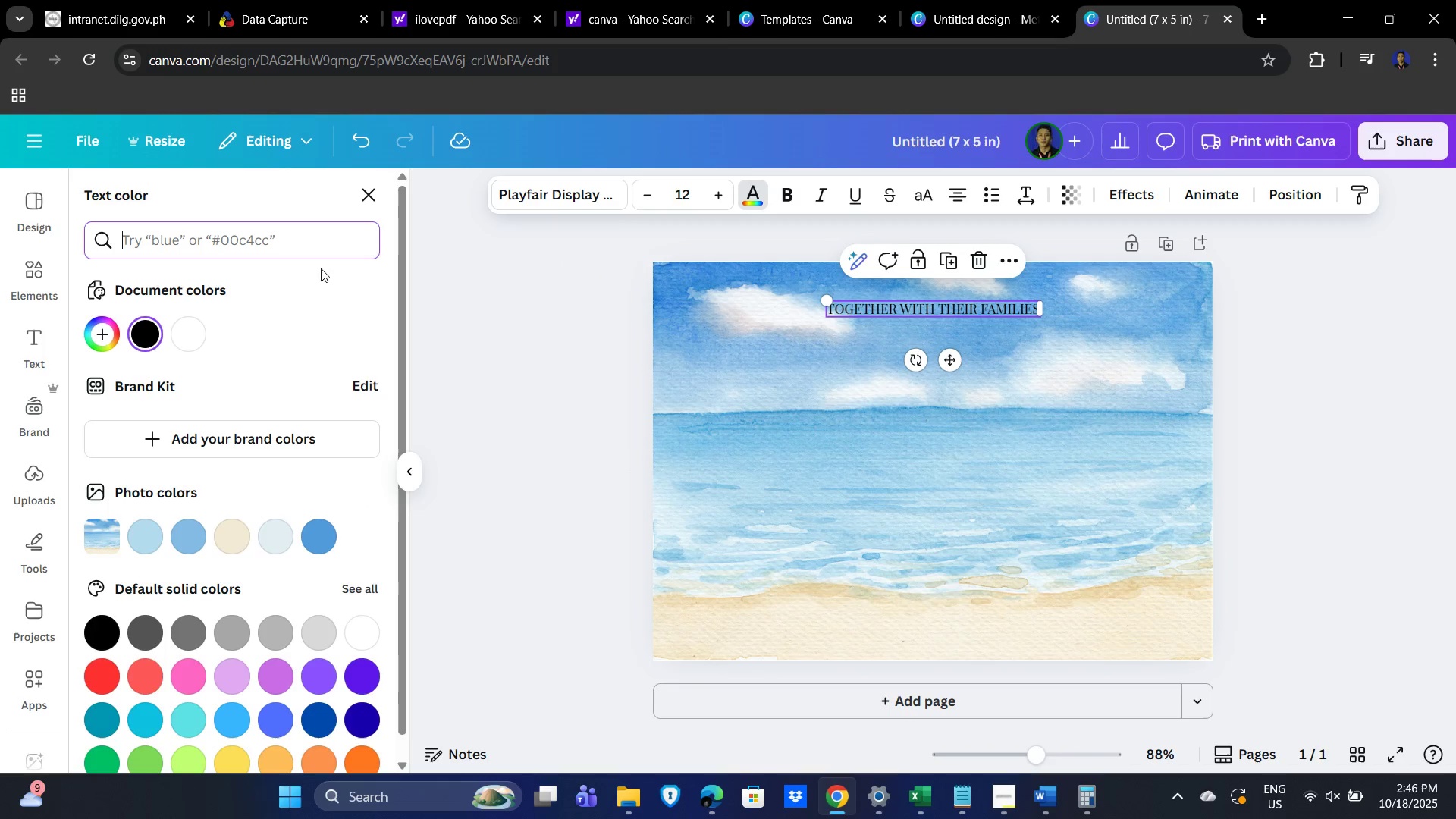 
key(Control+V)
 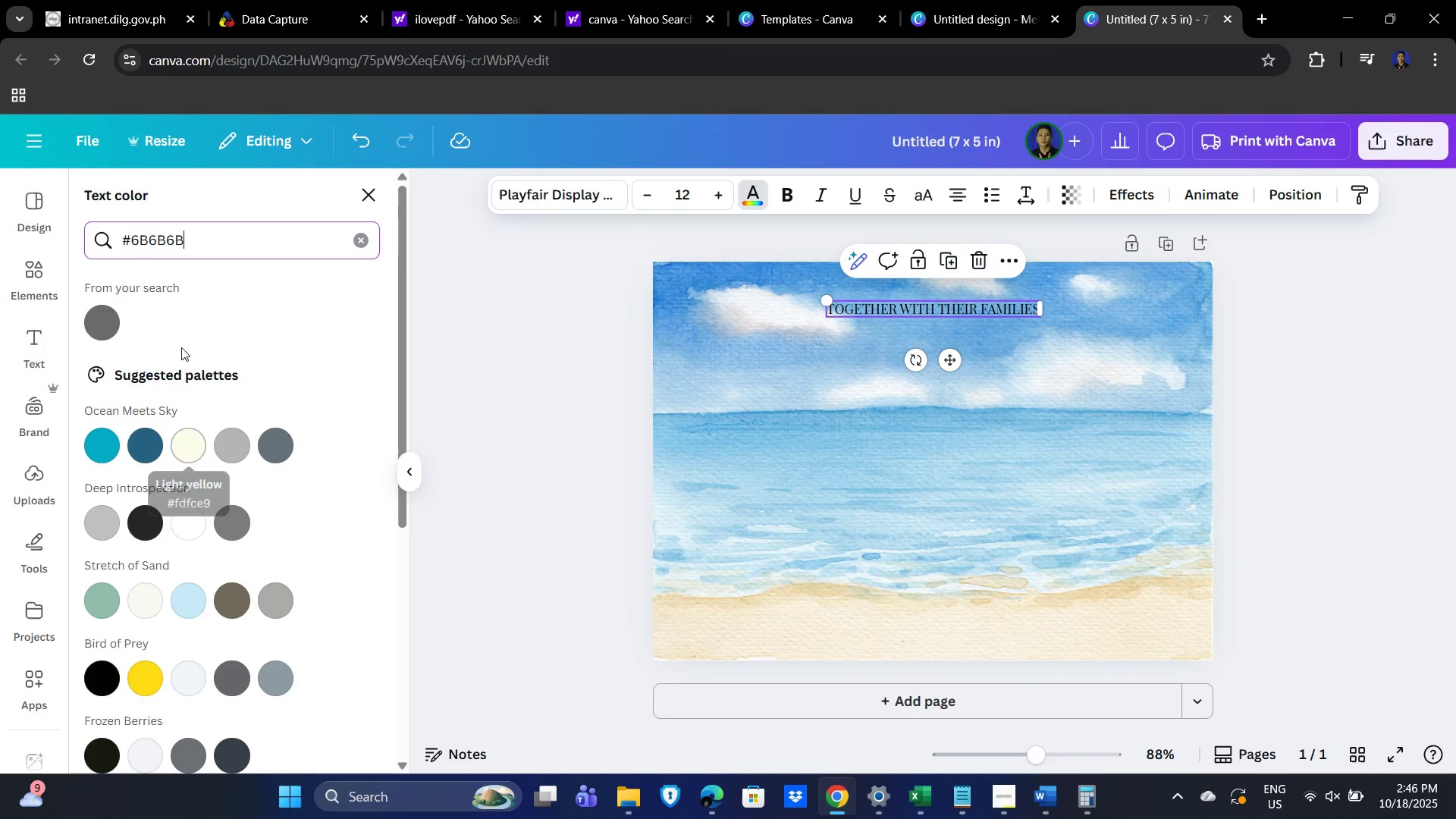 
left_click([91, 322])
 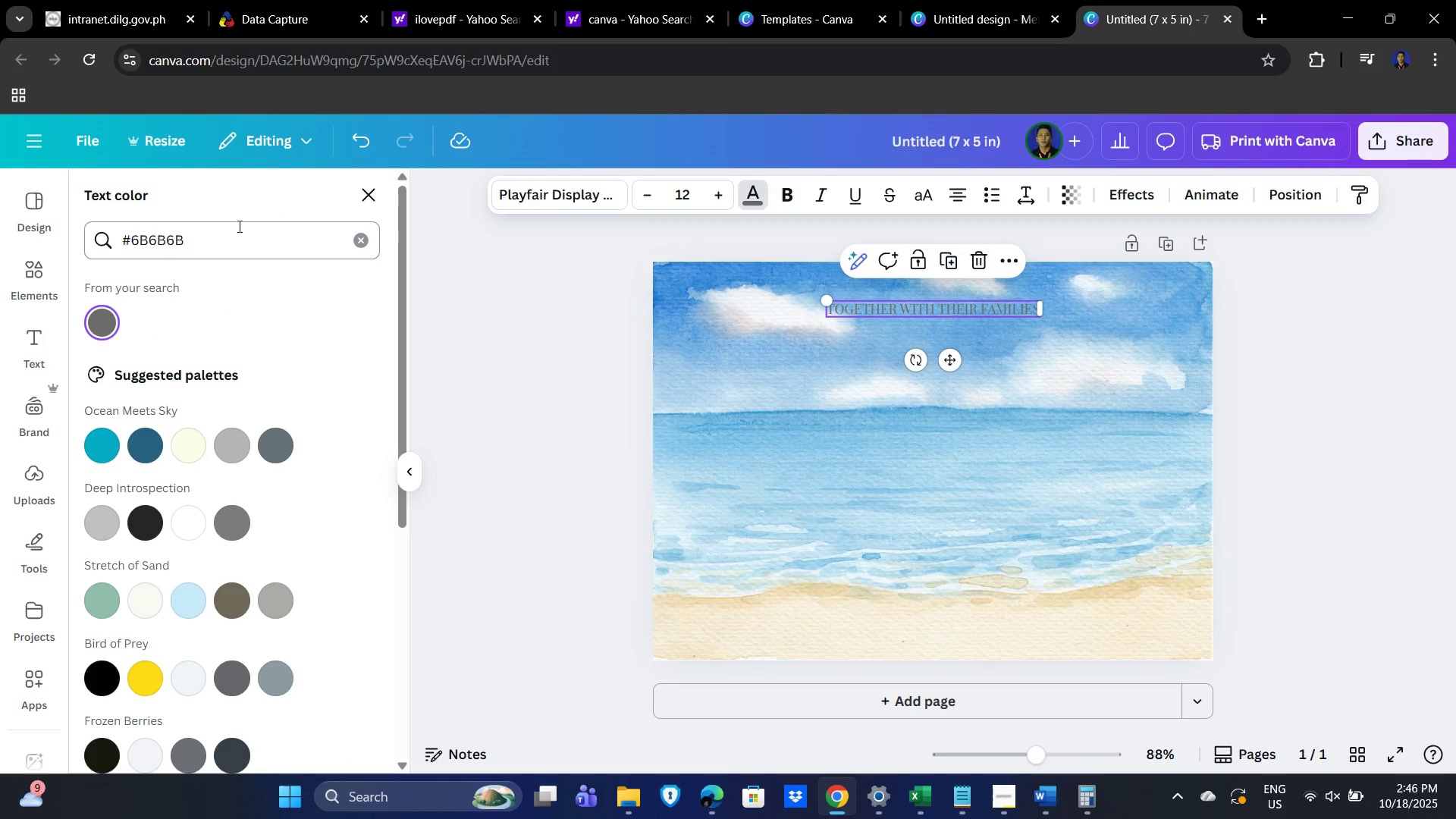 
left_click([217, 237])
 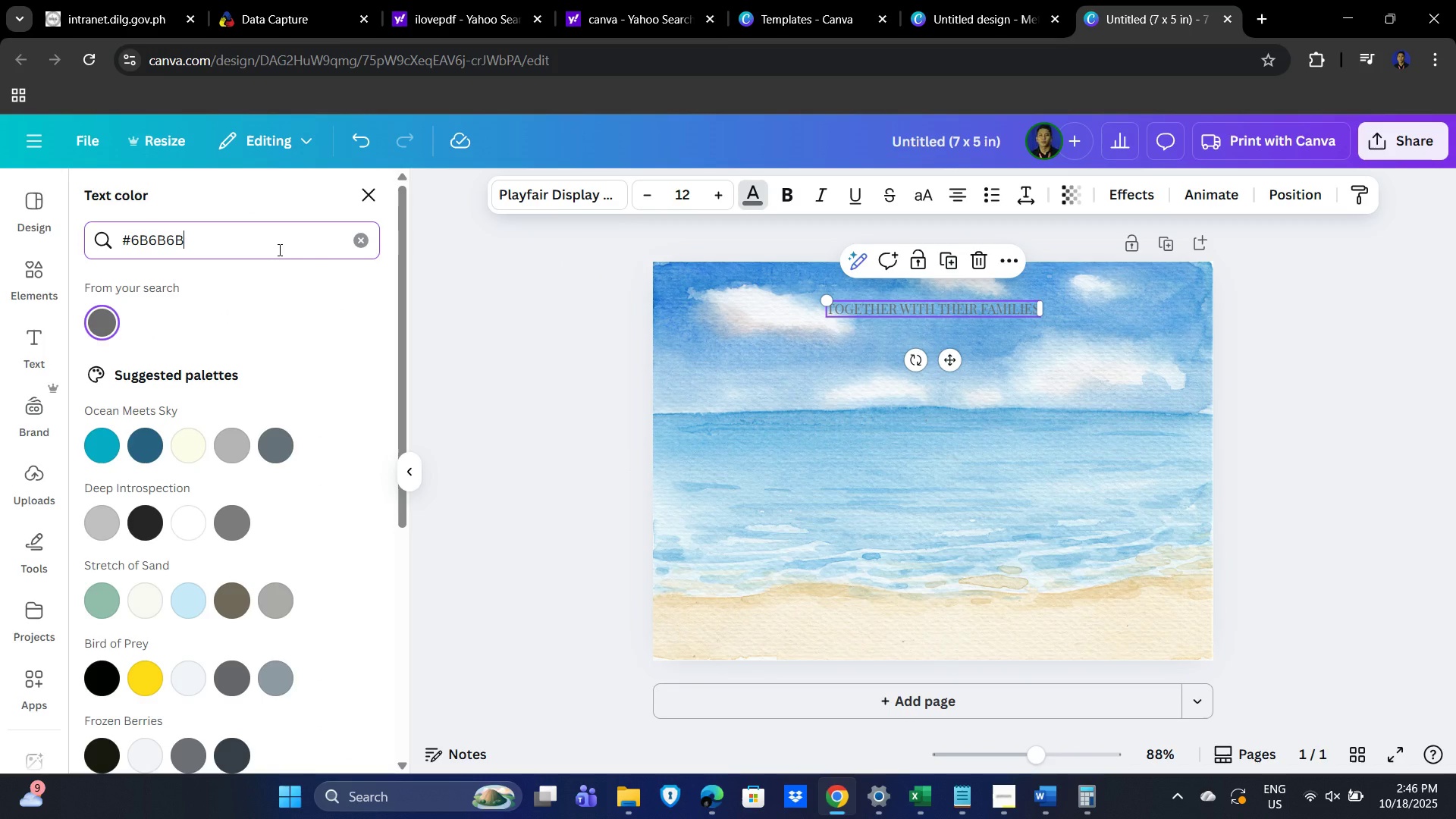 
key(Enter)
 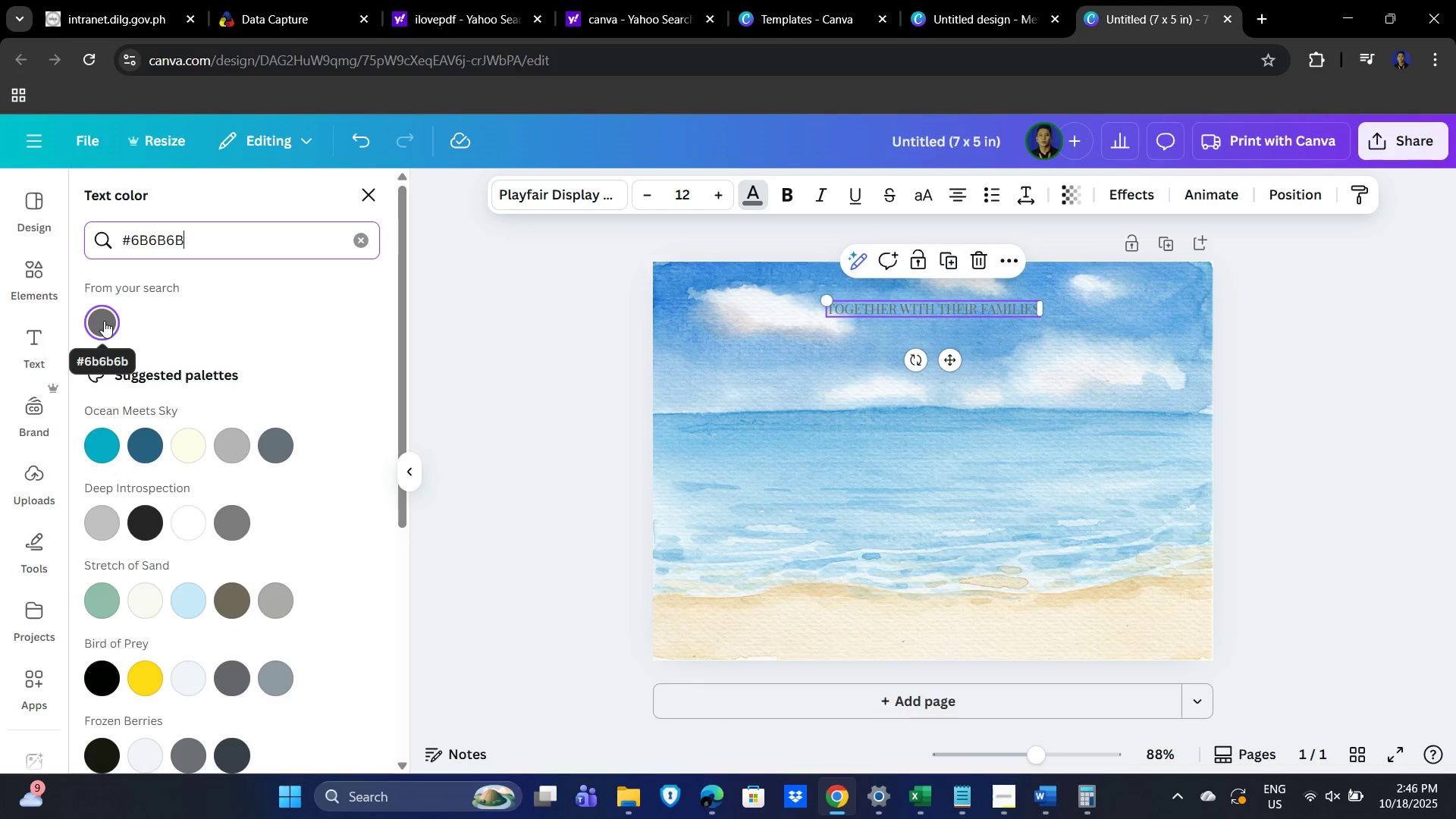 
left_click([104, 321])
 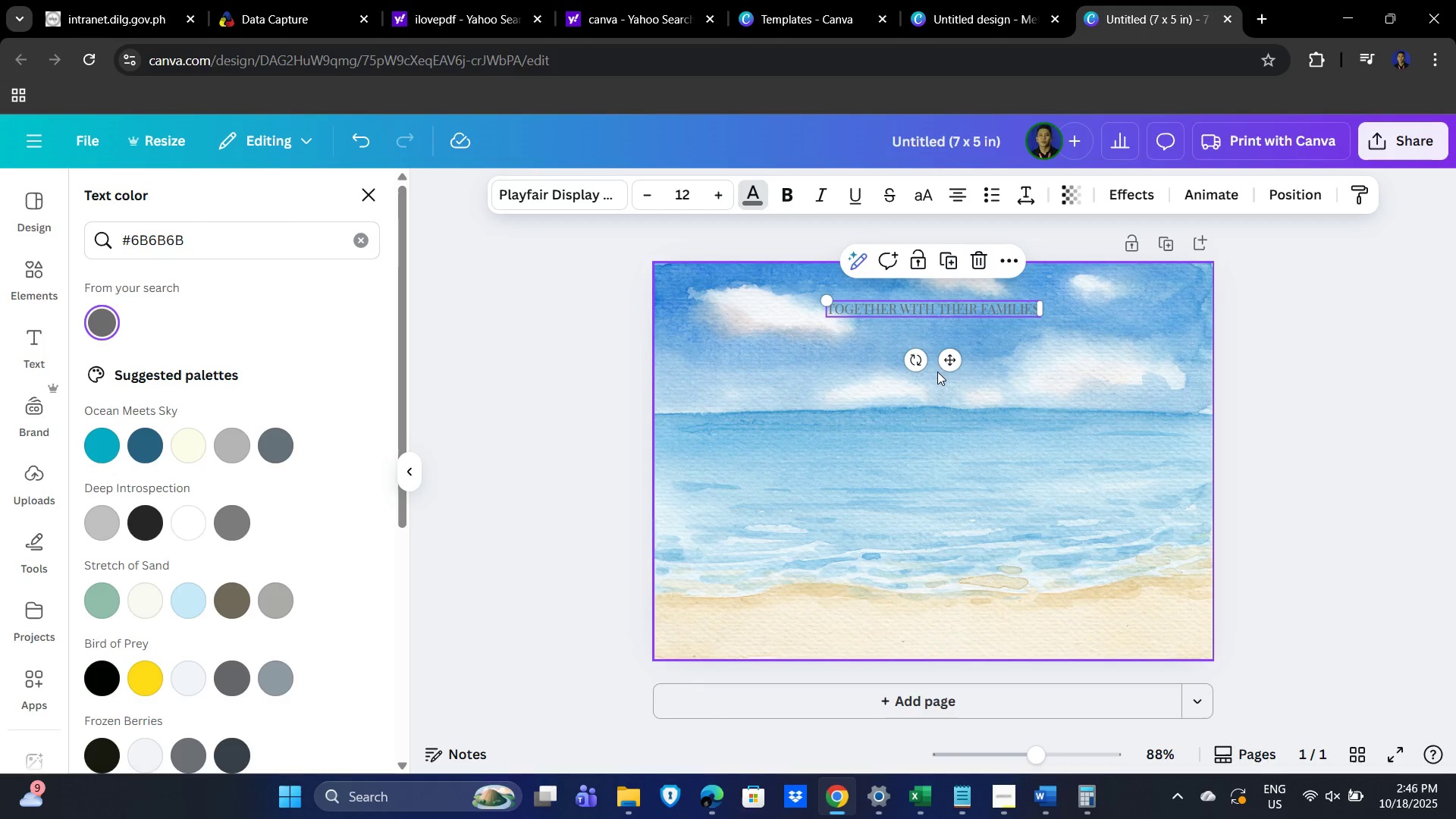 
left_click([1021, 483])
 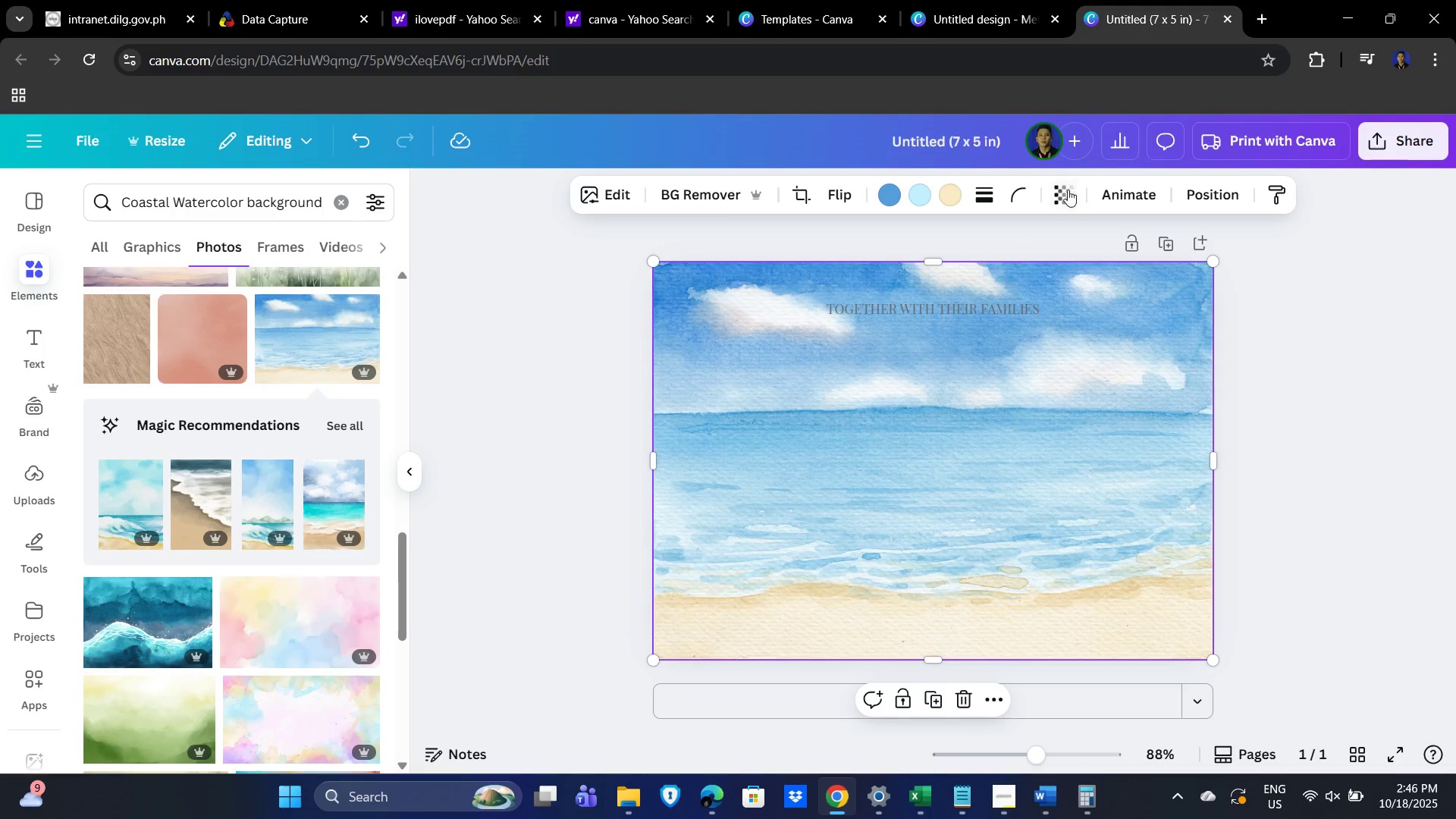 
left_click_drag(start_coordinate=[1056, 189], to_coordinate=[1053, 181])
 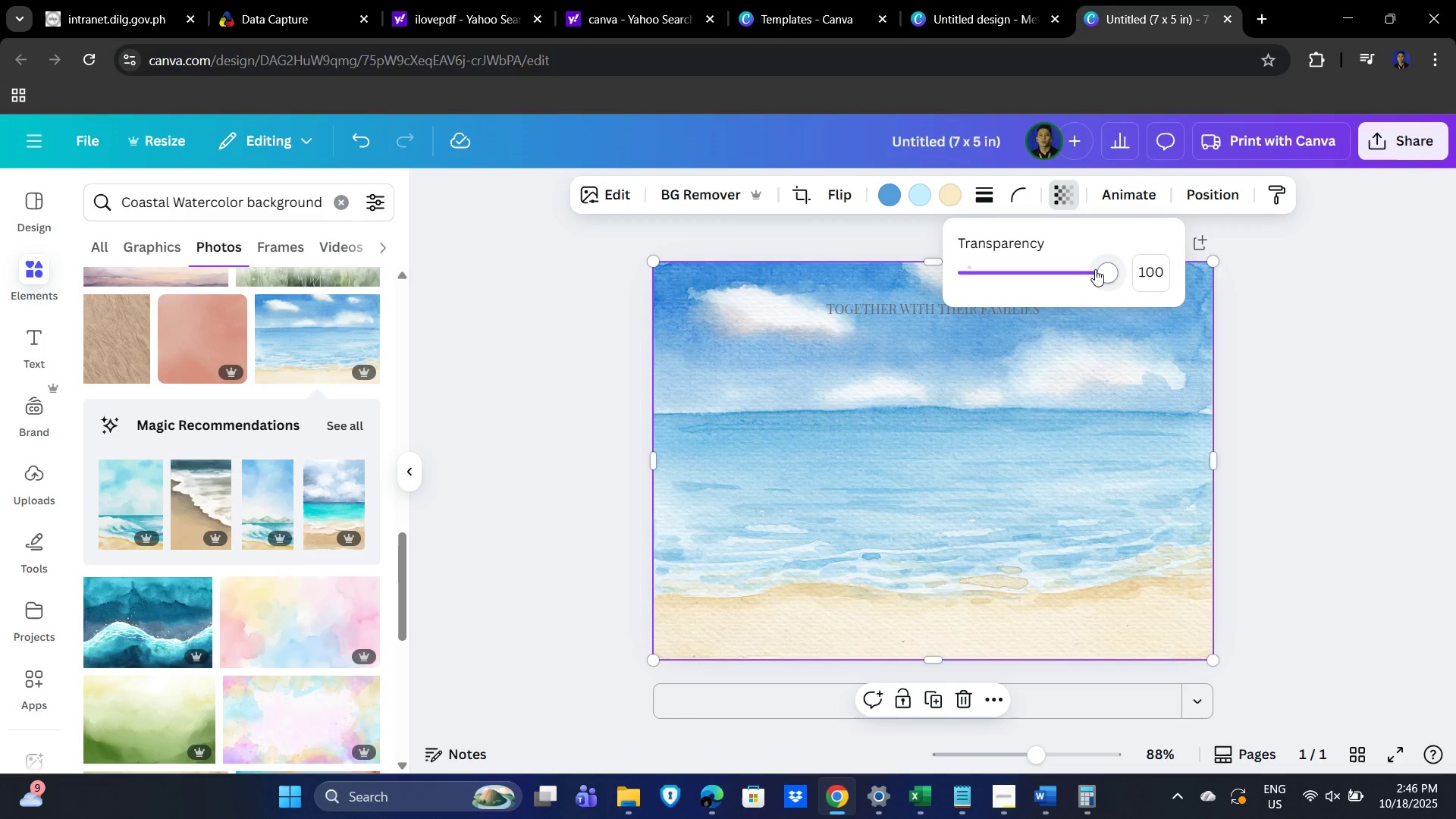 
left_click_drag(start_coordinate=[1097, 269], to_coordinate=[1065, 274])
 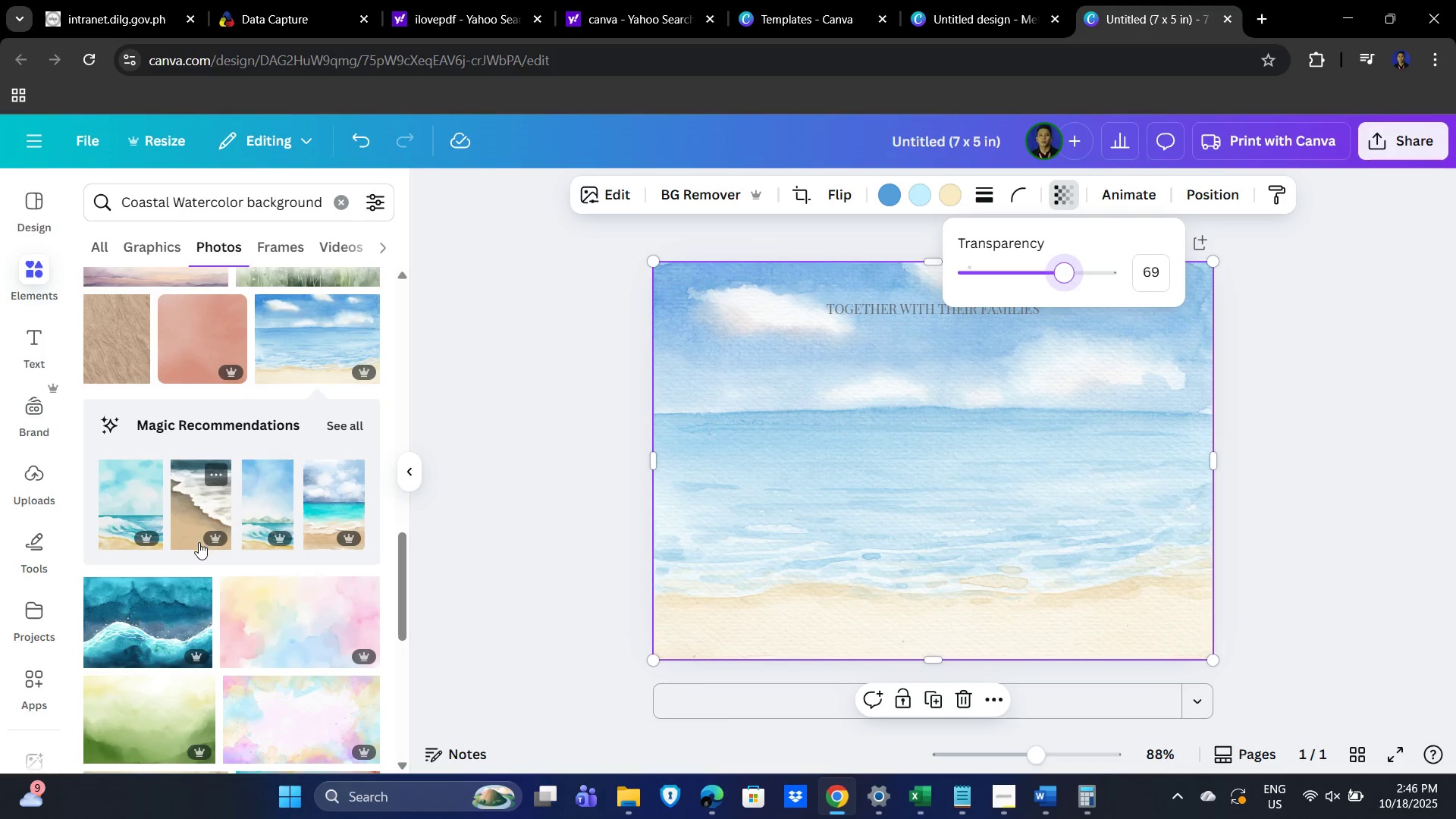 
scroll: coordinate [224, 576], scroll_direction: down, amount: 7.0
 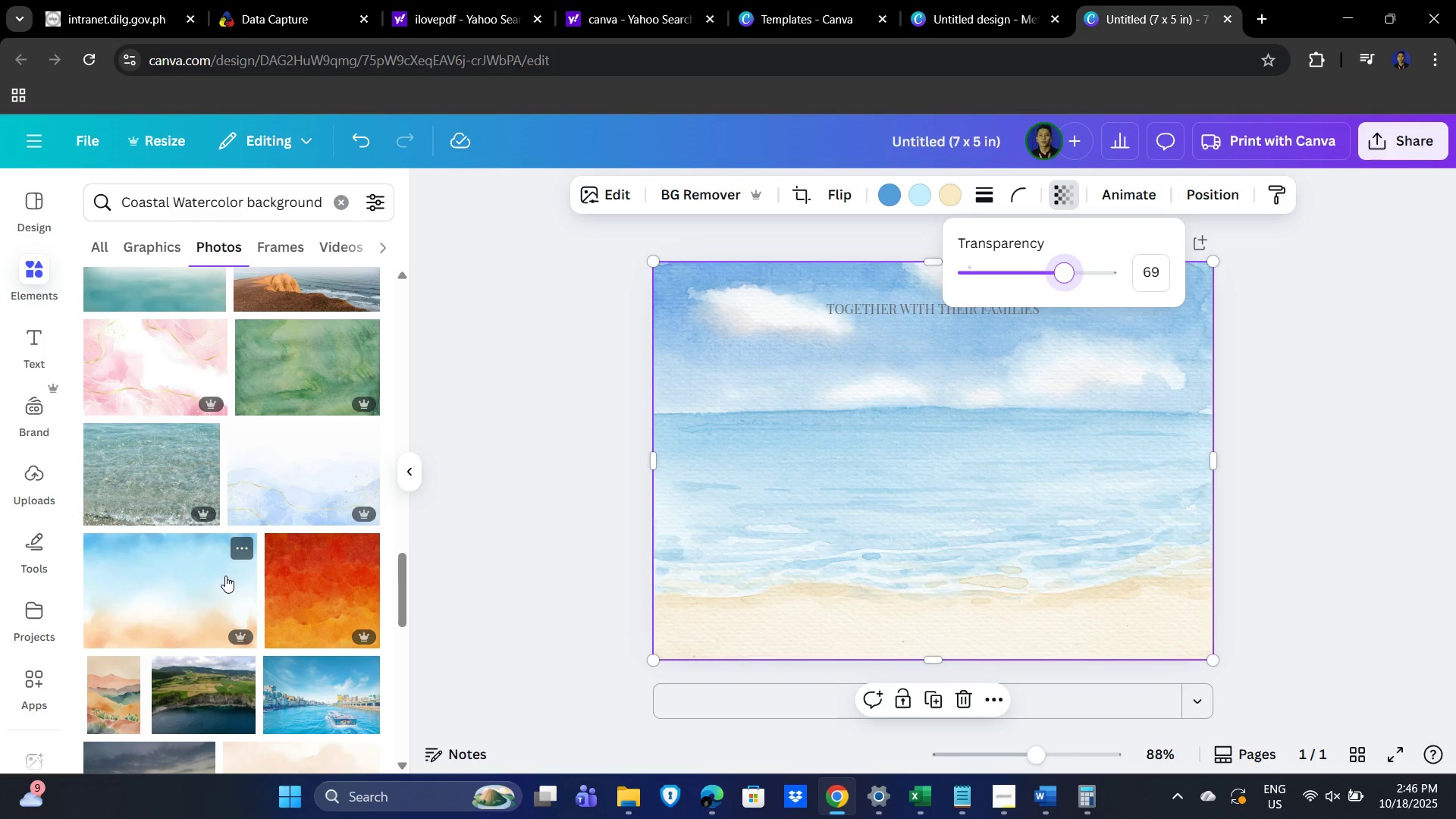 
scroll: coordinate [225, 576], scroll_direction: up, amount: 2.0
 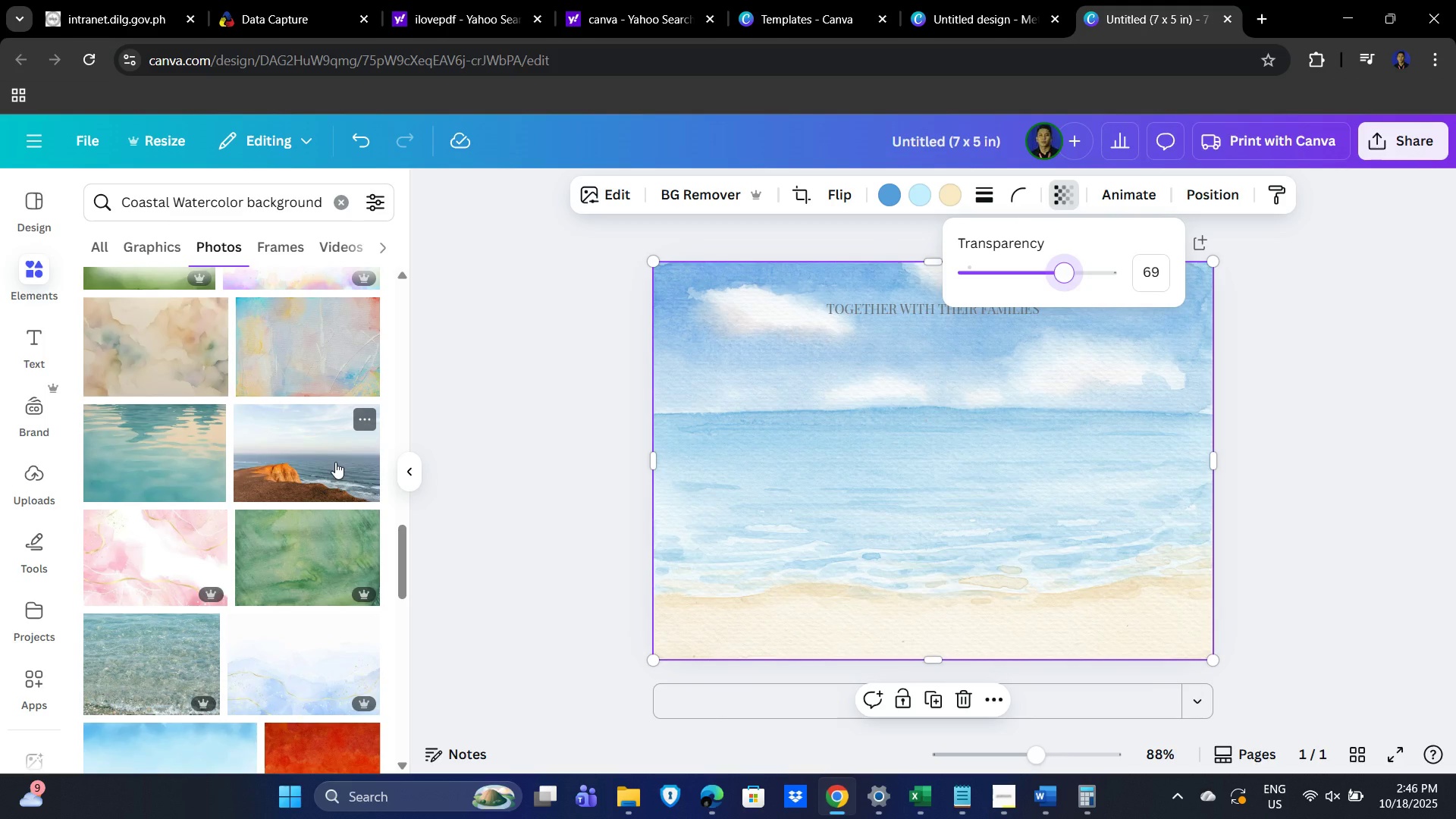 
scroll: coordinate [309, 594], scroll_direction: down, amount: 2.0
 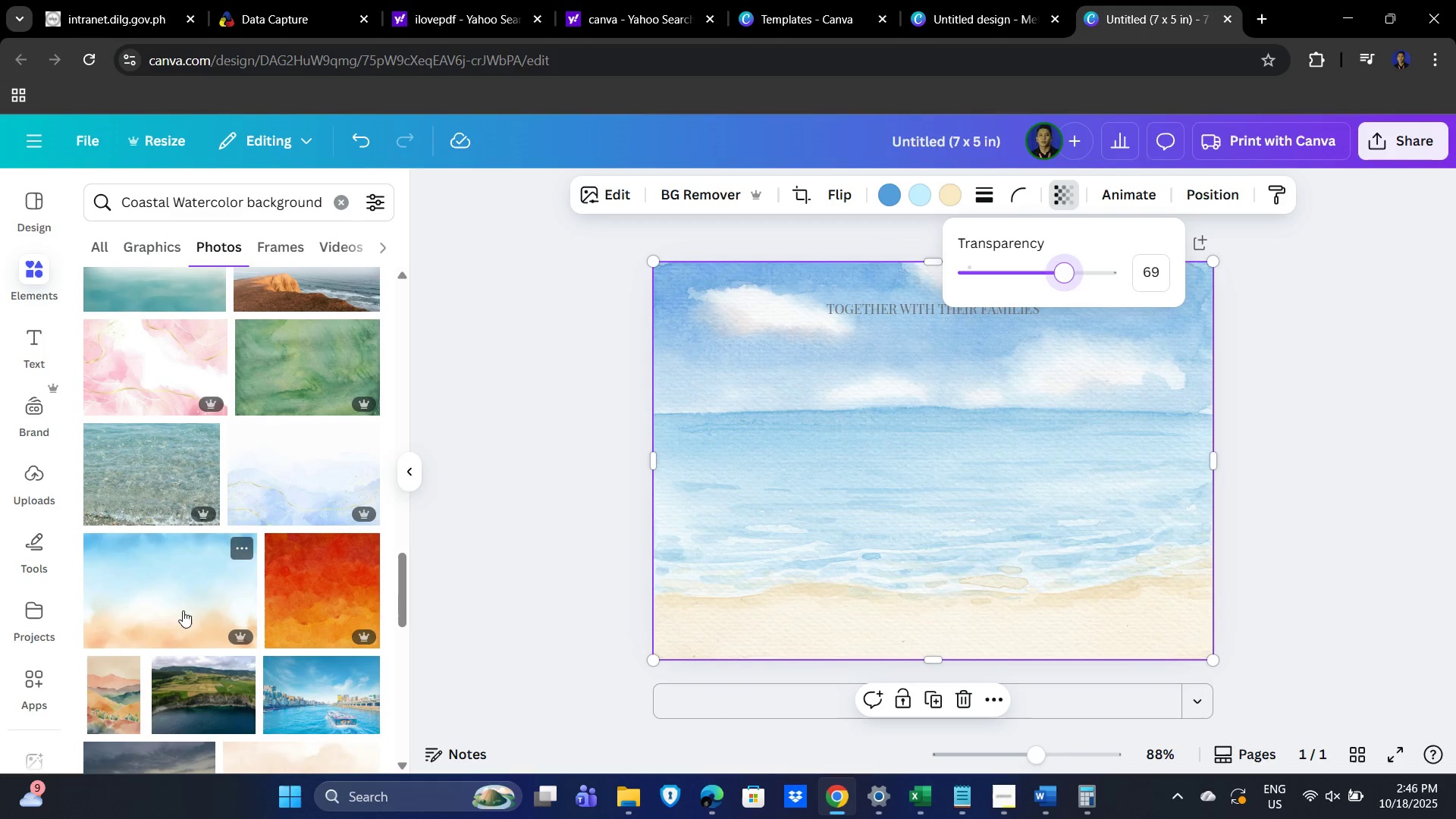 
left_click([183, 610])
 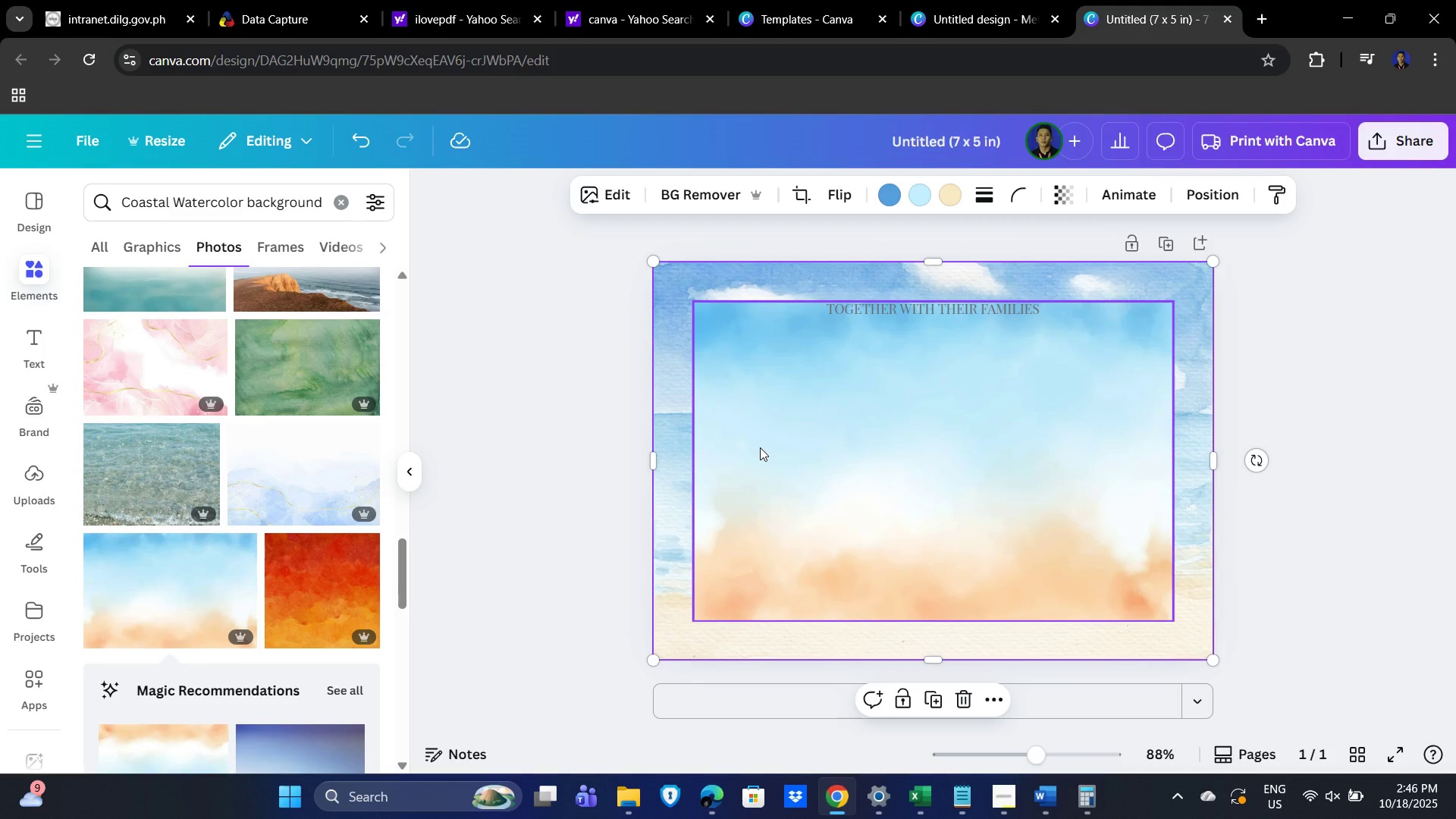 
key(Delete)
 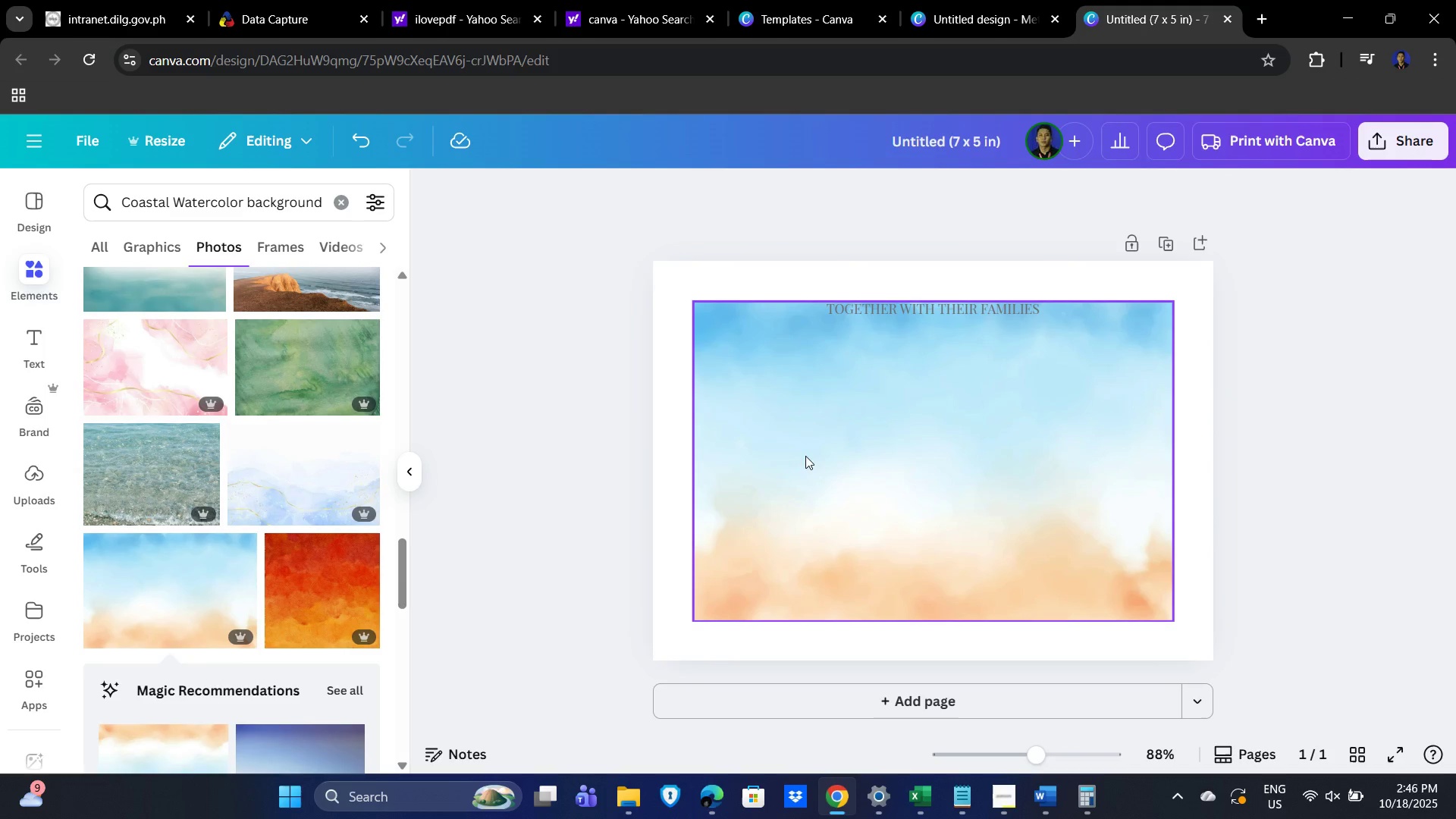 
left_click([869, 477])
 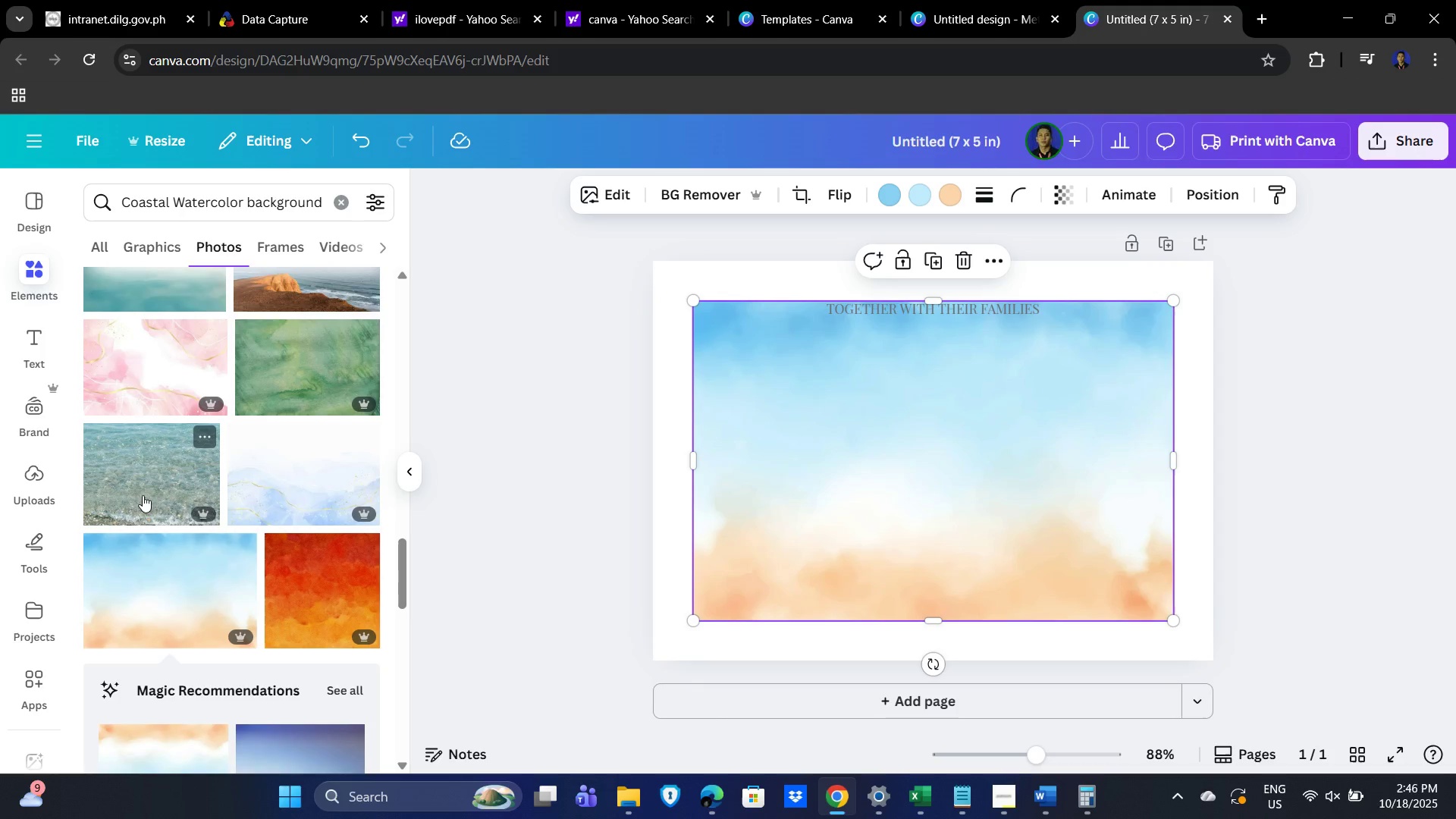 
scroll: coordinate [148, 494], scroll_direction: down, amount: 4.0
 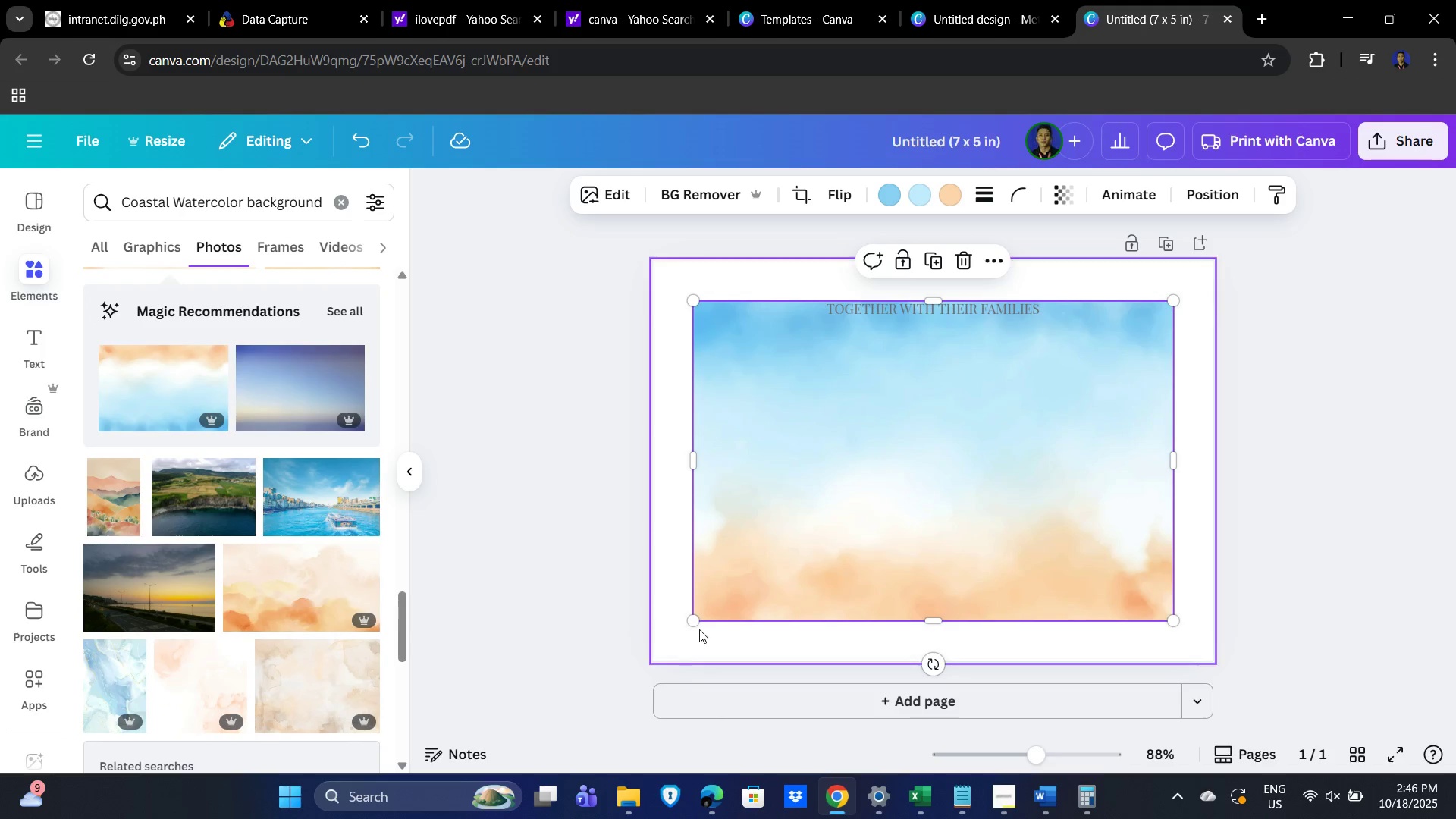 
left_click_drag(start_coordinate=[698, 620], to_coordinate=[657, 654])
 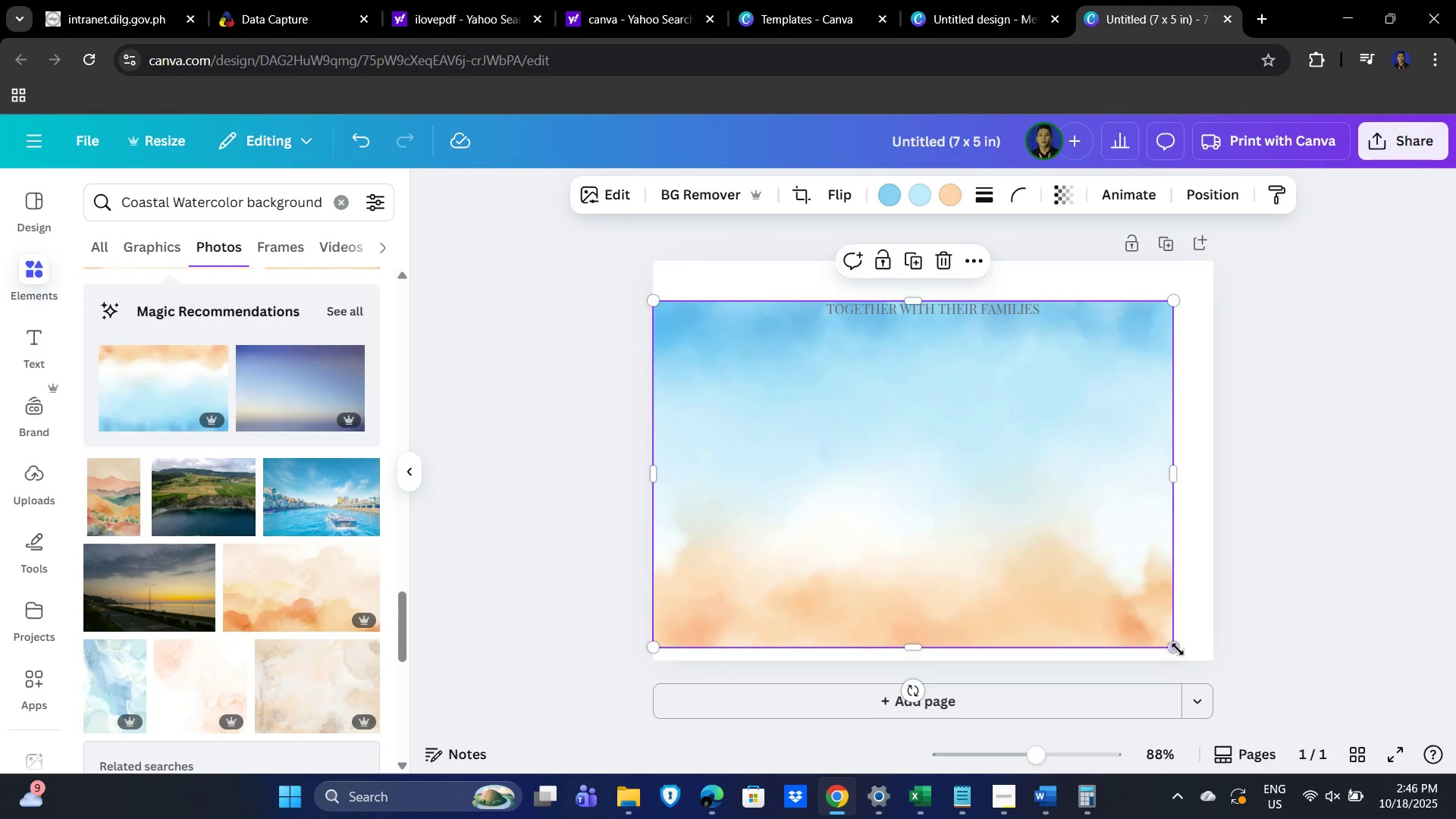 
left_click_drag(start_coordinate=[1177, 648], to_coordinate=[1198, 652])
 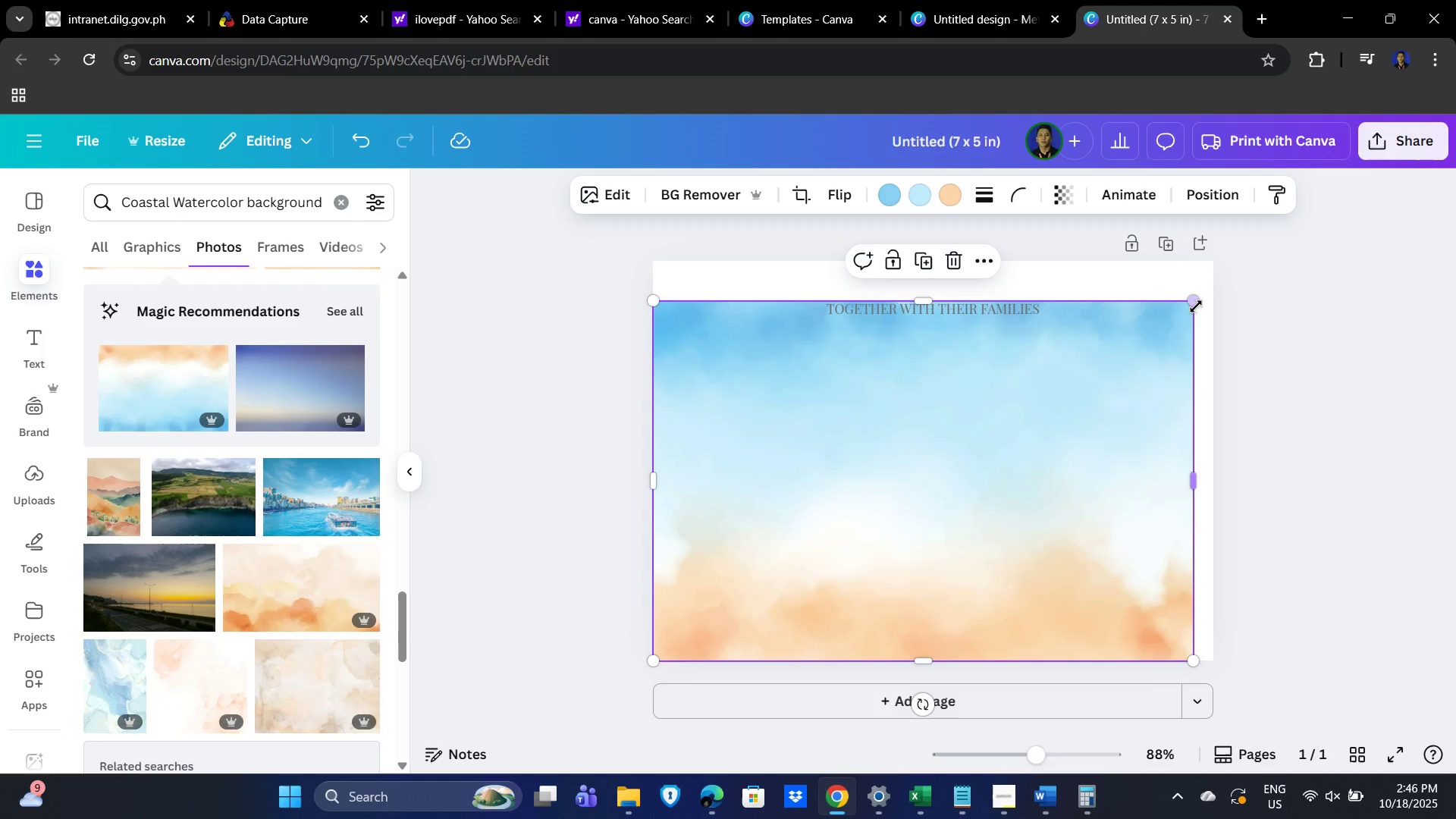 
left_click_drag(start_coordinate=[1196, 306], to_coordinate=[1208, 291])
 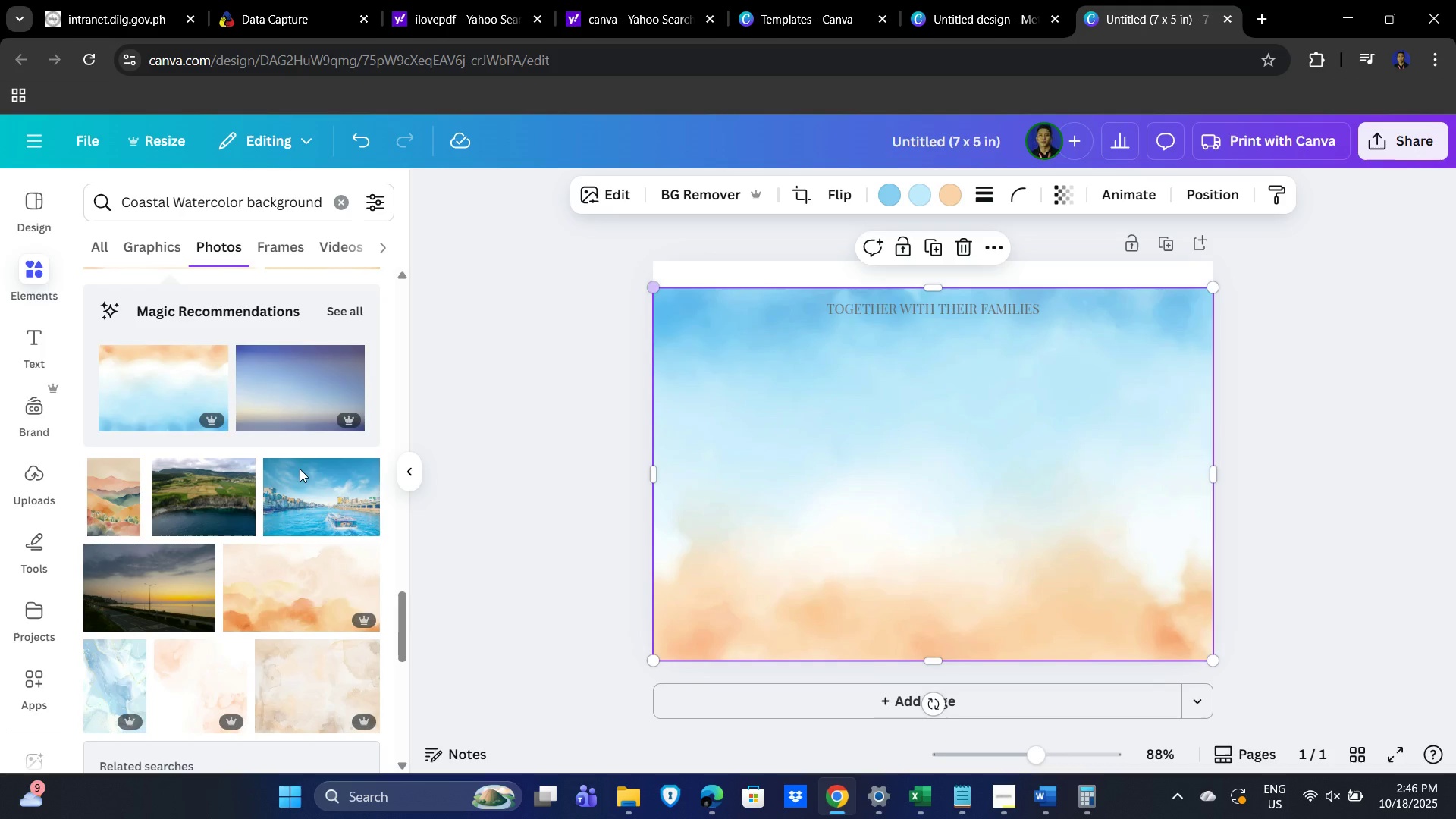 
scroll: coordinate [237, 582], scroll_direction: down, amount: 6.0
 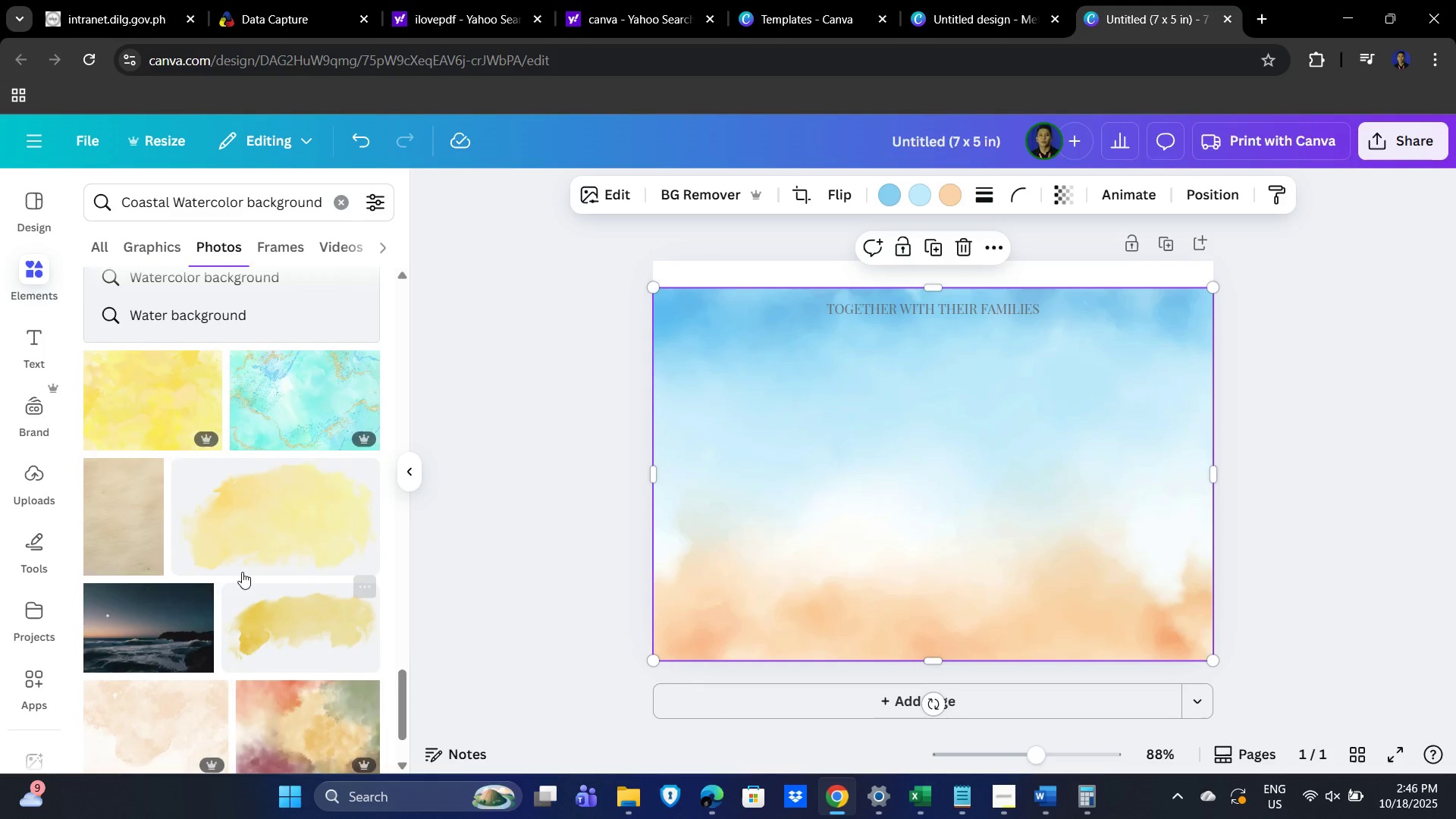 
scroll: coordinate [243, 567], scroll_direction: up, amount: 4.0
 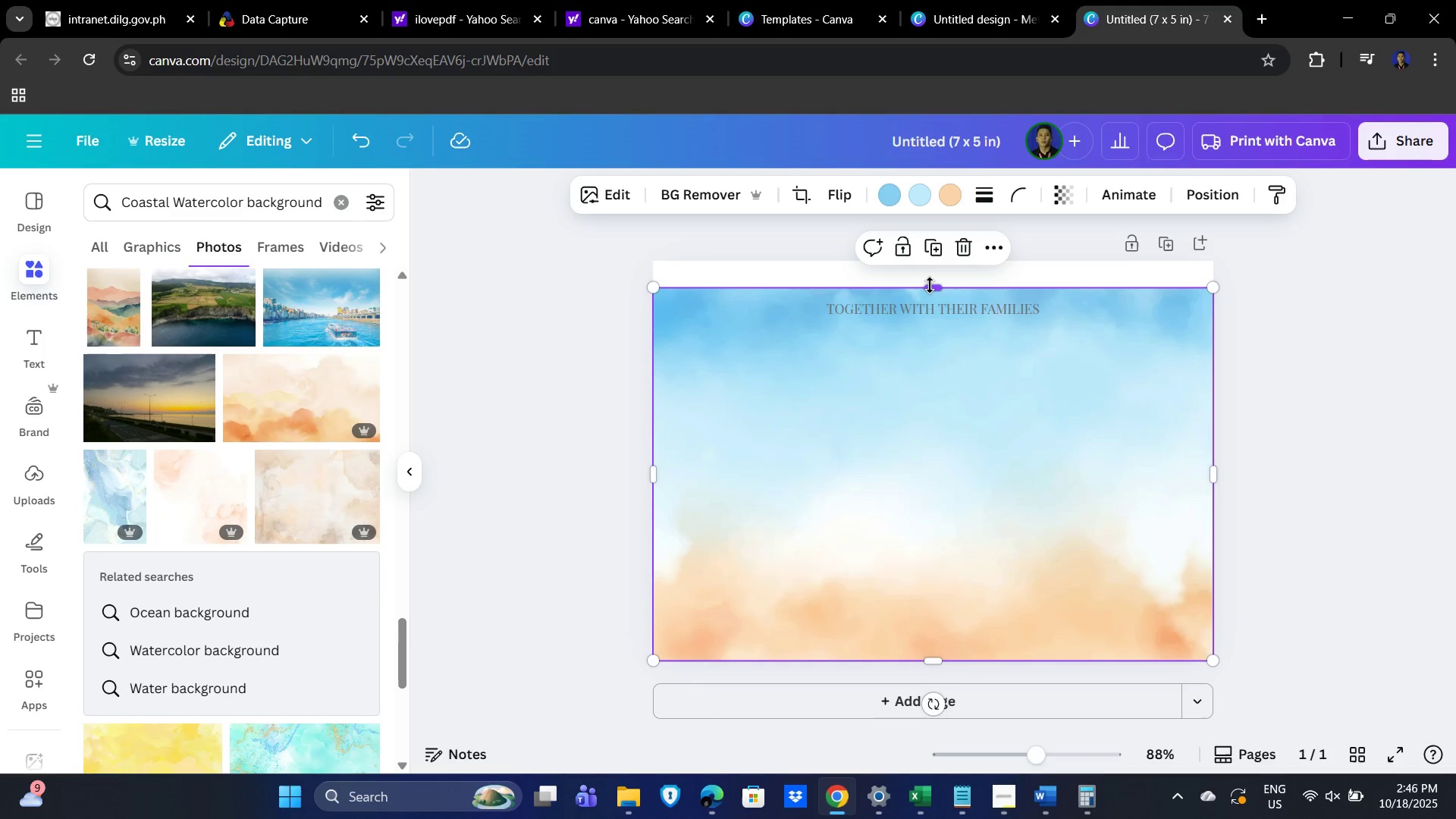 
left_click_drag(start_coordinate=[930, 285], to_coordinate=[932, 260])
 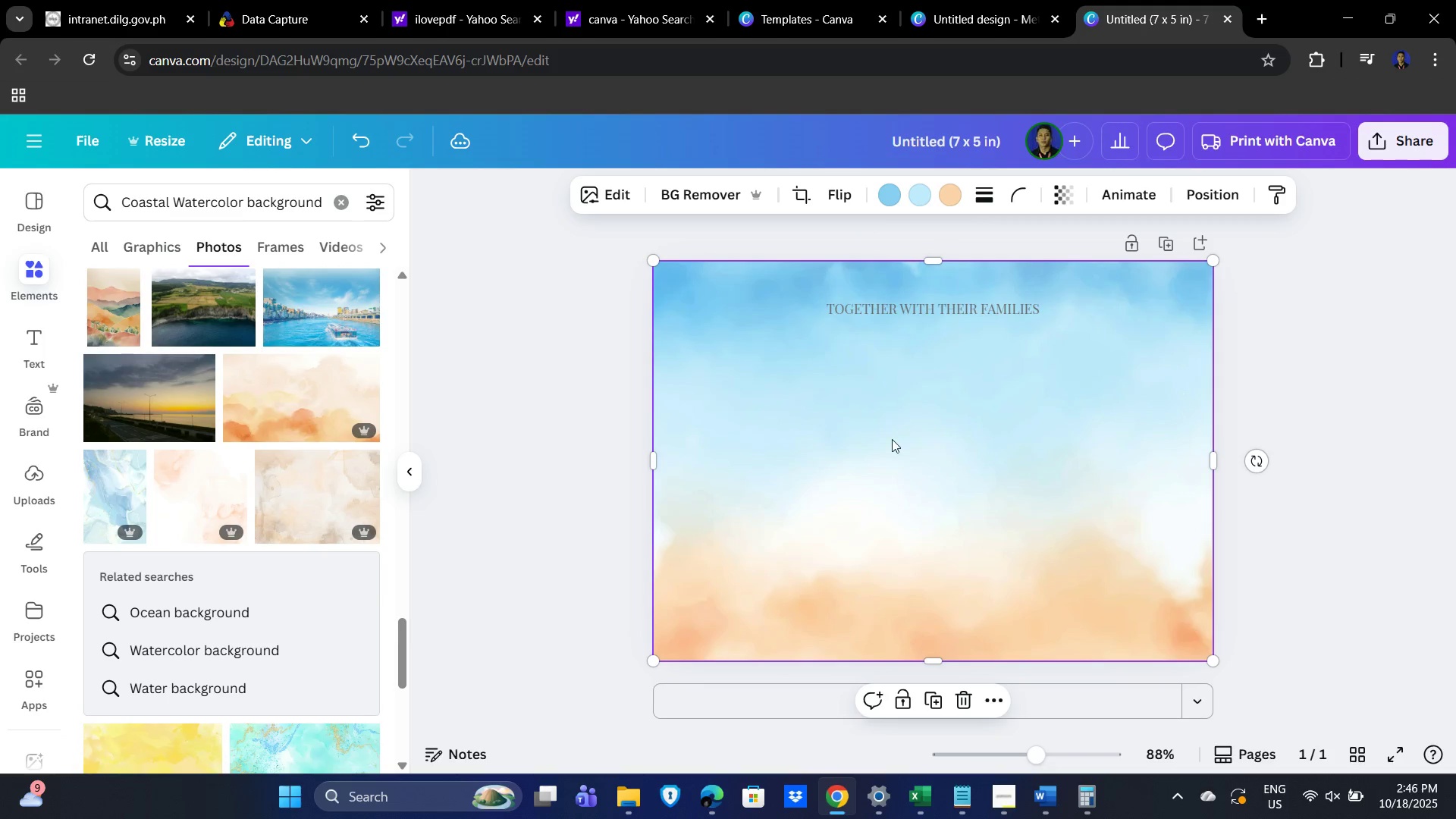 
left_click([892, 440])
 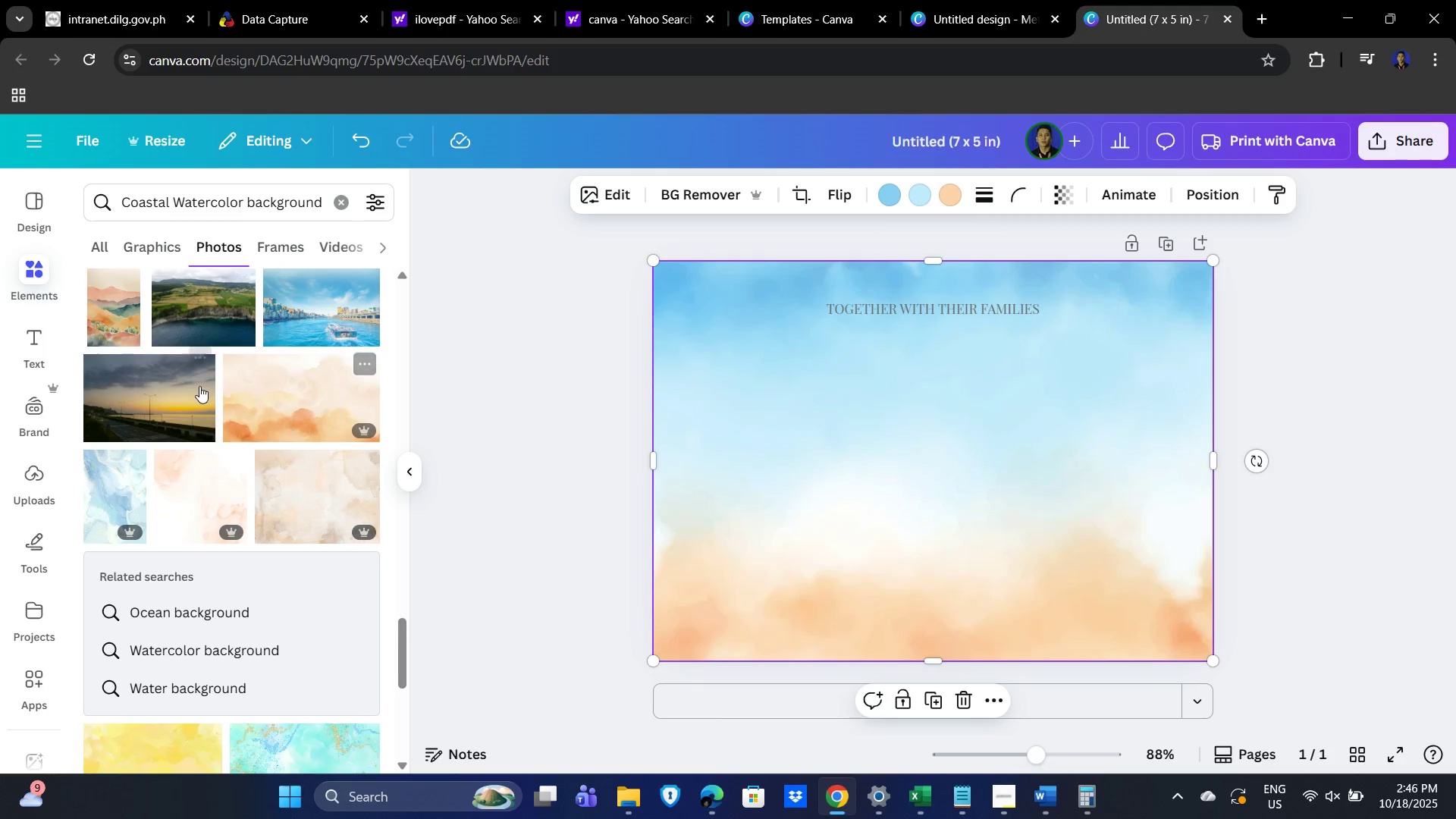 
scroll: coordinate [235, 452], scroll_direction: up, amount: 3.0
 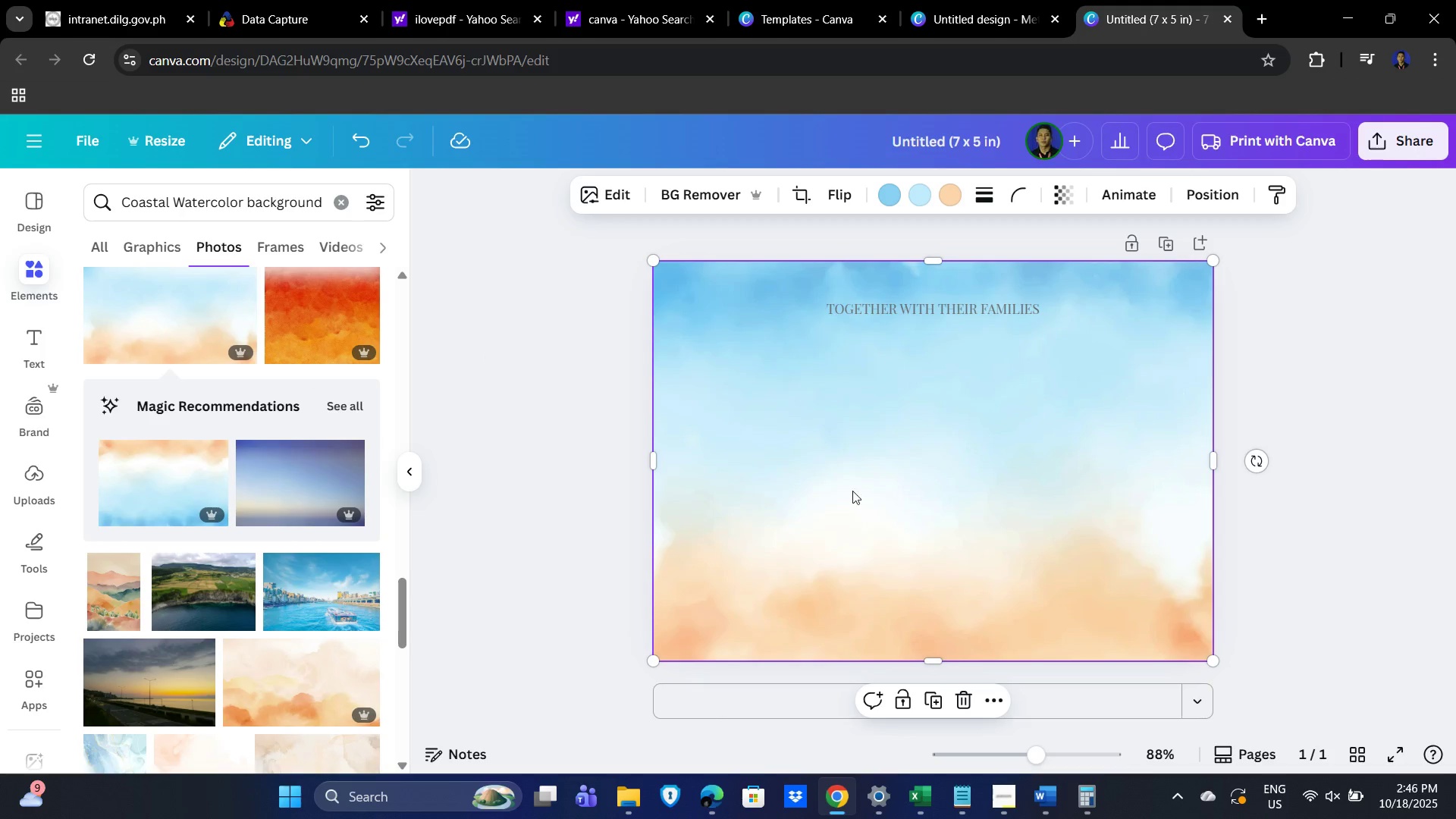 
left_click([977, 311])
 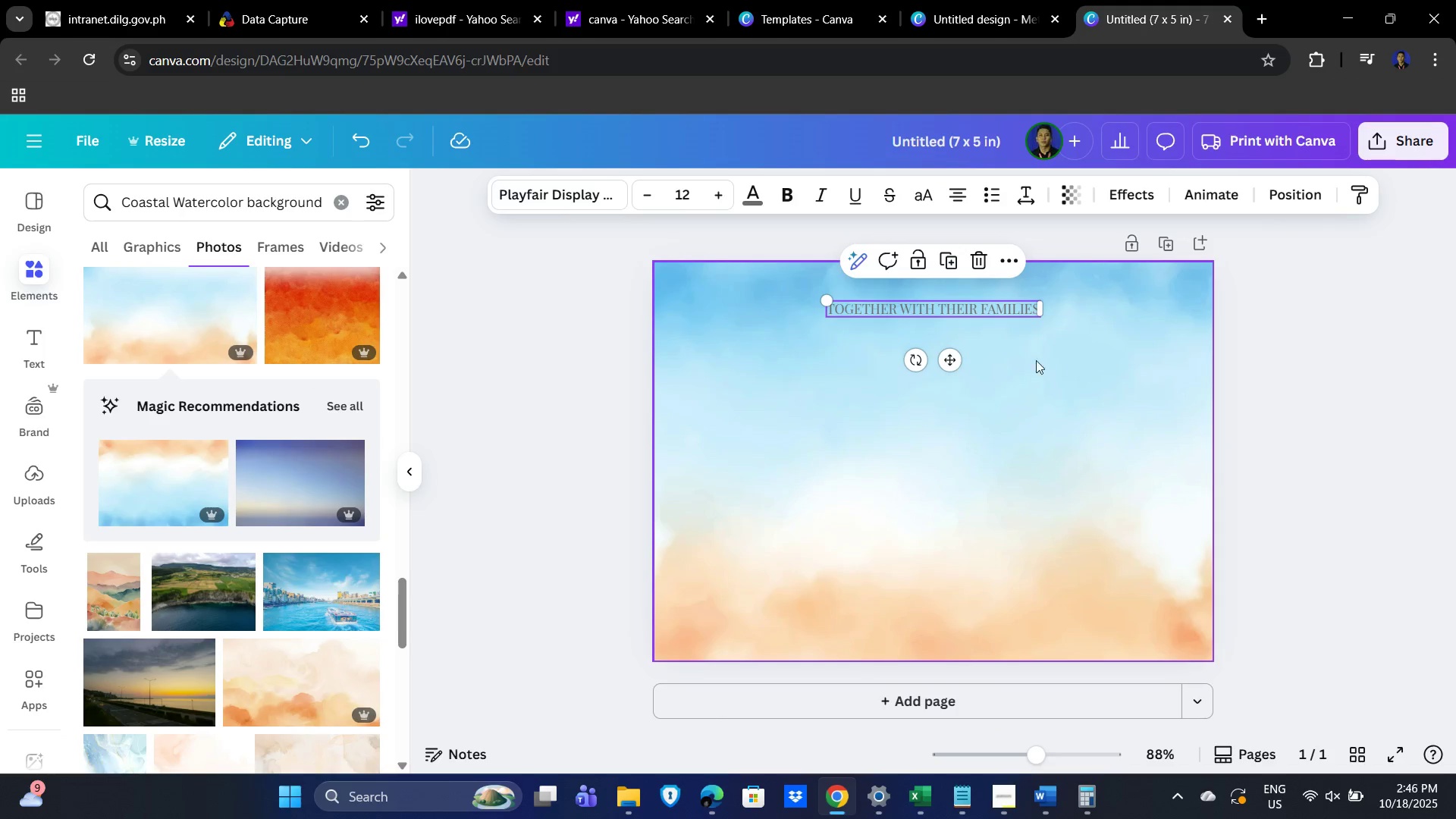 
left_click([1113, 388])
 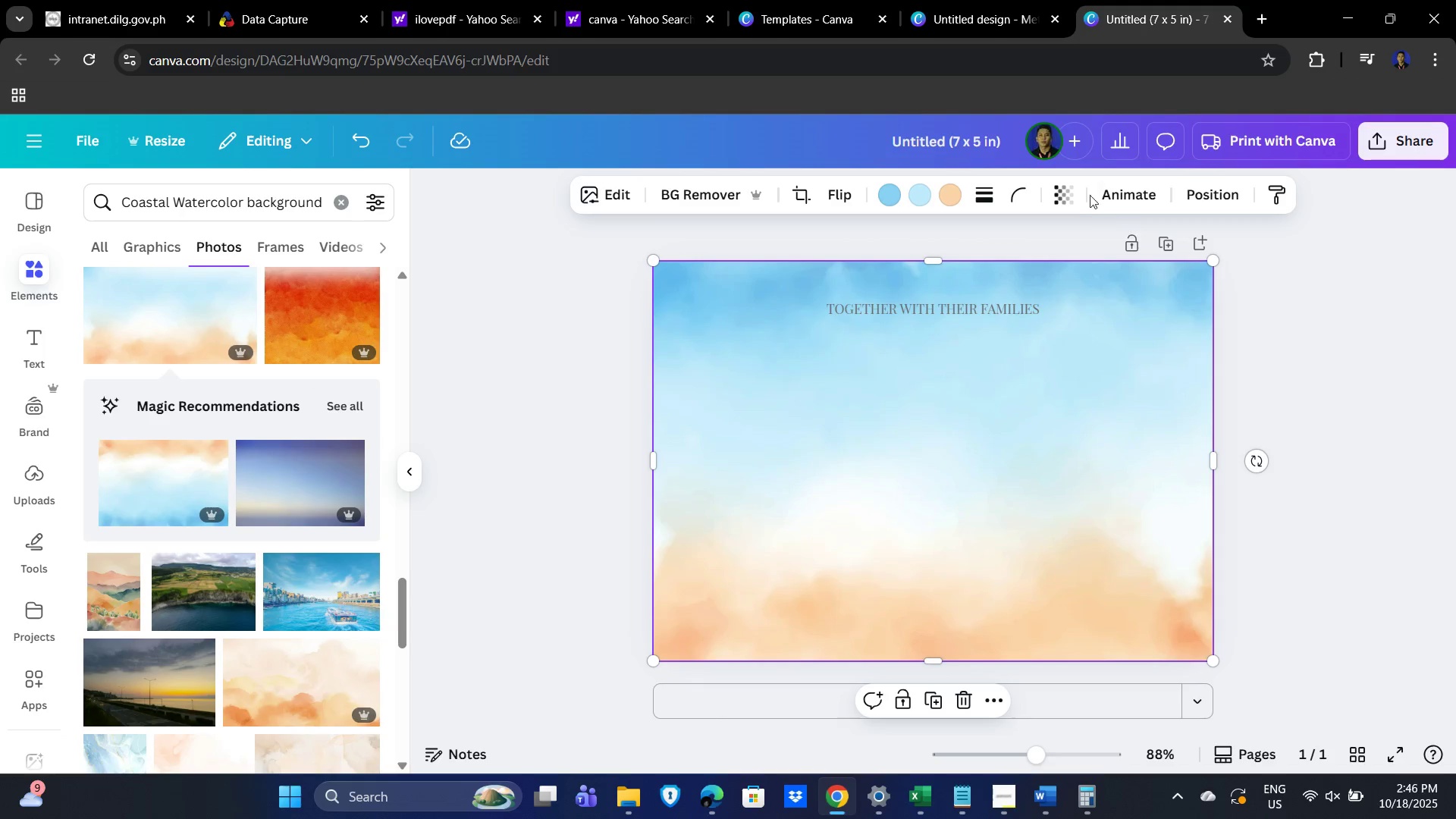 
left_click([1071, 189])
 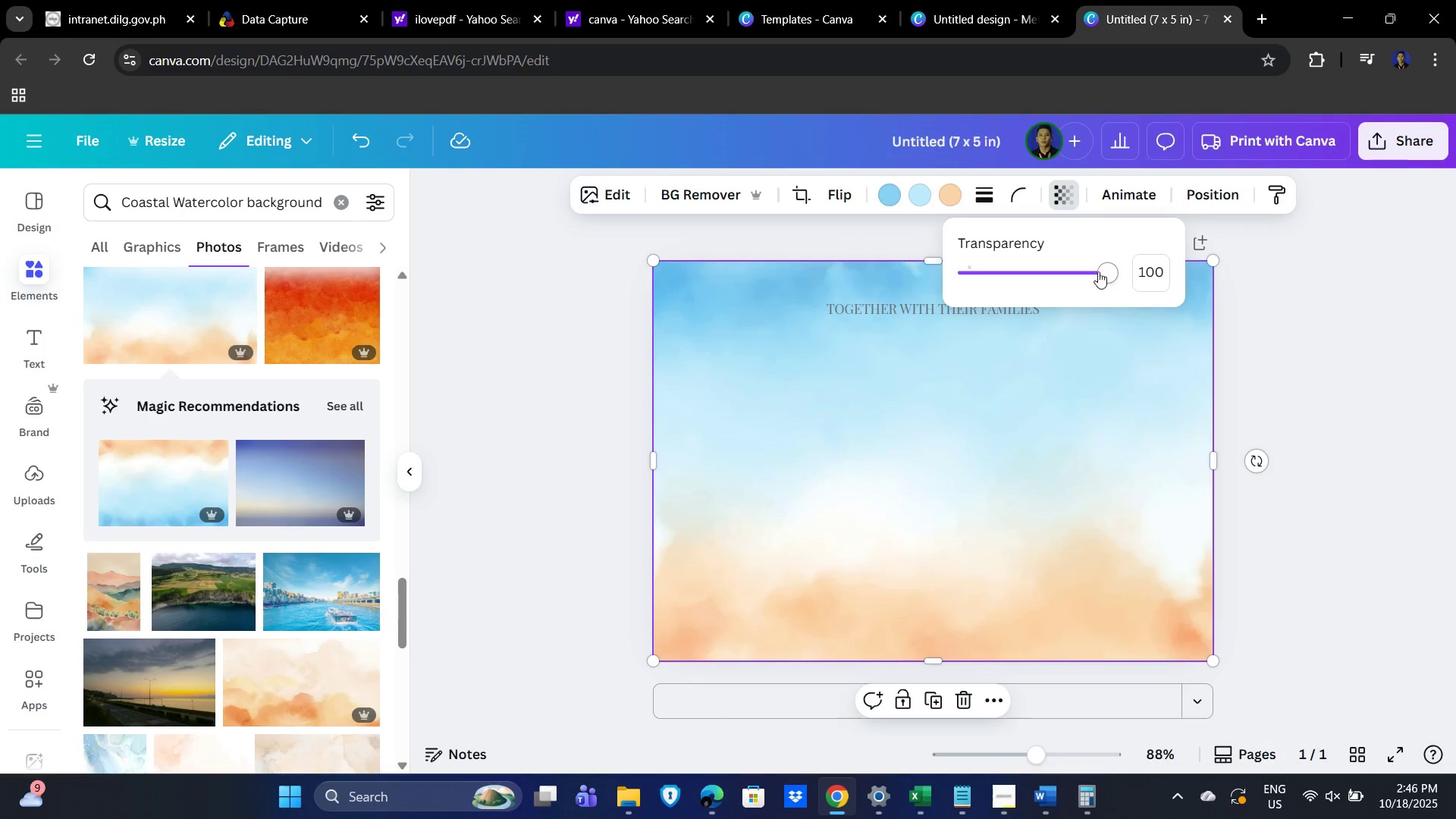 
left_click_drag(start_coordinate=[1103, 270], to_coordinate=[1080, 278])
 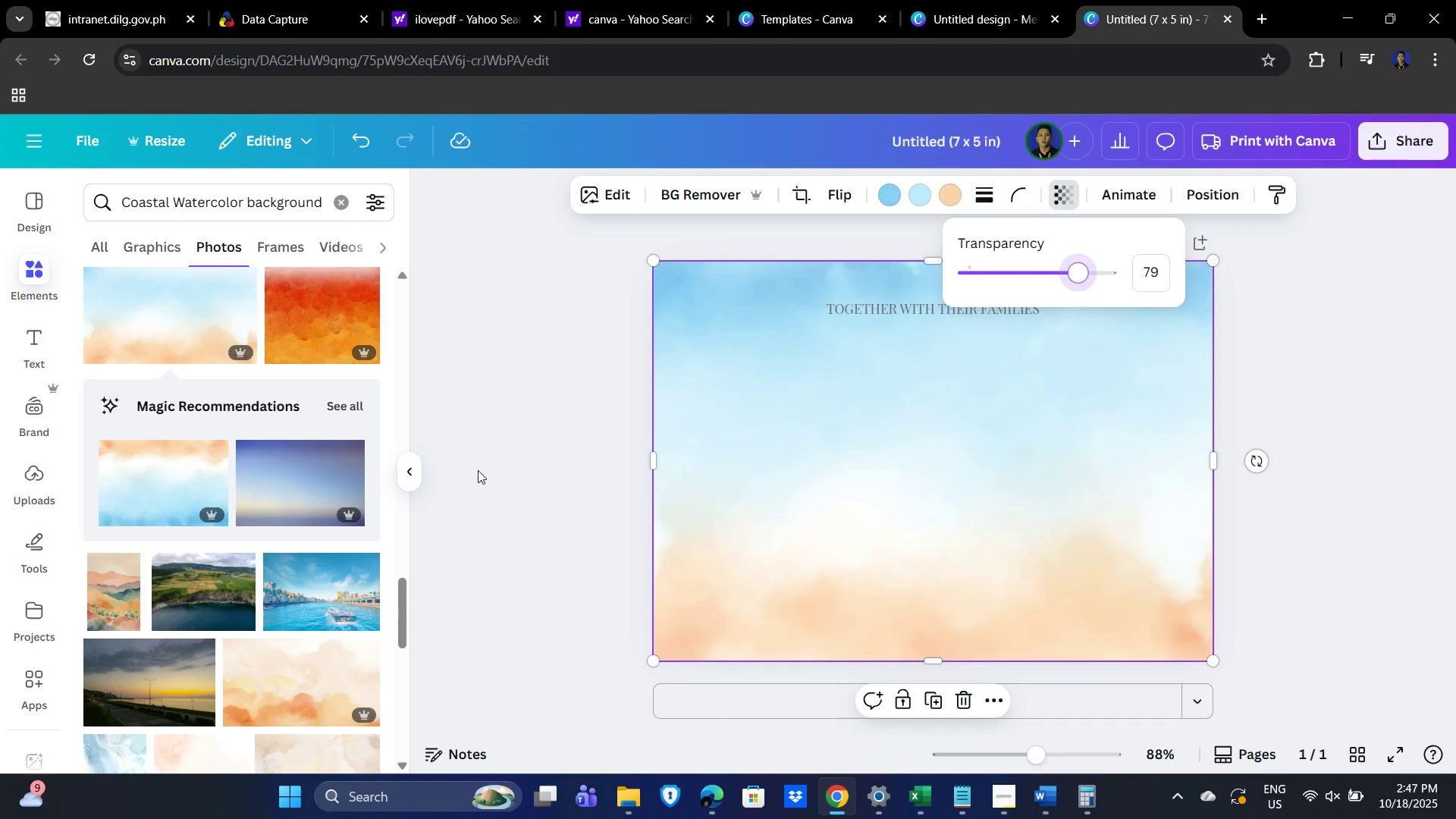 
left_click([482, 460])
 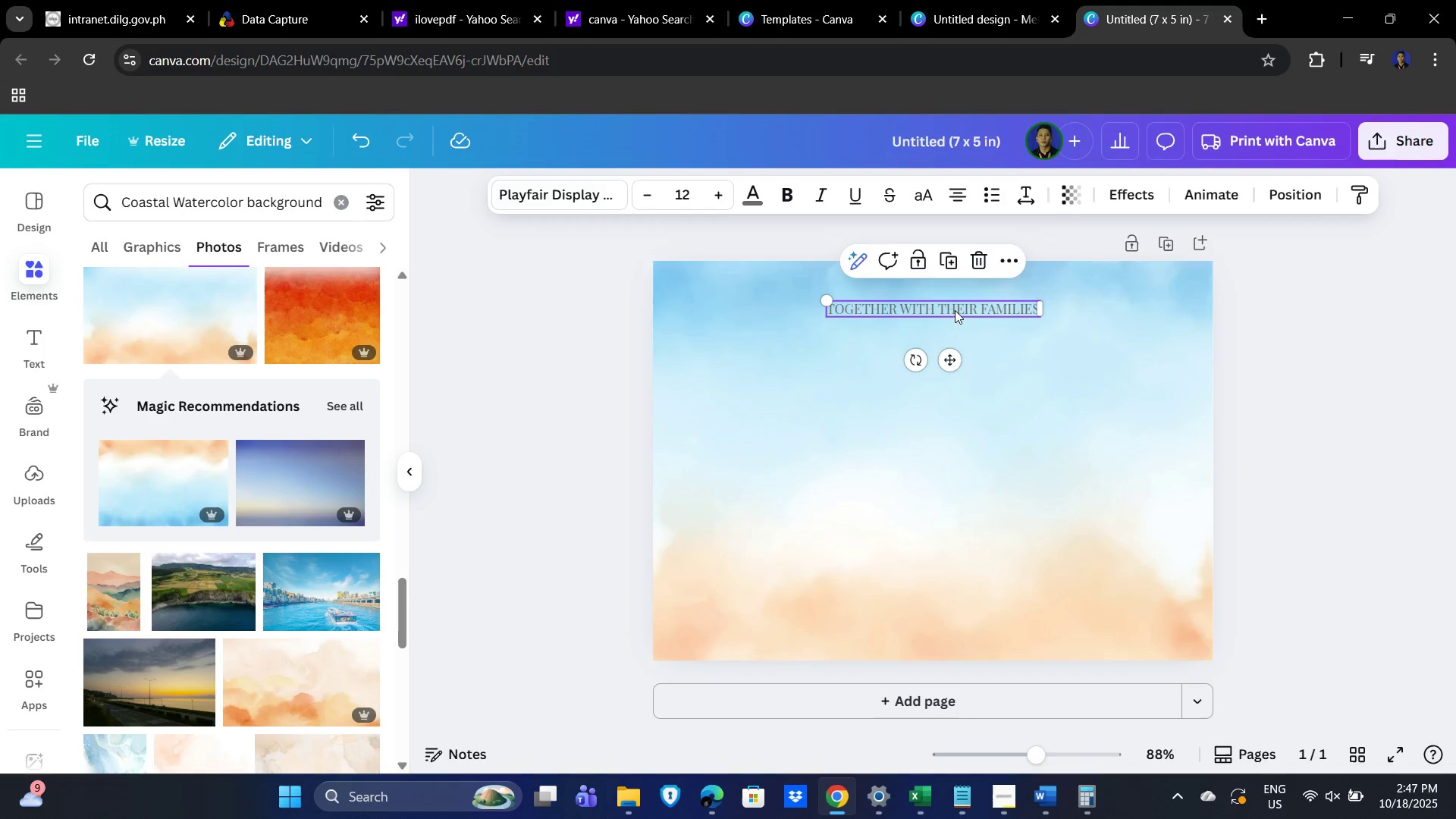 
key(Alt+AltLeft)
 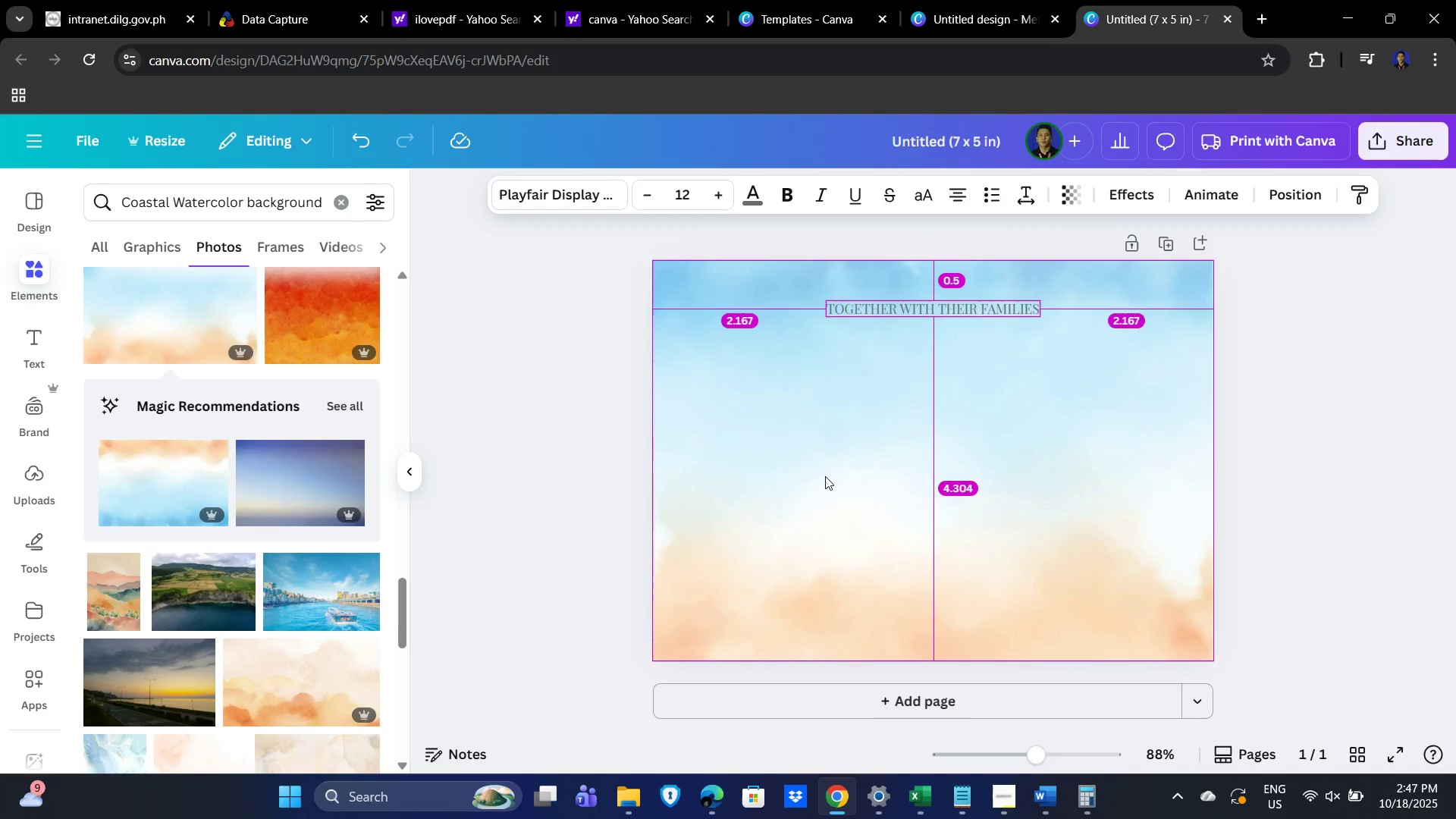 
key(Alt+Tab)
 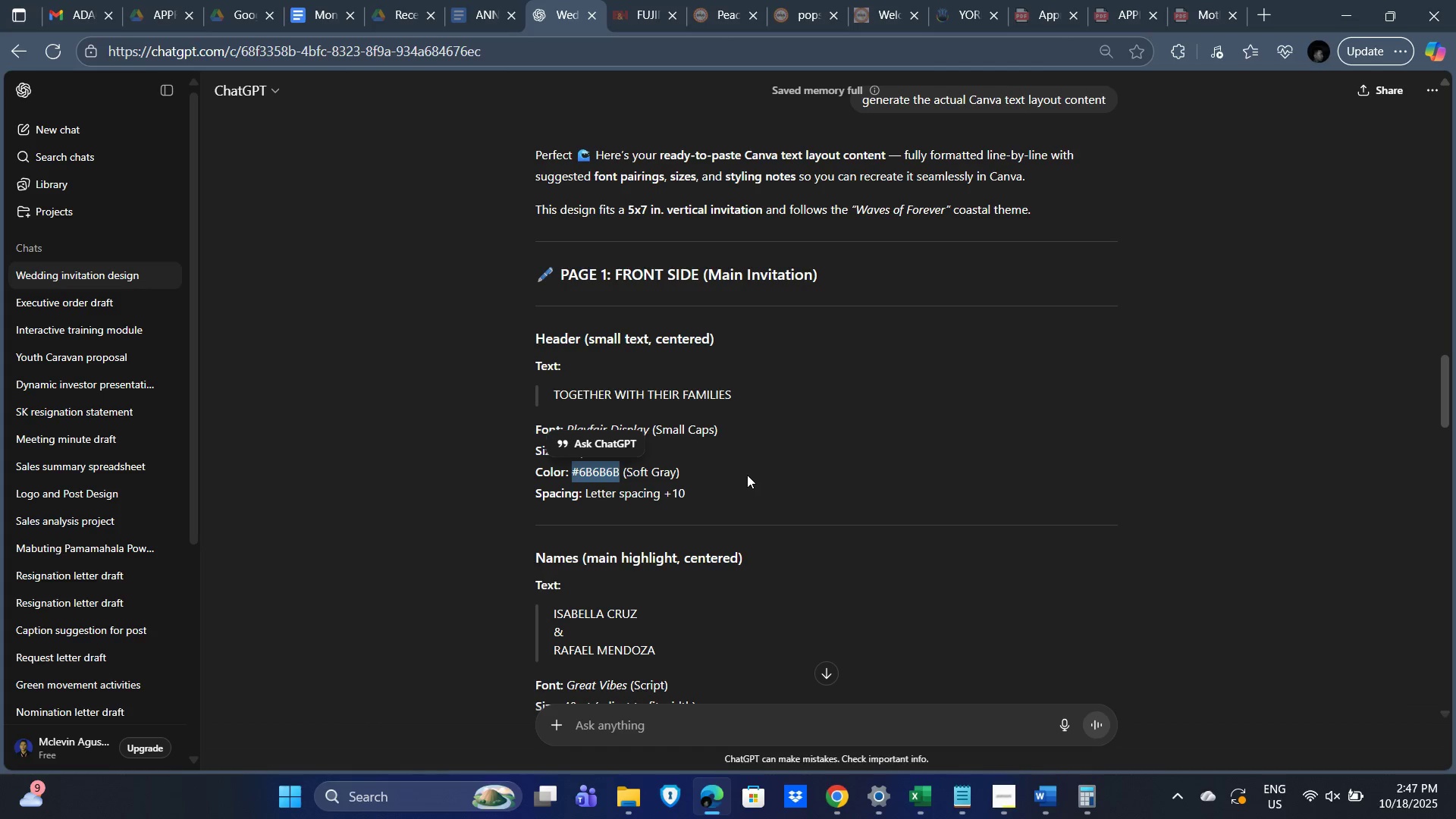 
left_click([737, 480])
 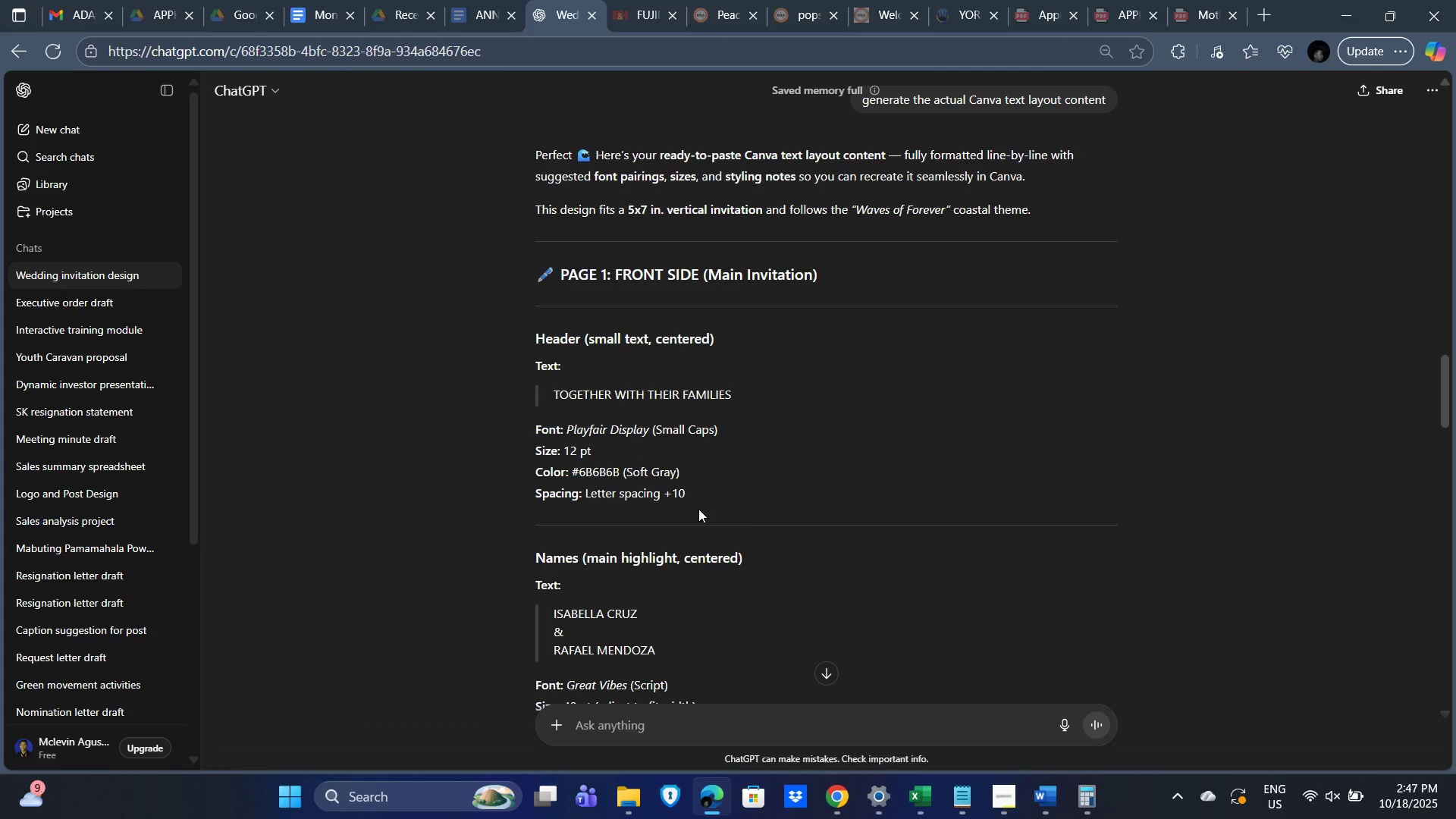 
key(Alt+AltLeft)
 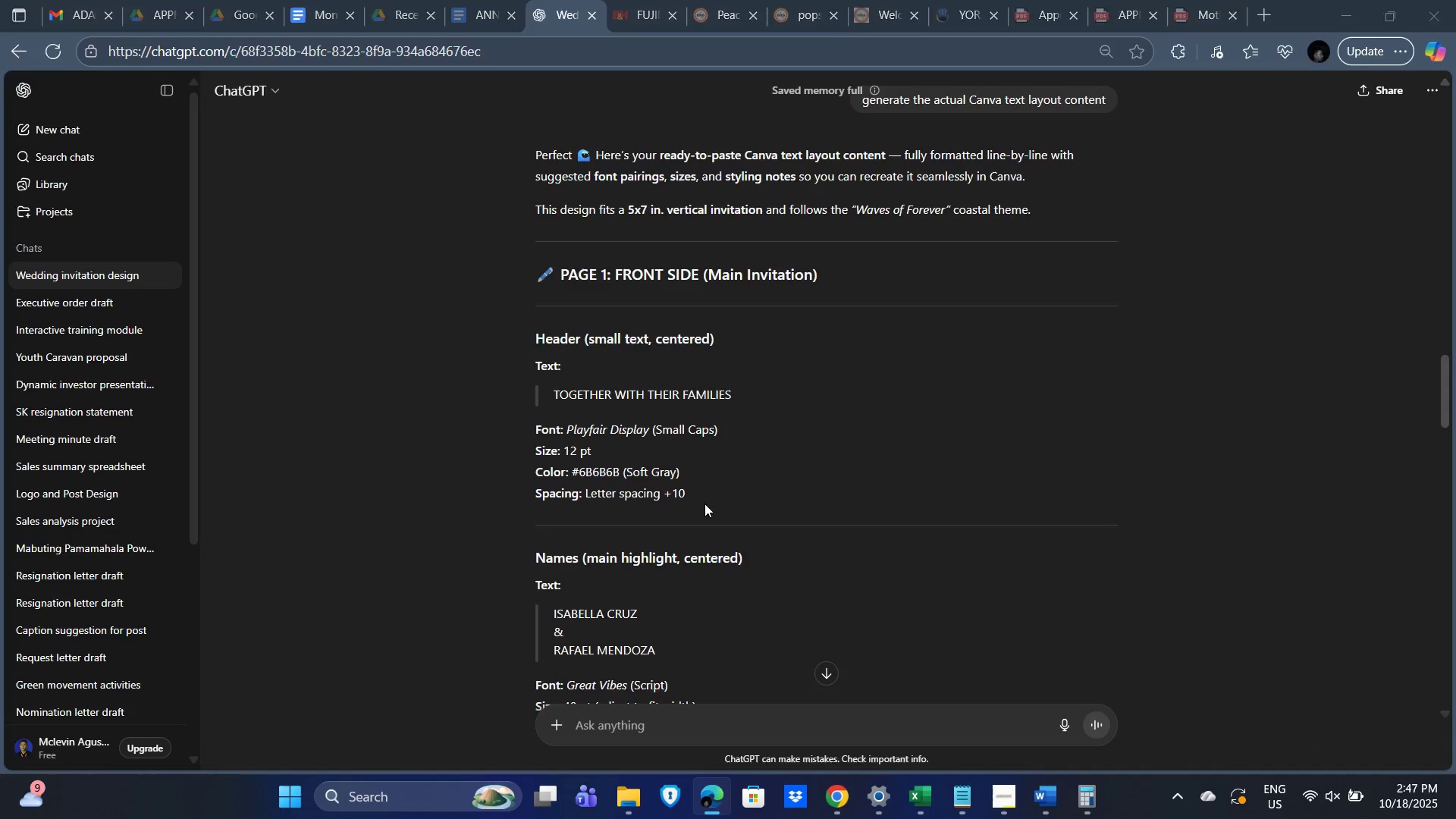 
key(Alt+Tab)
 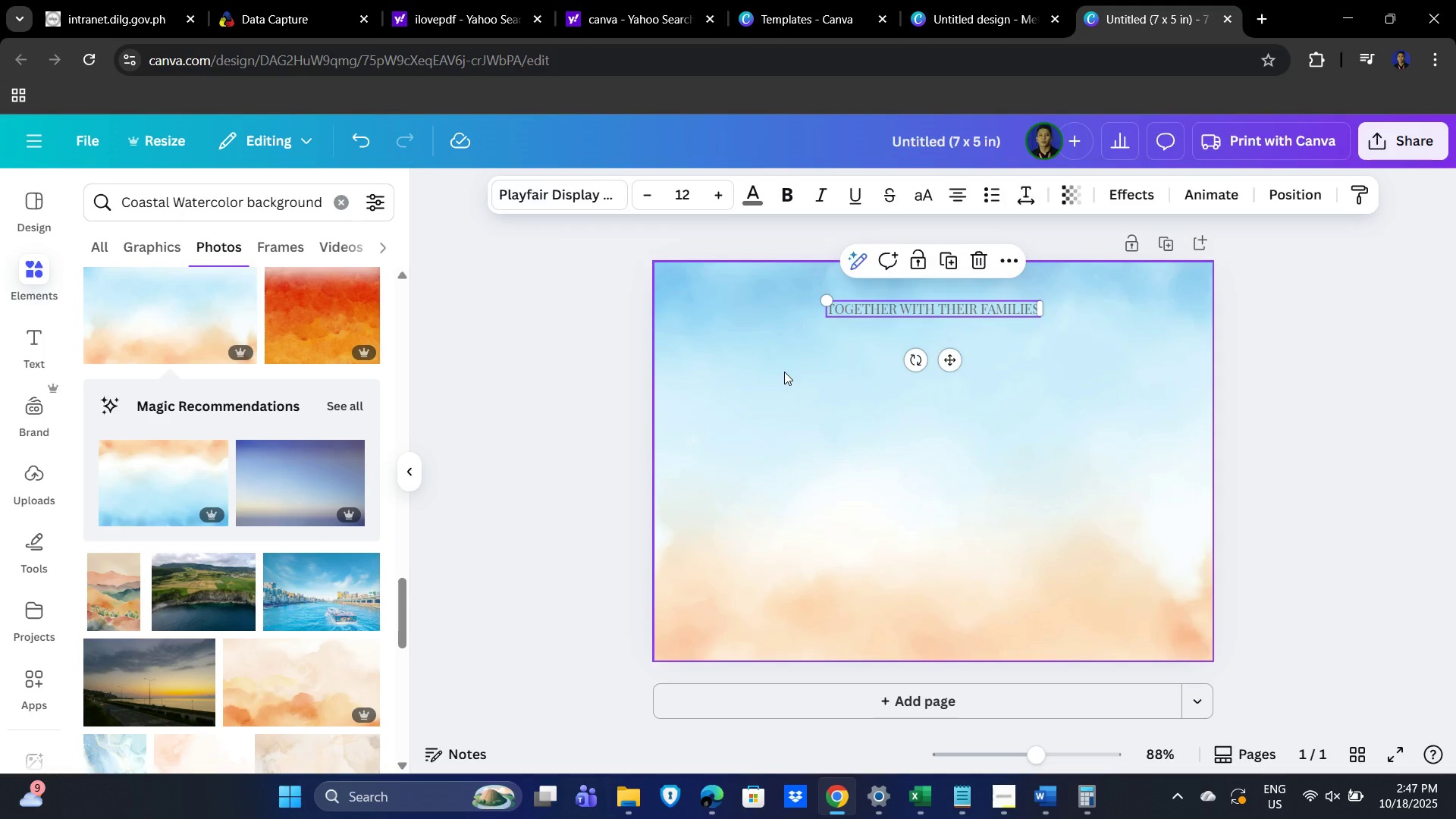 
left_click_drag(start_coordinate=[784, 366], to_coordinate=[785, 355])
 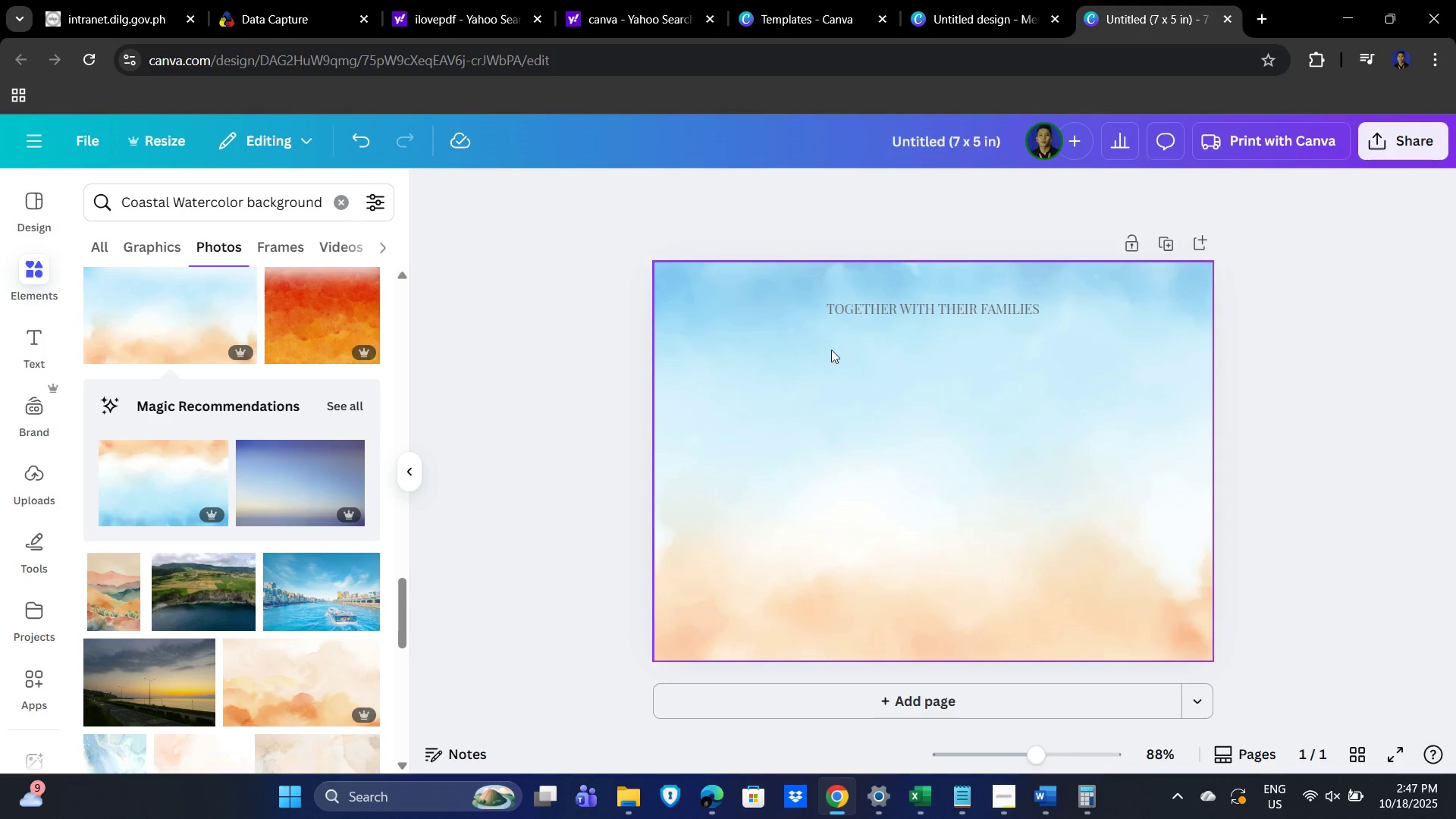 
left_click([877, 475])
 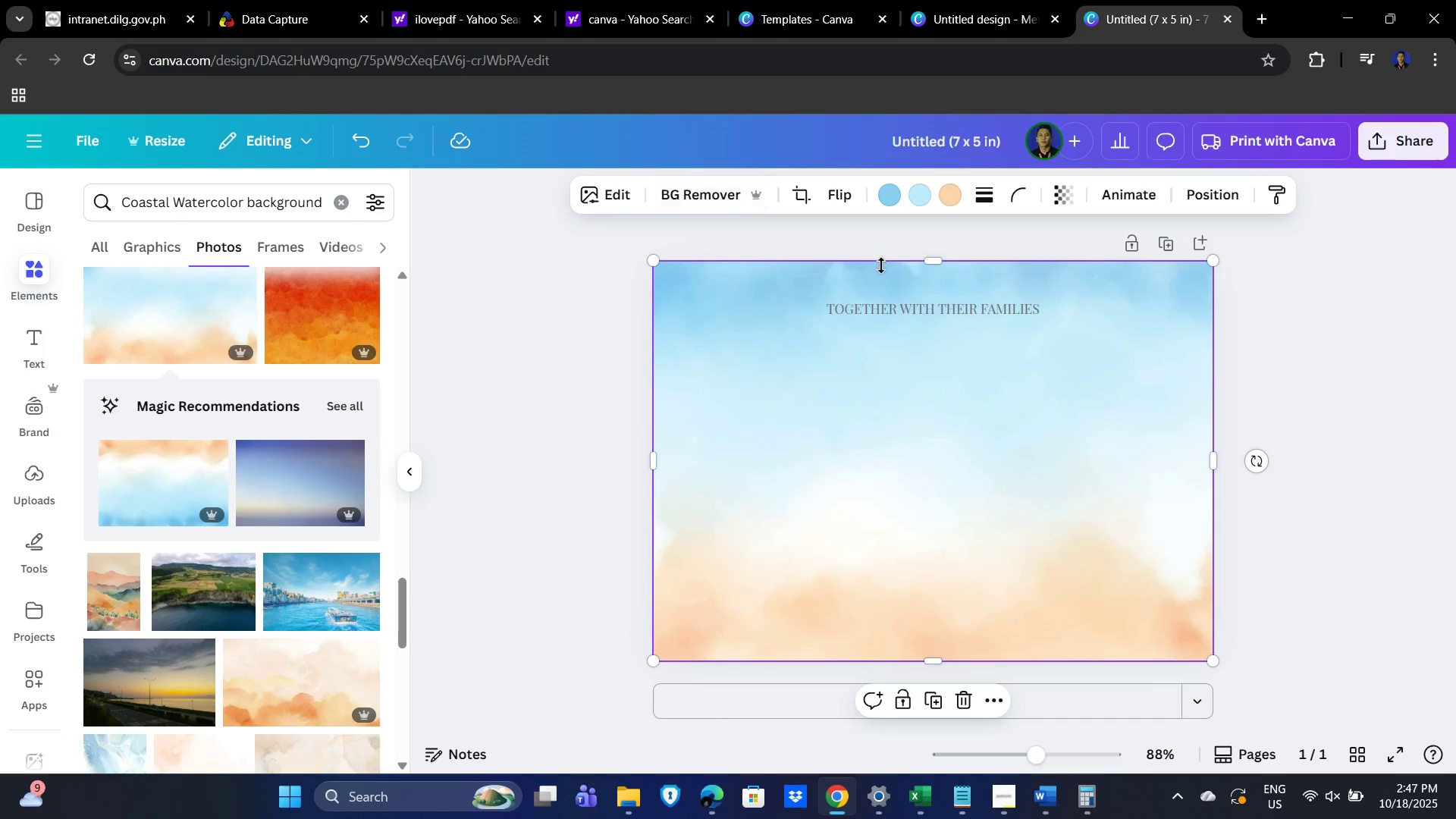 
double_click([902, 309])
 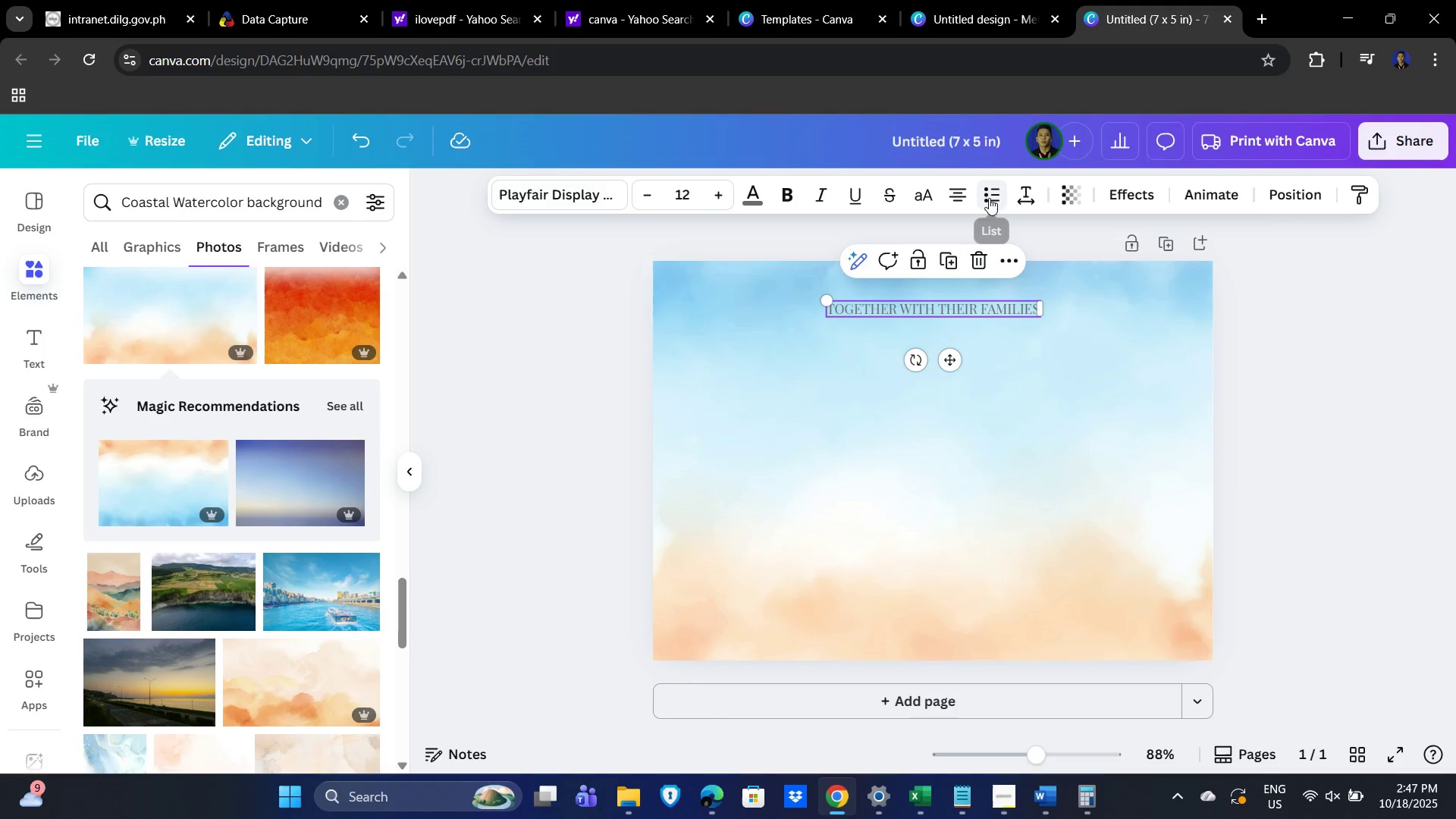 
left_click([1021, 199])
 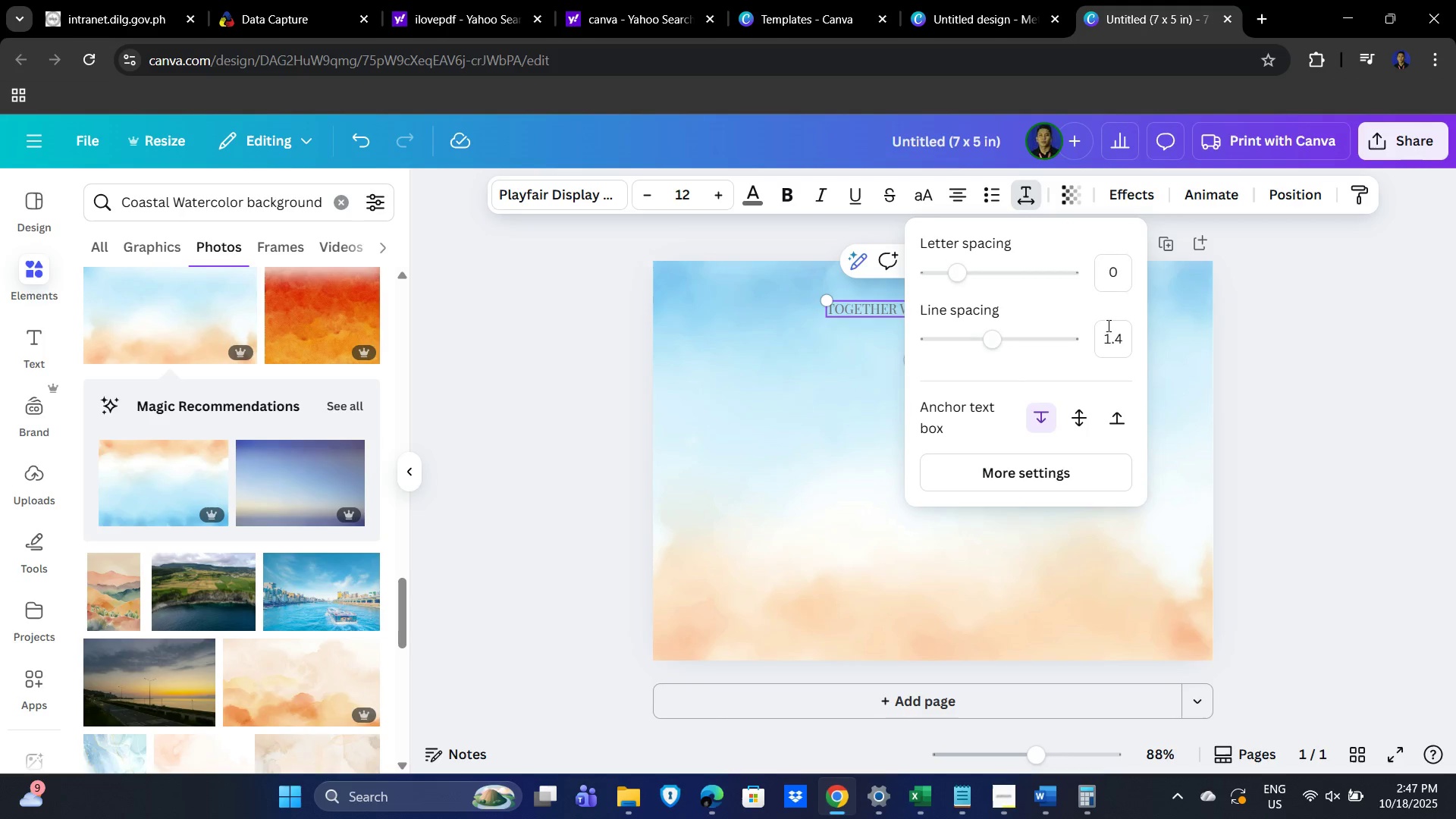 
key(Alt+AltLeft)
 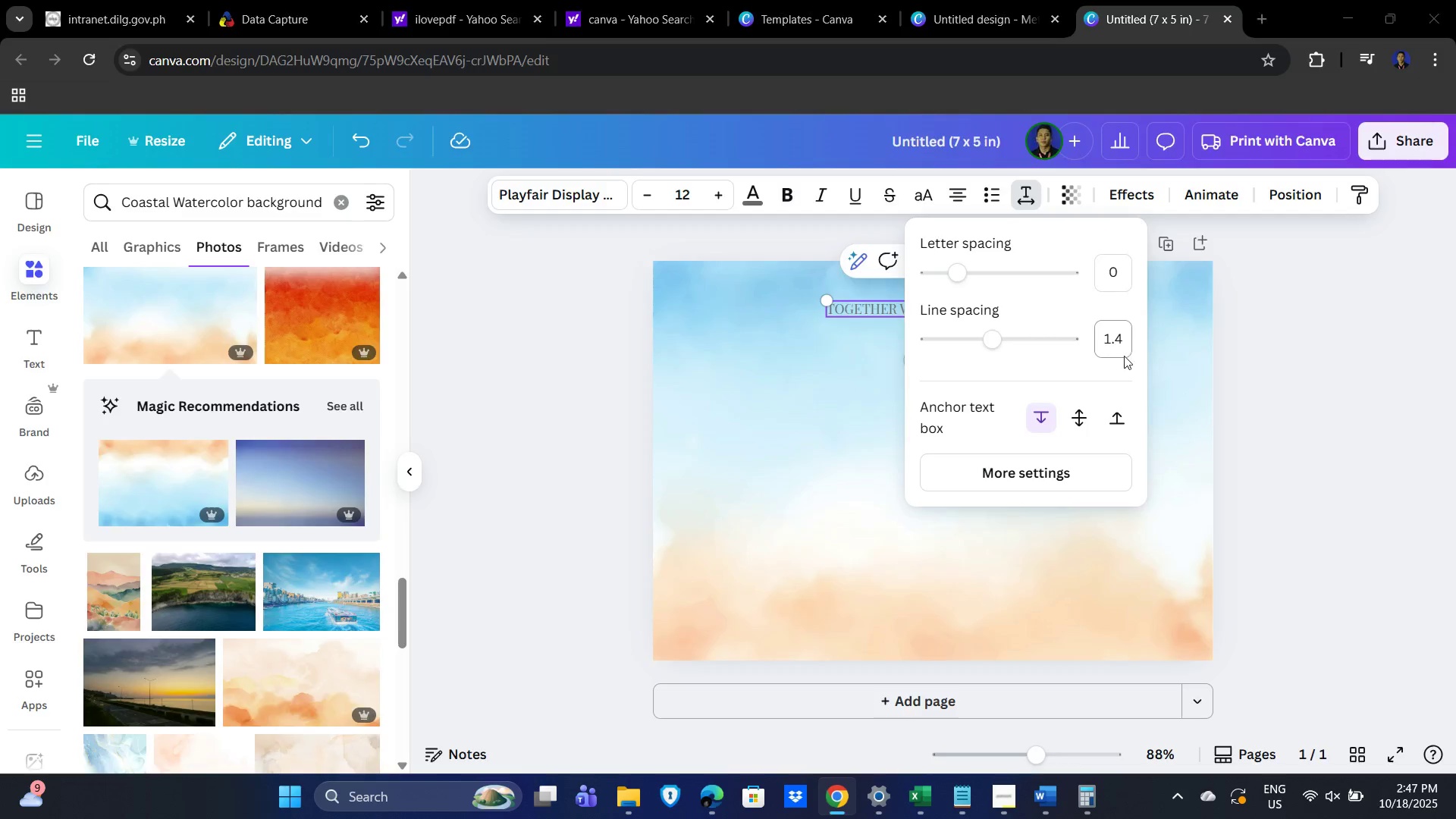 
key(Alt+Tab)
 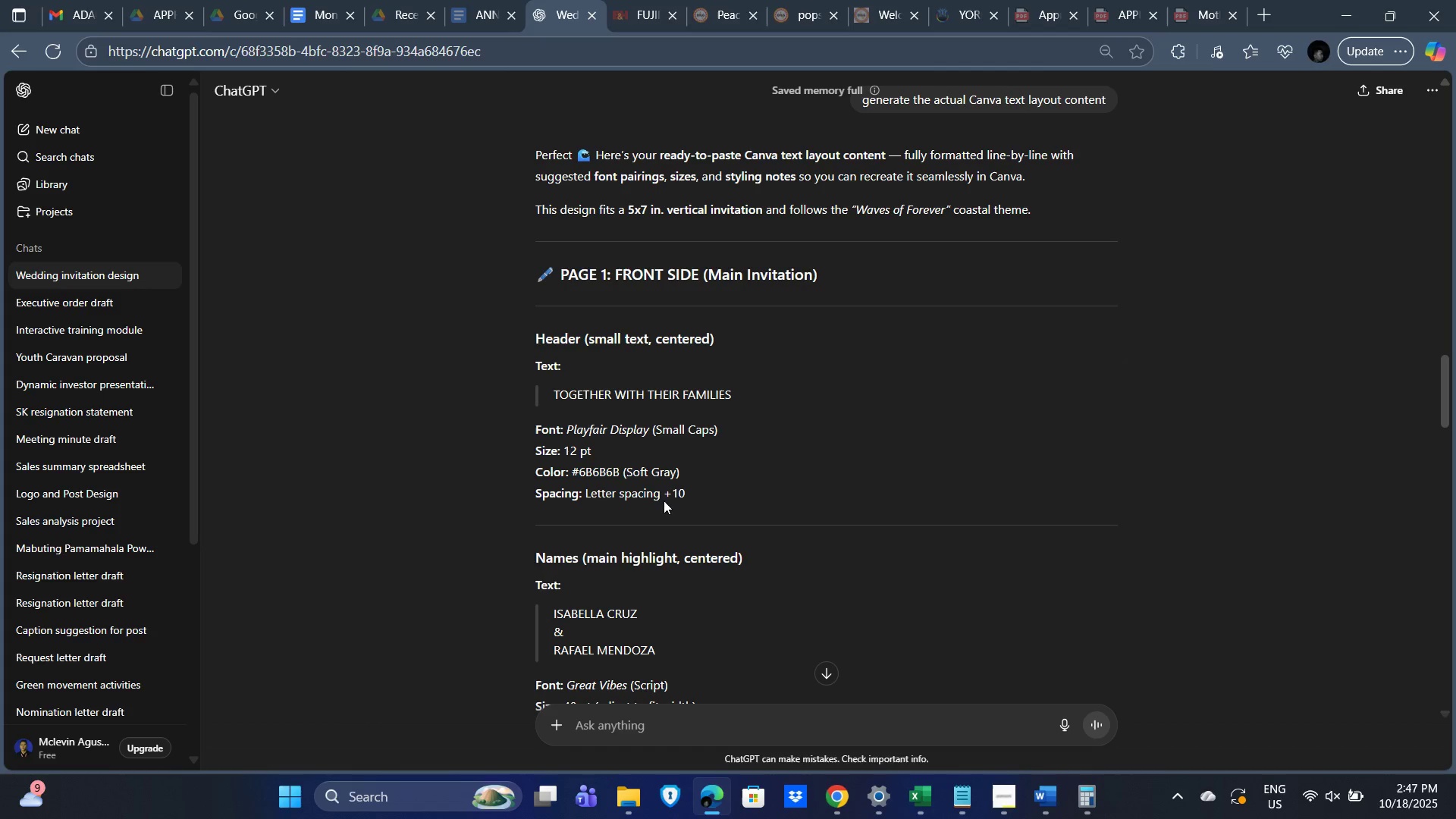 
key(Alt+AltLeft)
 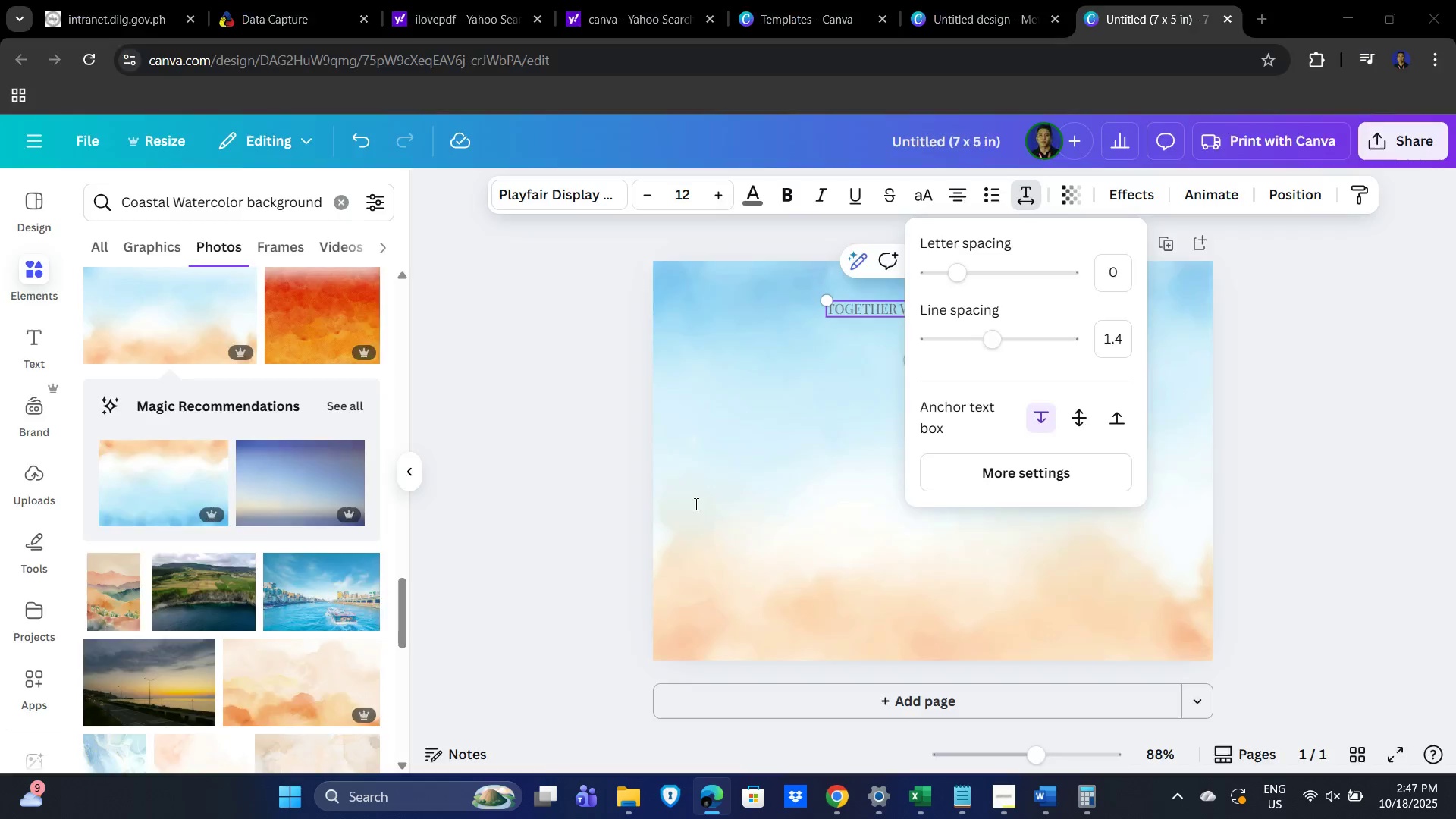 
key(Alt+Tab)
 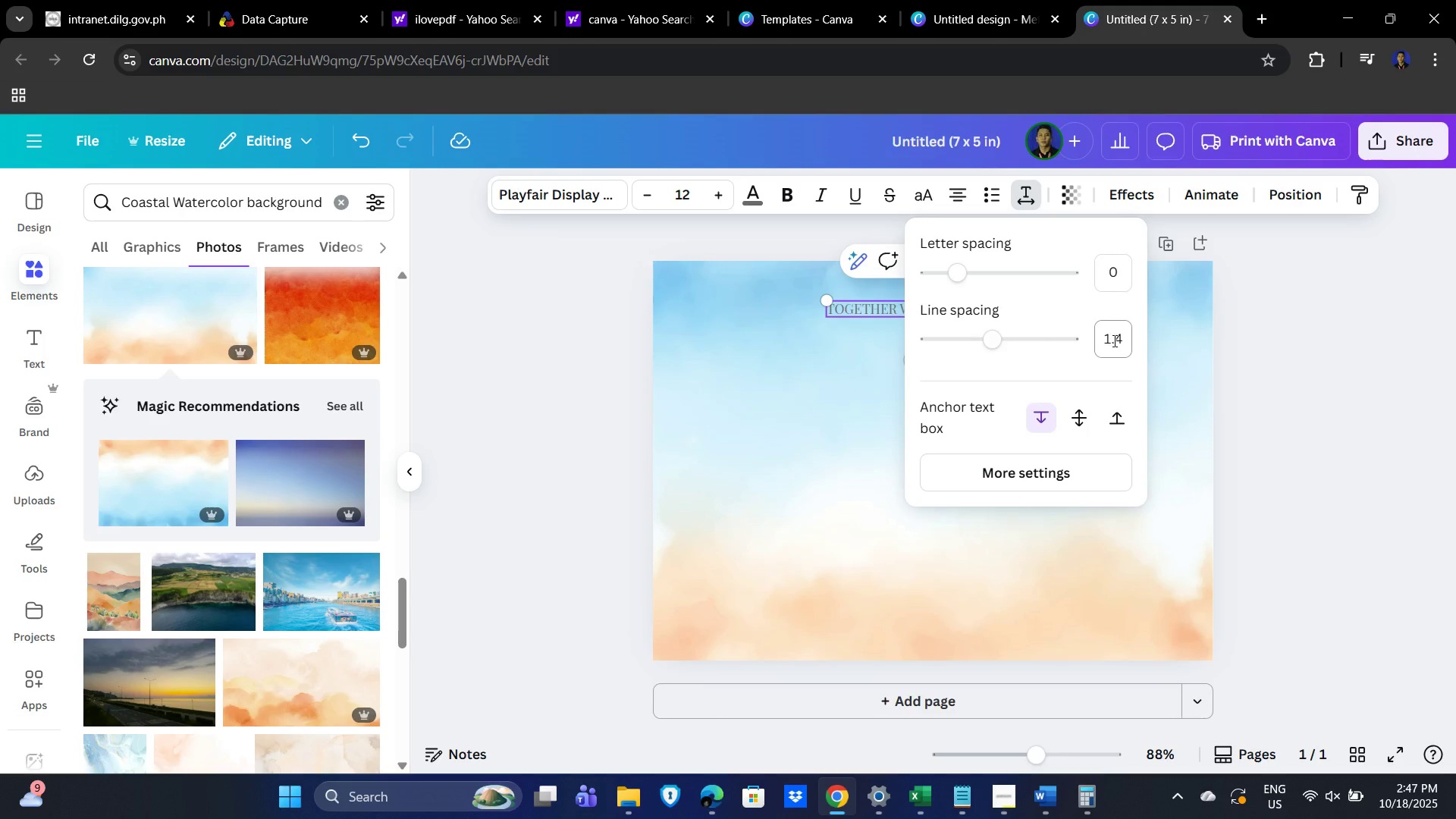 
left_click([1120, 342])
 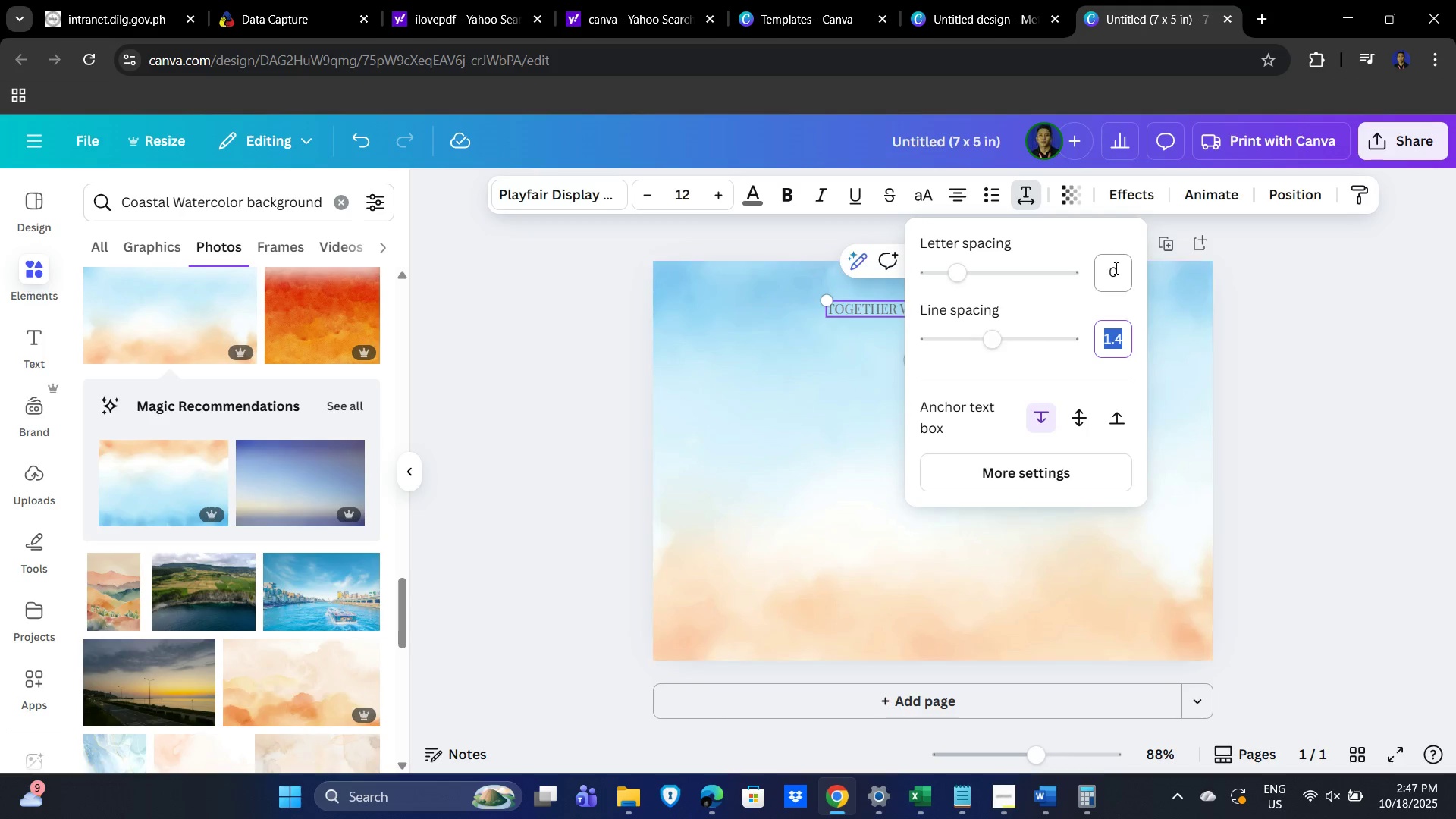 
left_click([1110, 269])
 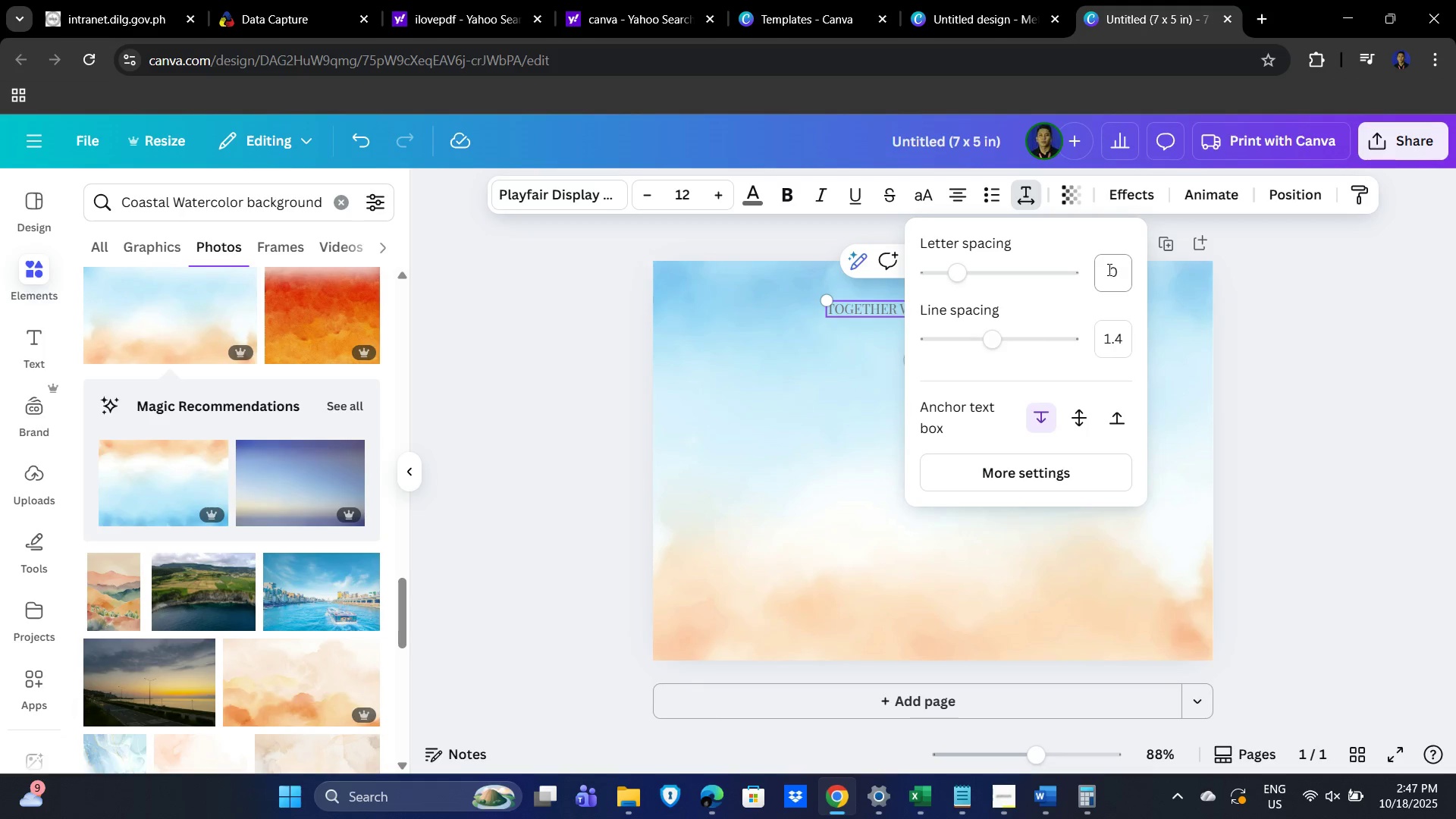 
left_click([1108, 269])
 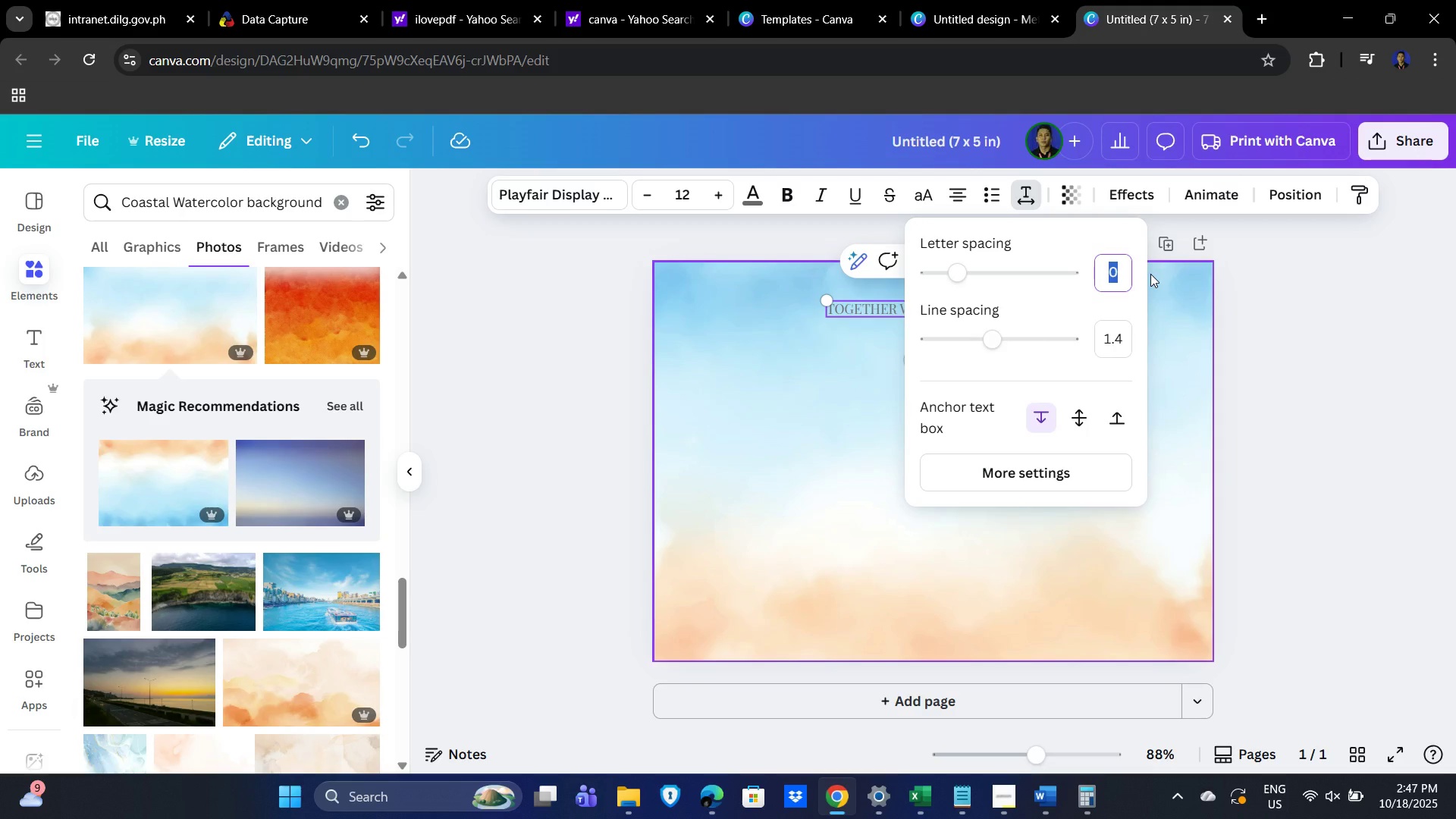 
key(NumpadAdd)
 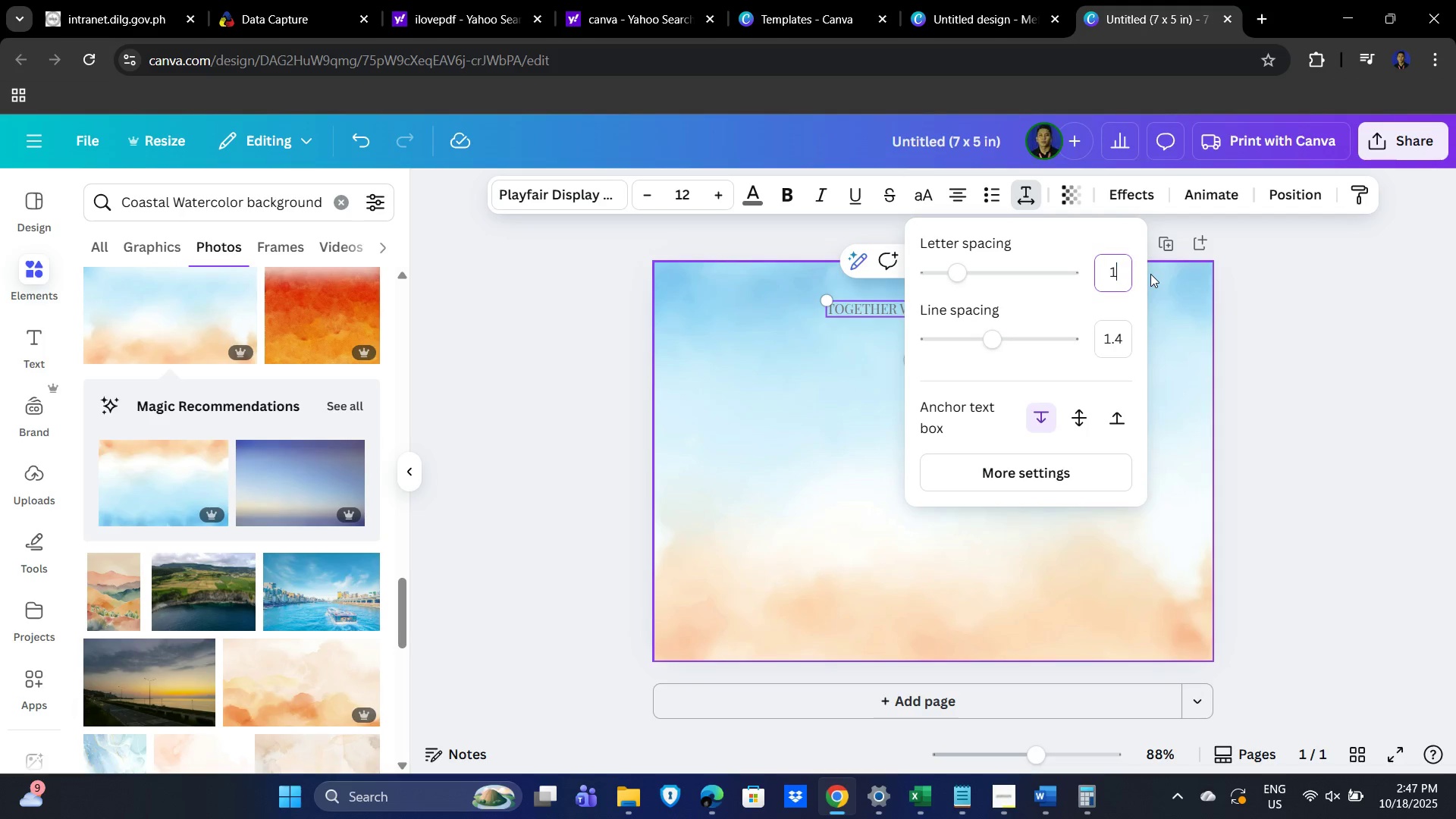 
key(Numpad1)
 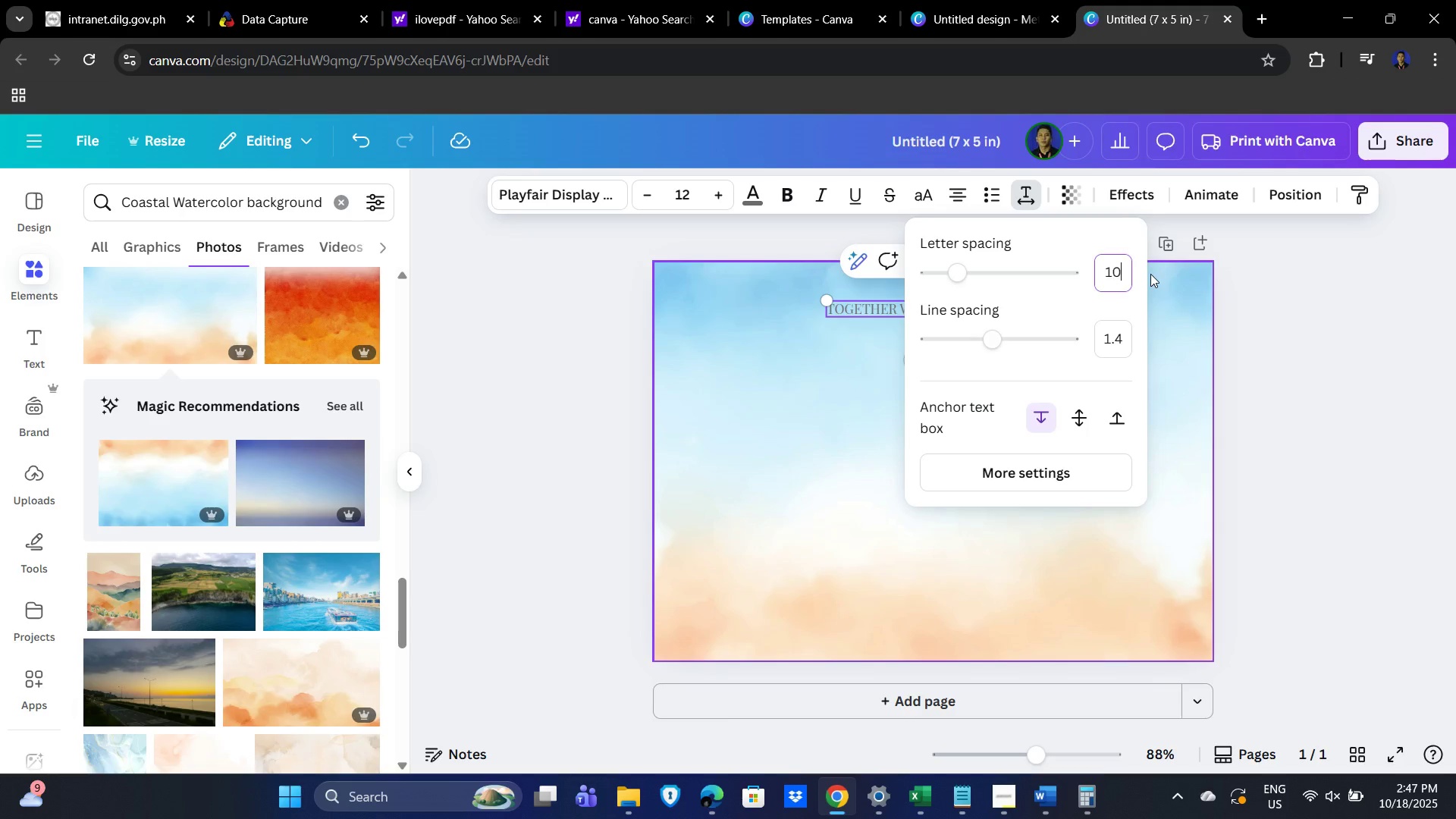 
key(Numpad0)
 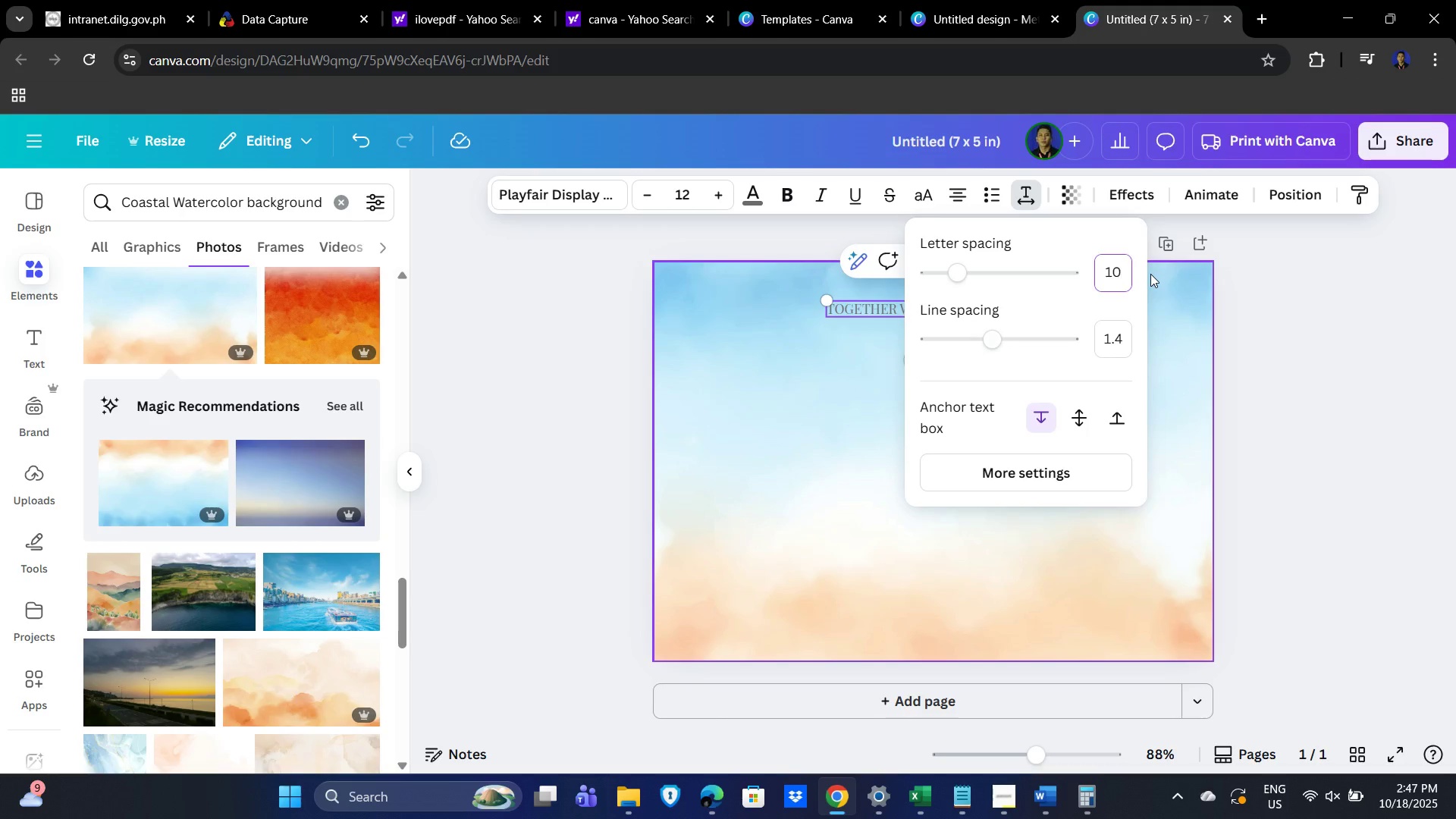 
key(NumpadEnter)
 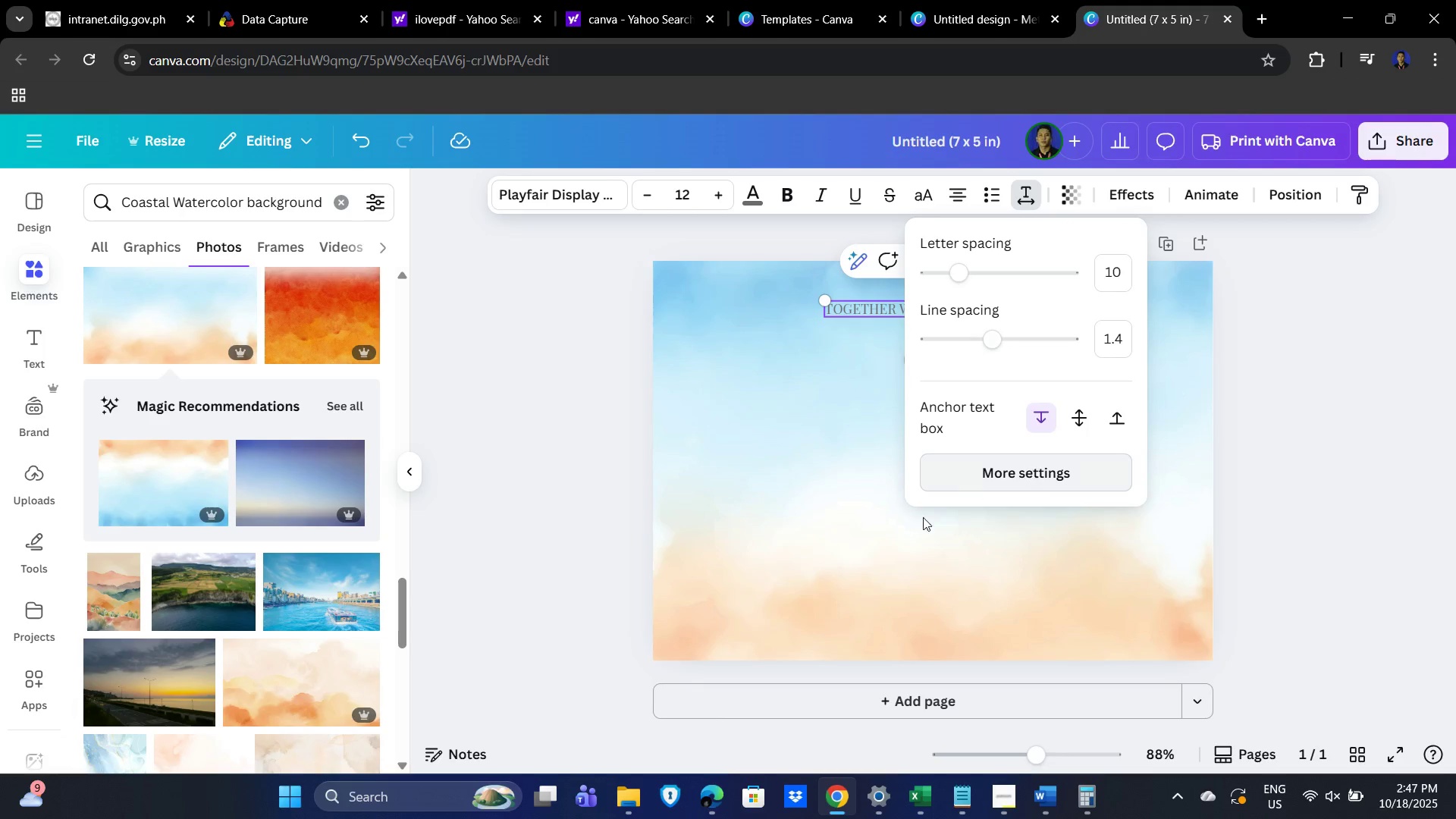 
left_click([751, 527])
 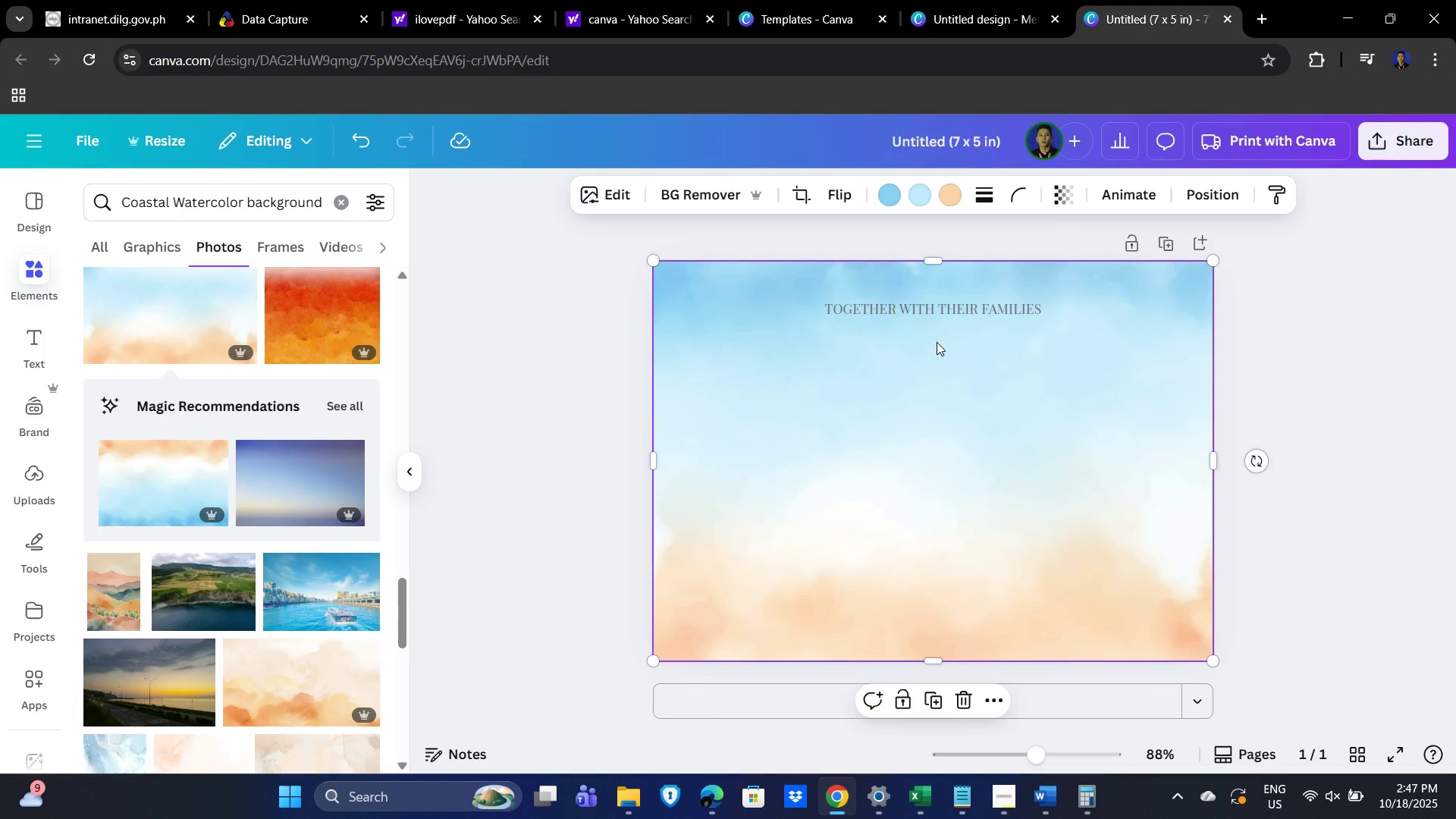 
left_click([965, 443])
 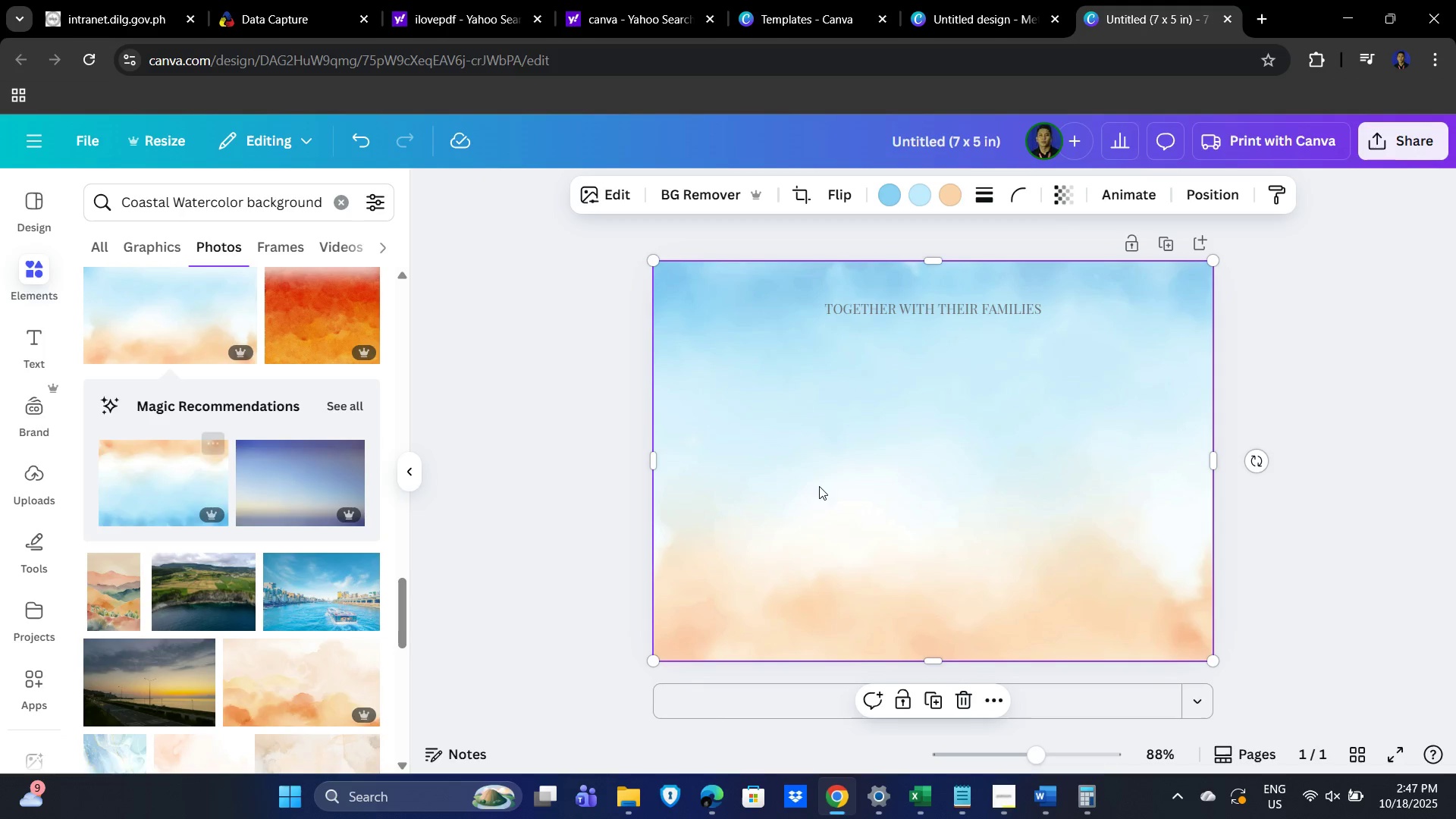 
left_click([858, 588])
 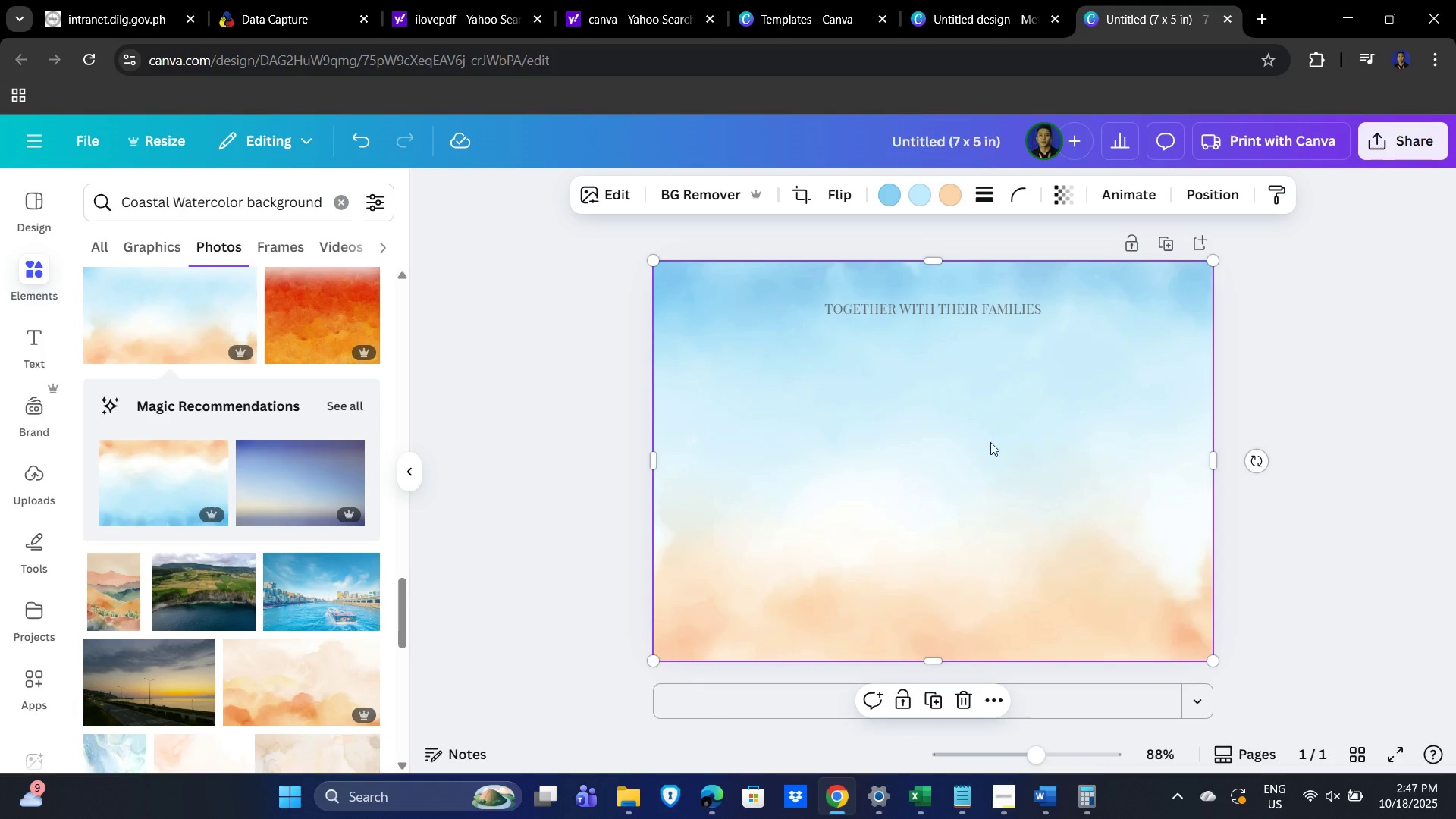 
left_click_drag(start_coordinate=[1265, 457], to_coordinate=[554, 466])
 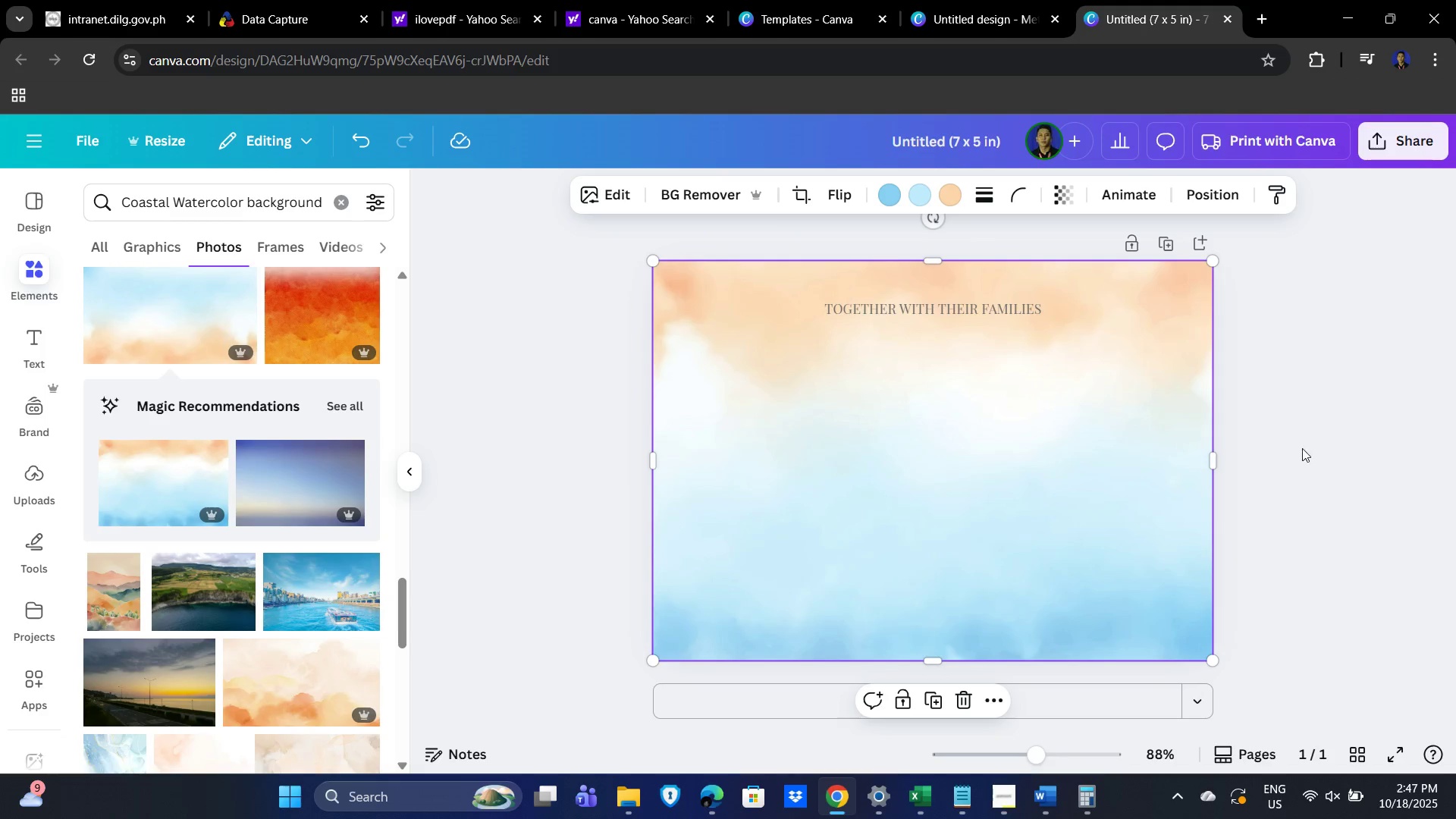 
left_click([1309, 443])
 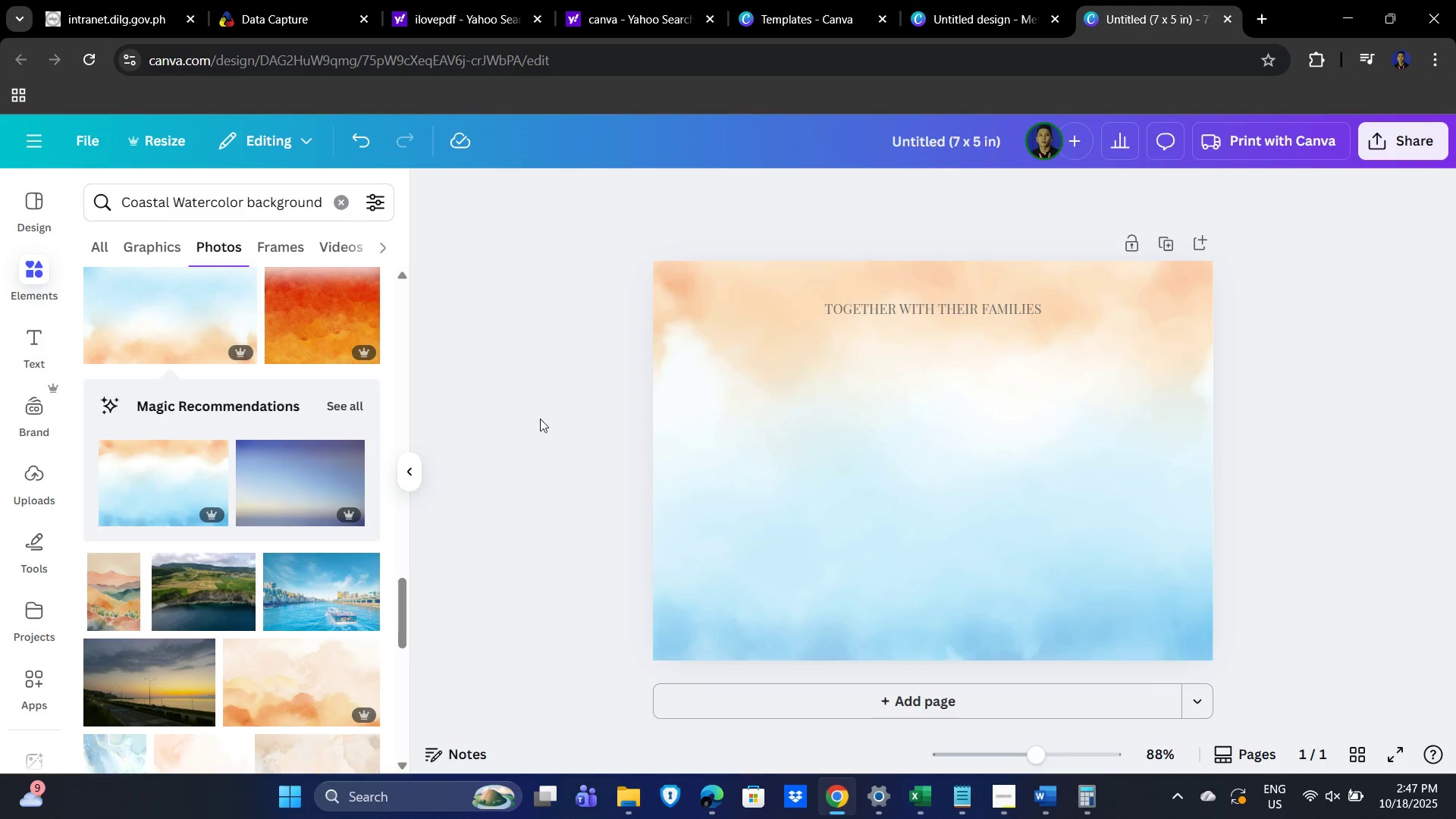 
scroll: coordinate [270, 487], scroll_direction: up, amount: 4.0
 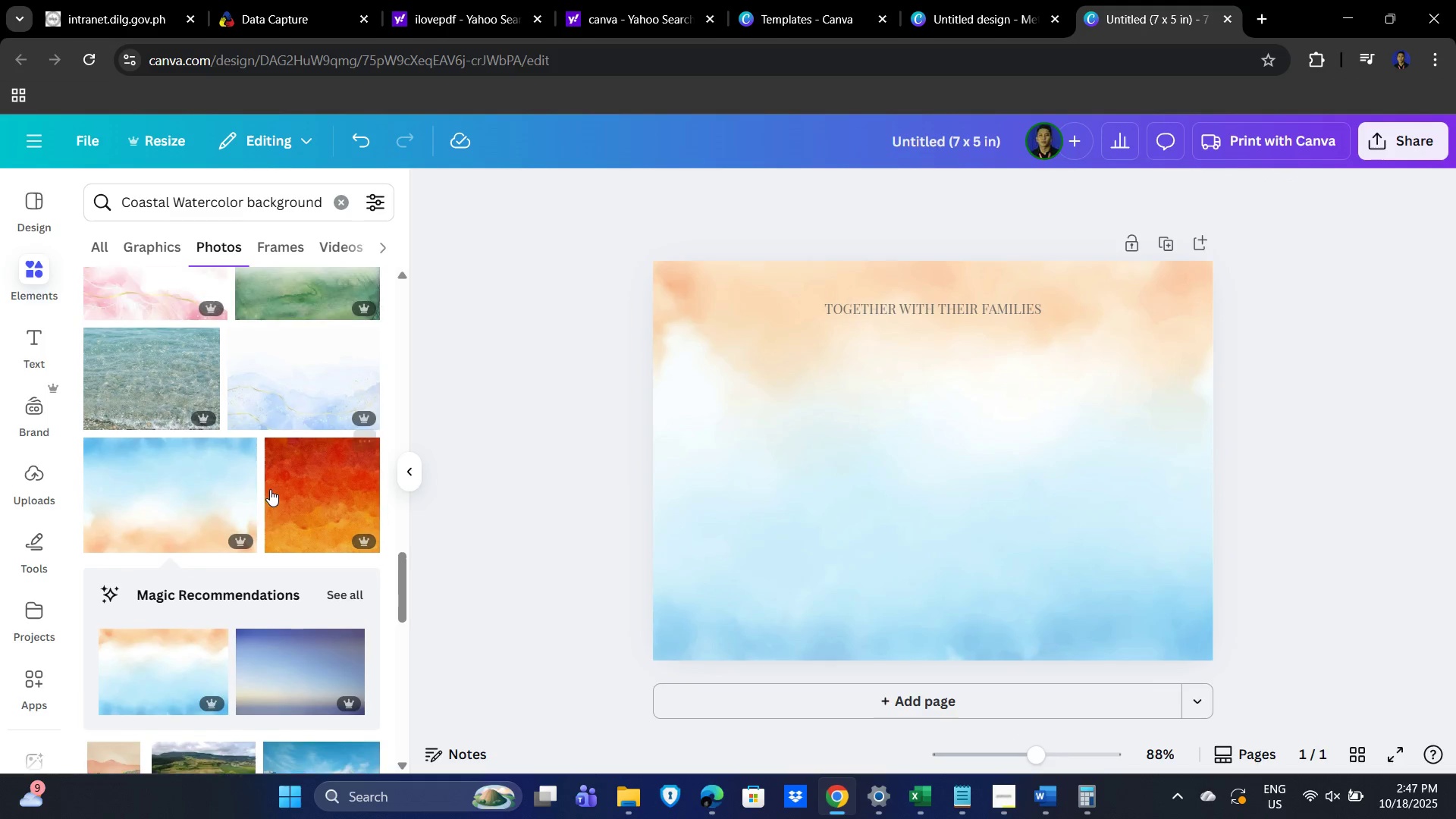 
mouse_move([253, 495])
 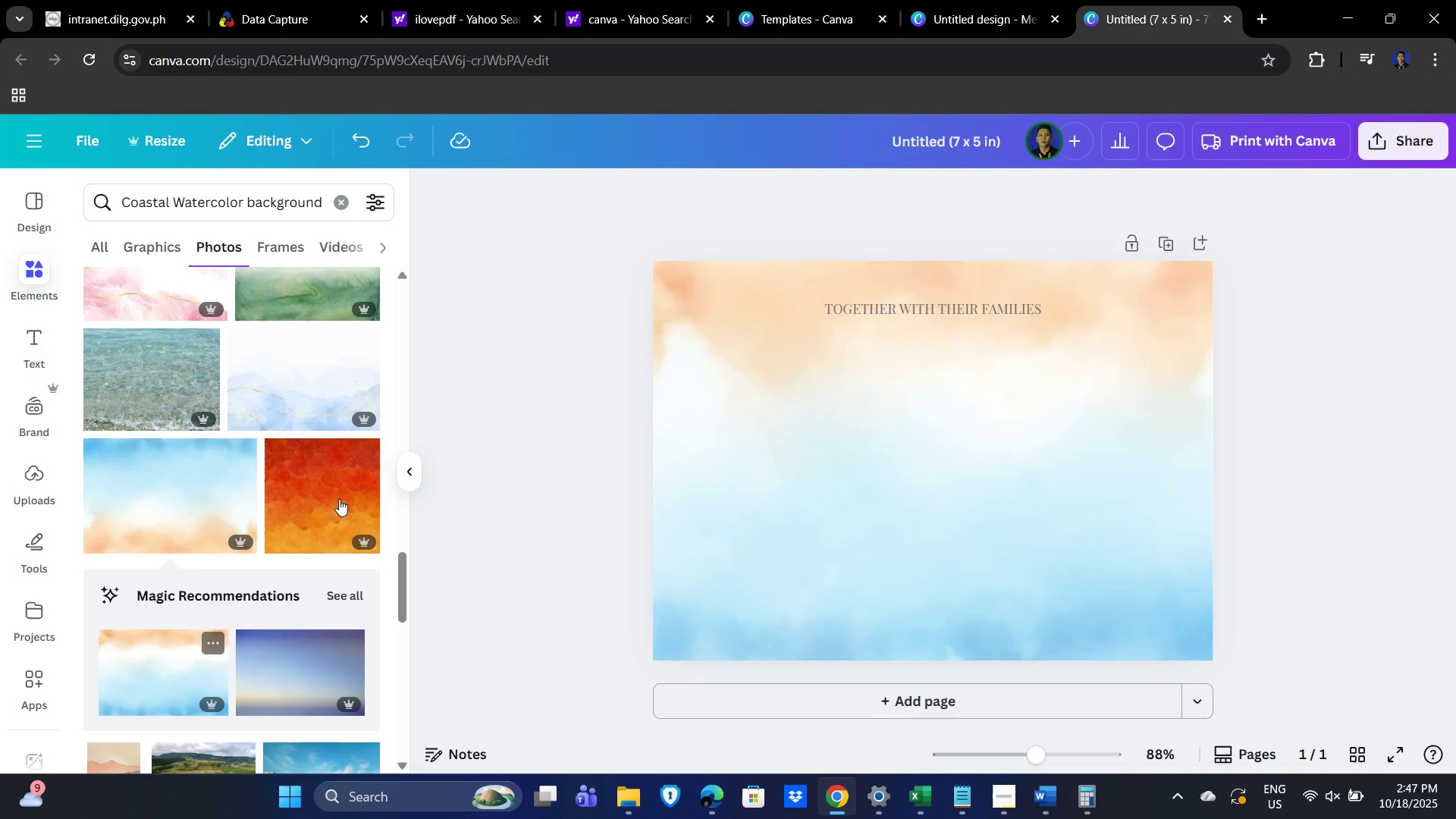 
scroll: coordinate [292, 553], scroll_direction: up, amount: 11.0
 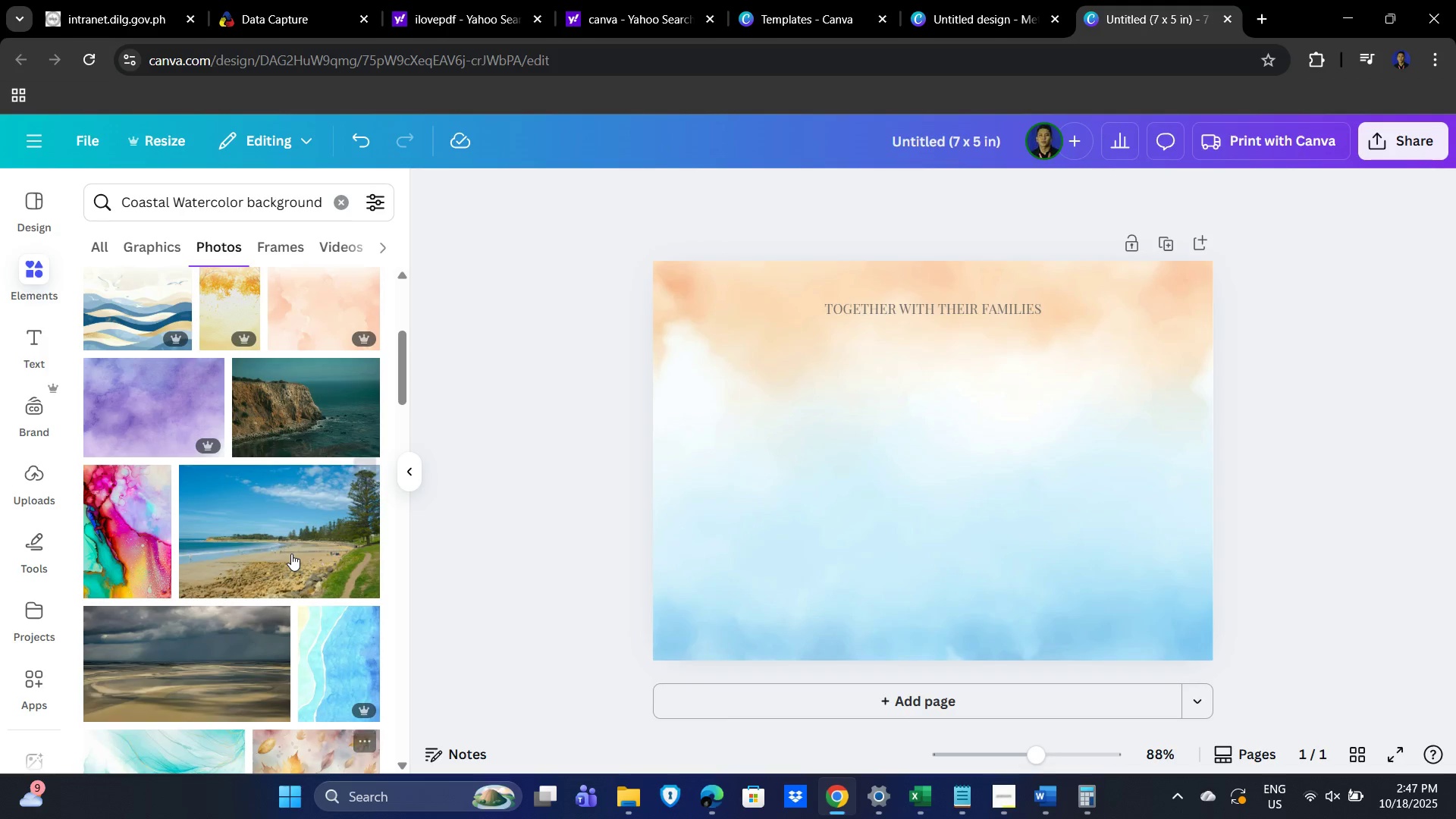 
scroll: coordinate [287, 558], scroll_direction: up, amount: 5.0
 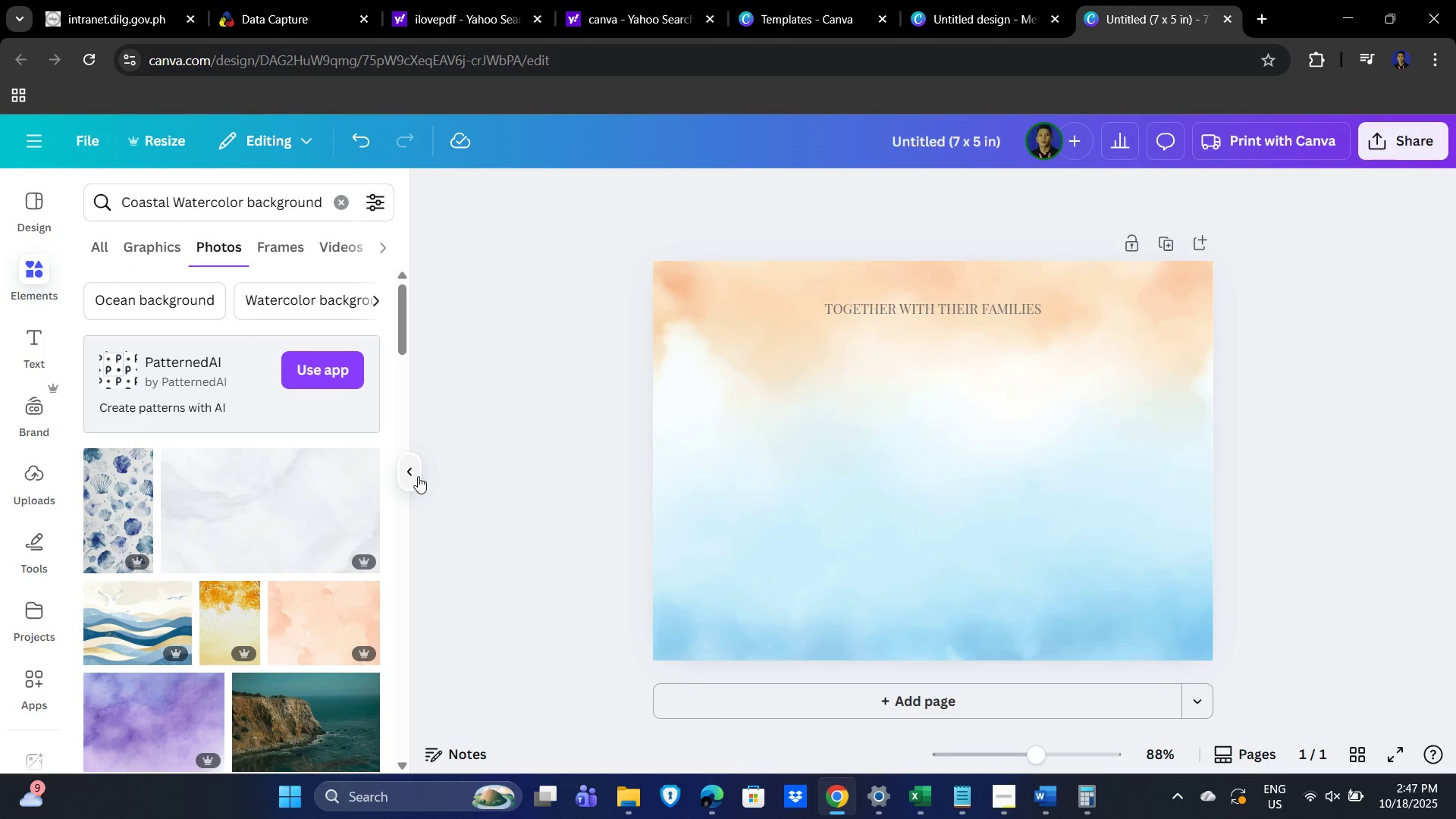 
left_click([413, 475])
 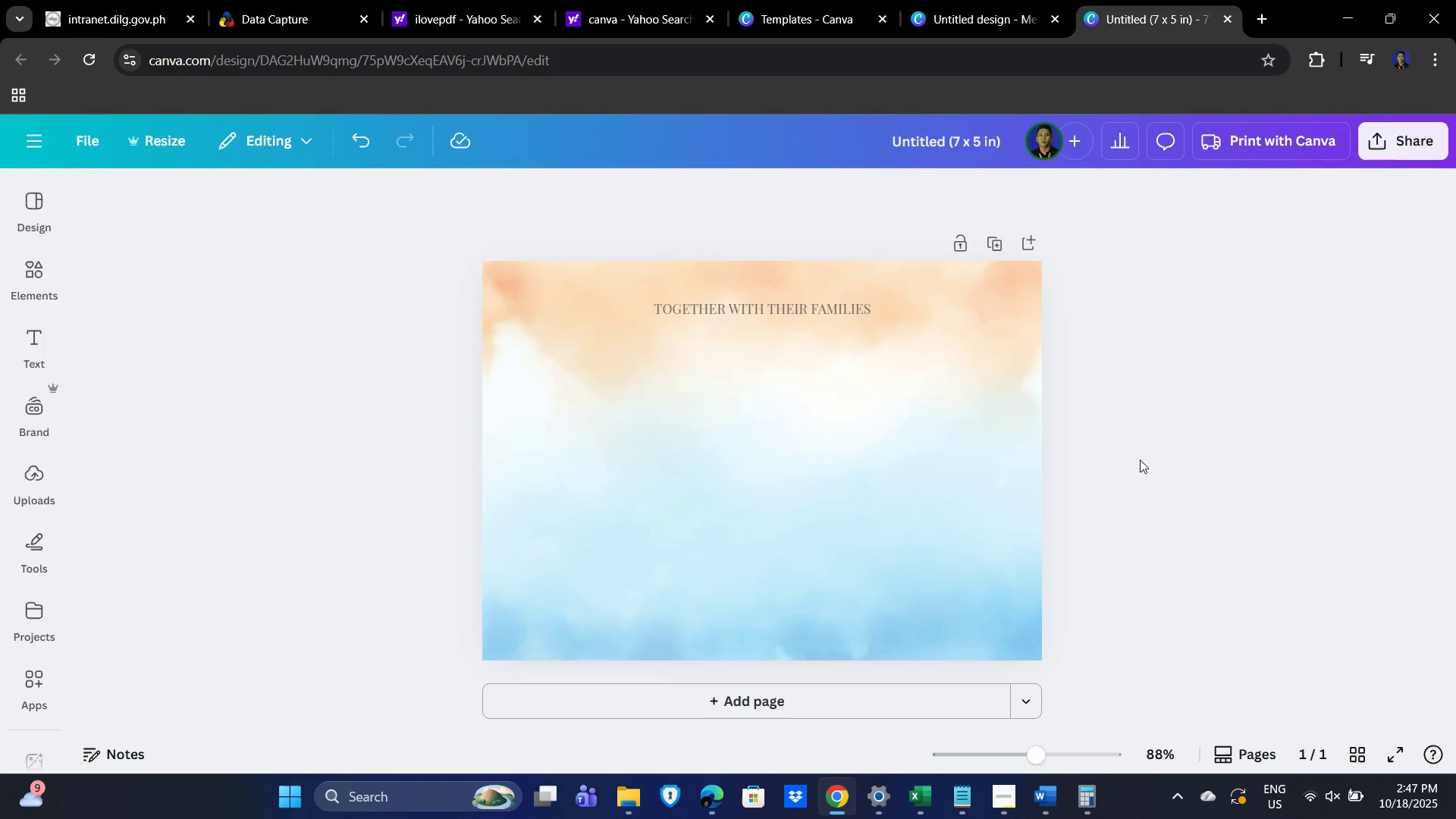 
left_click([1149, 459])
 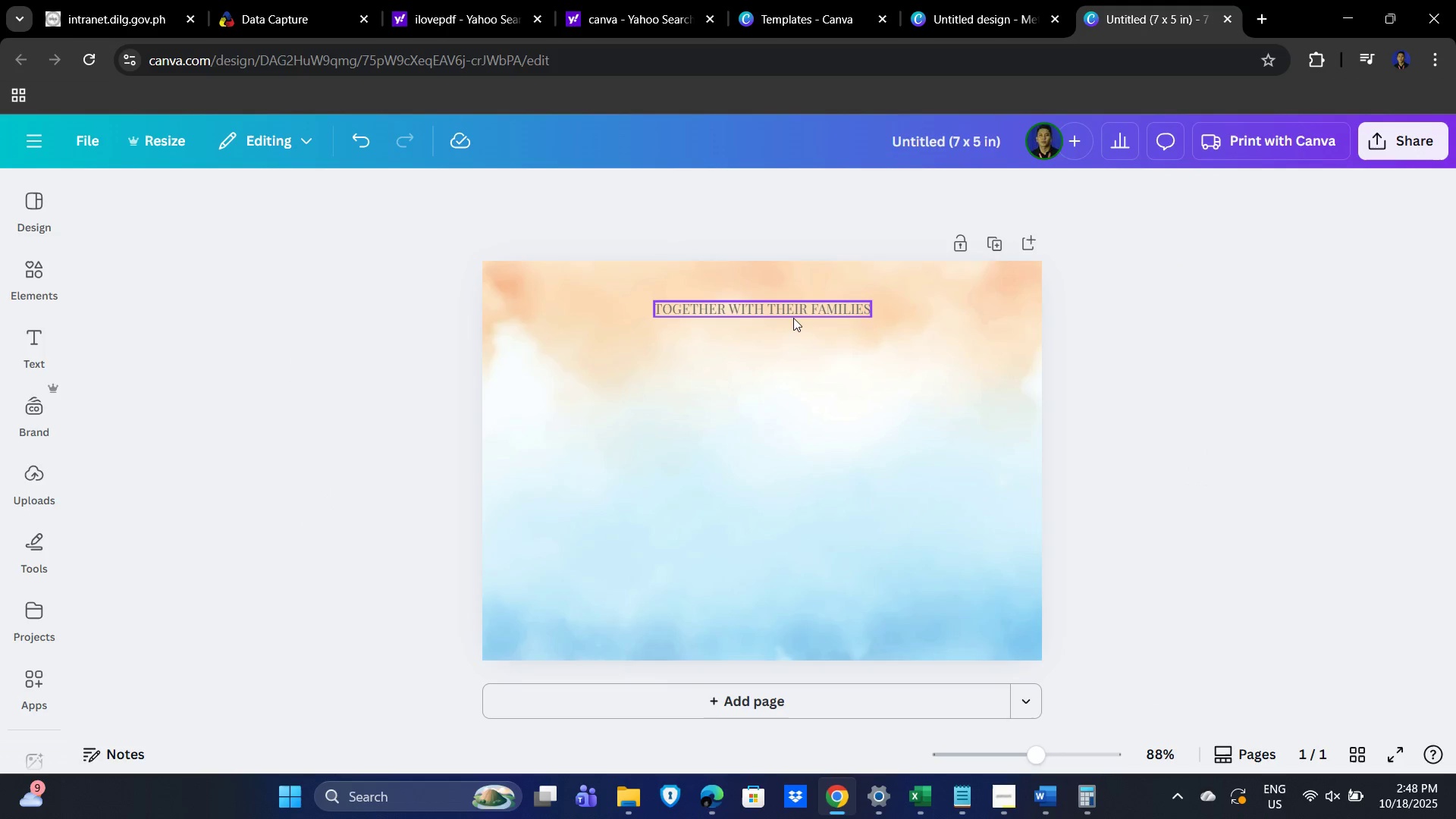 
left_click([792, 315])
 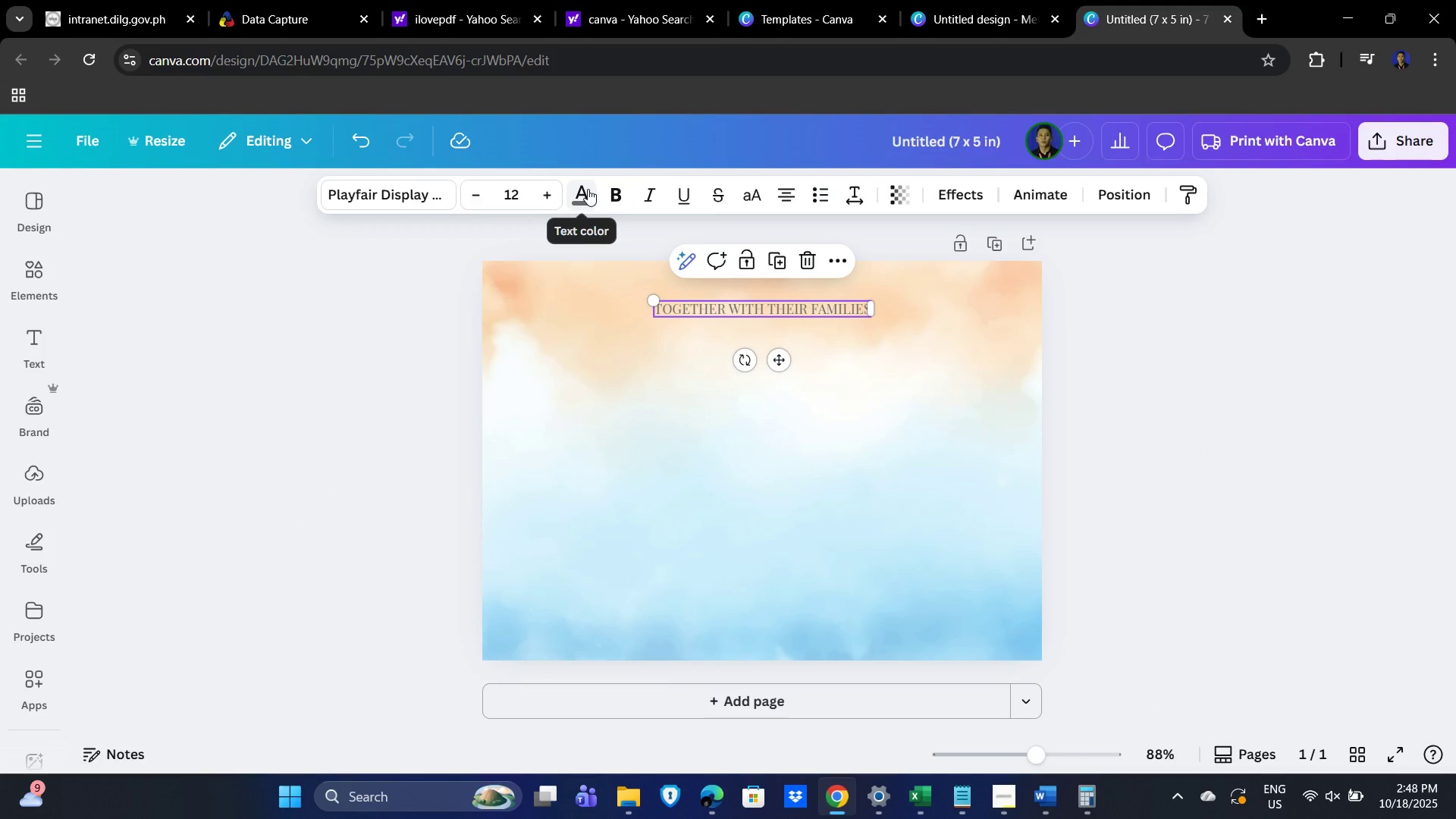 
left_click([1256, 427])
 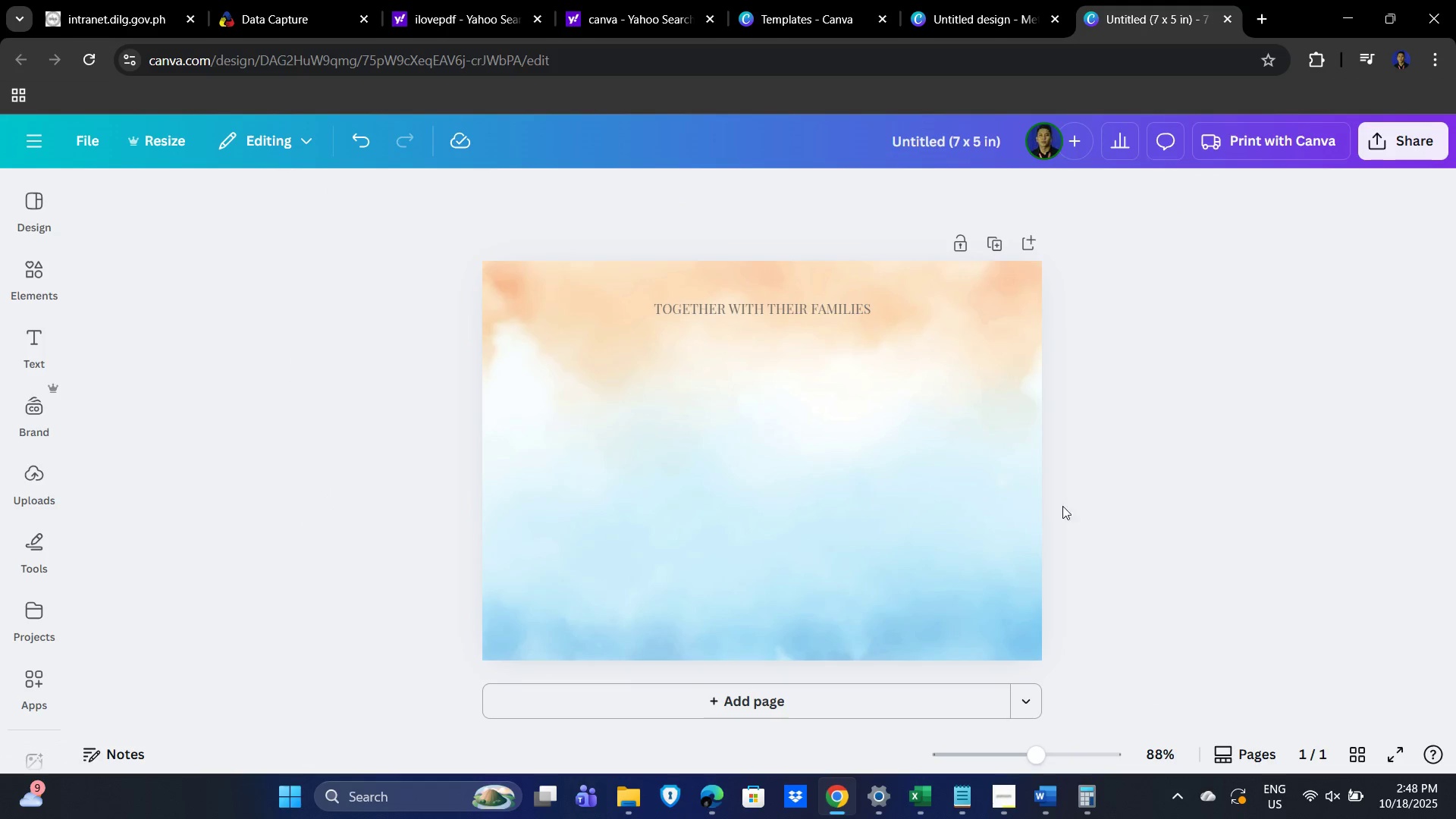 
key(Alt+AltLeft)
 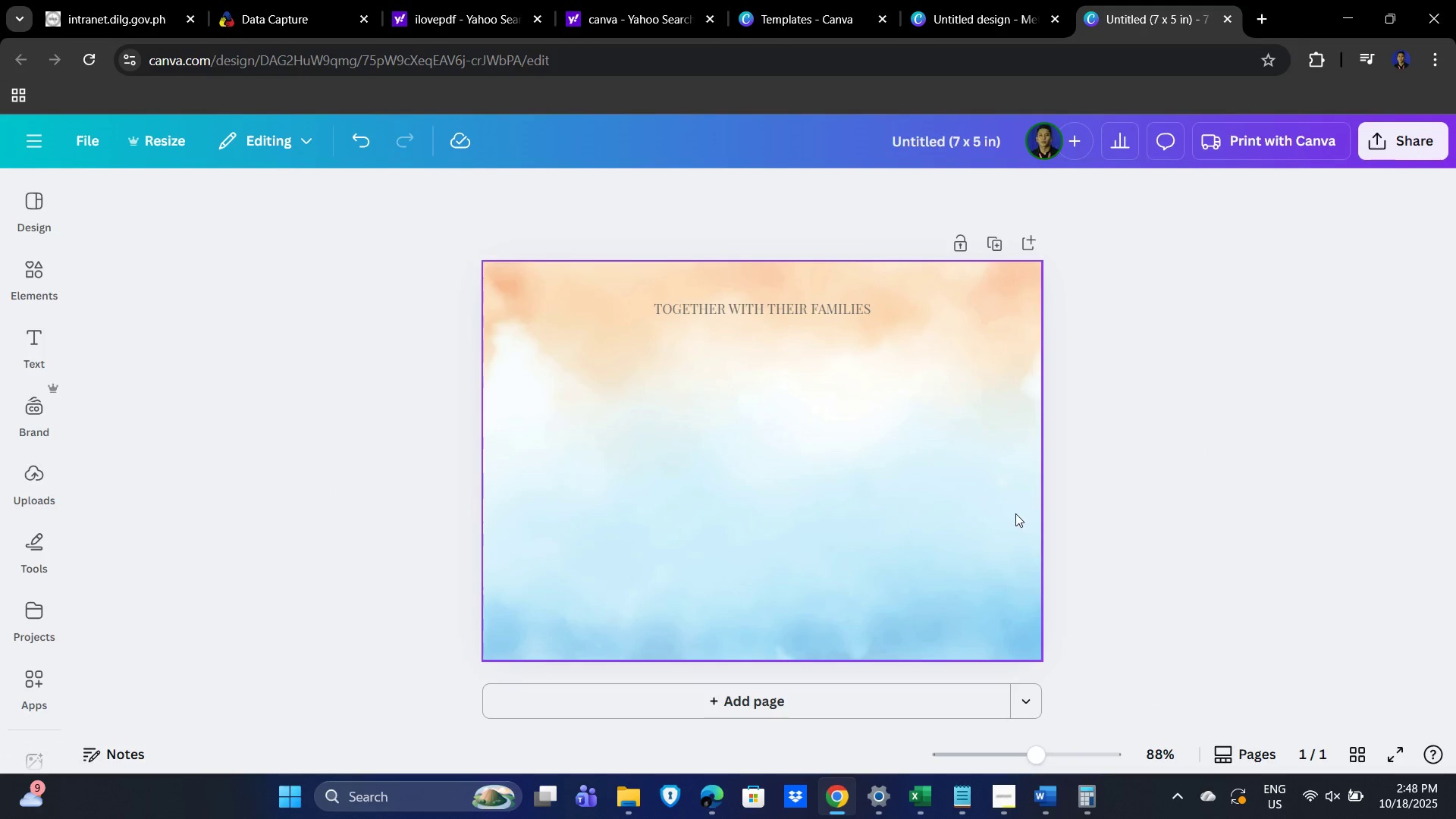 
key(Alt+Tab)
 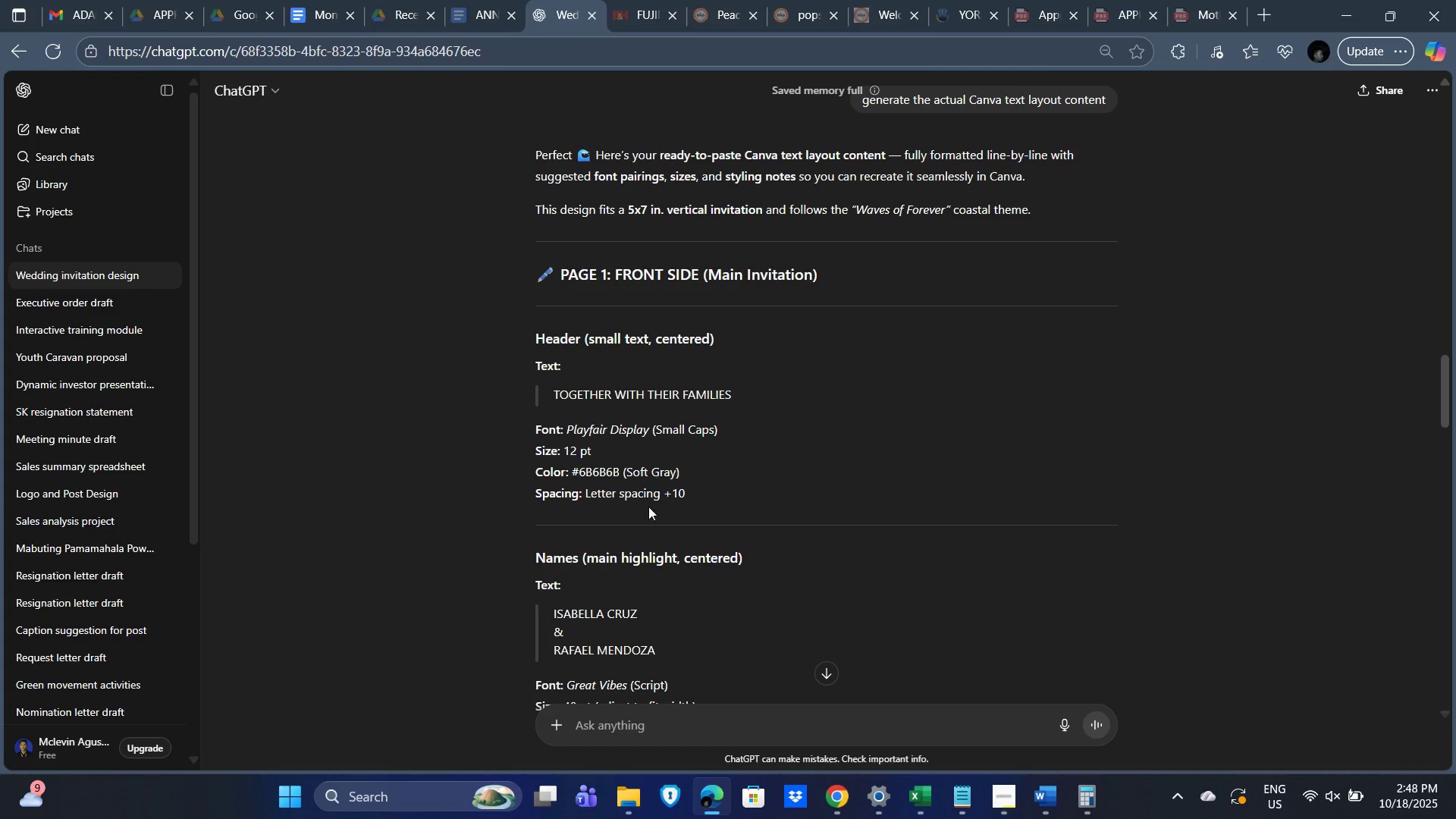 
scroll: coordinate [790, 554], scroll_direction: down, amount: 1.0
 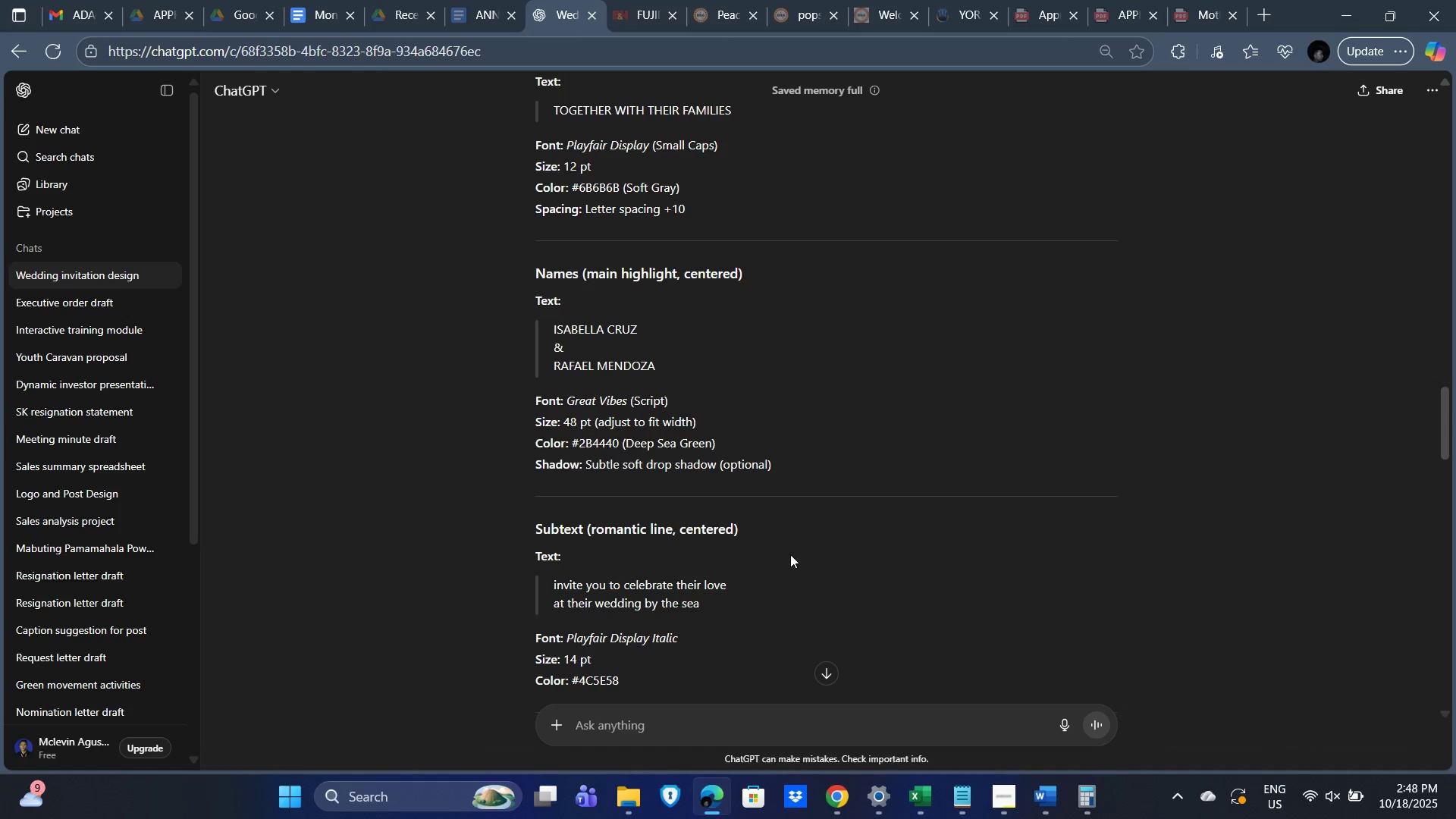 
wait(5.42)
 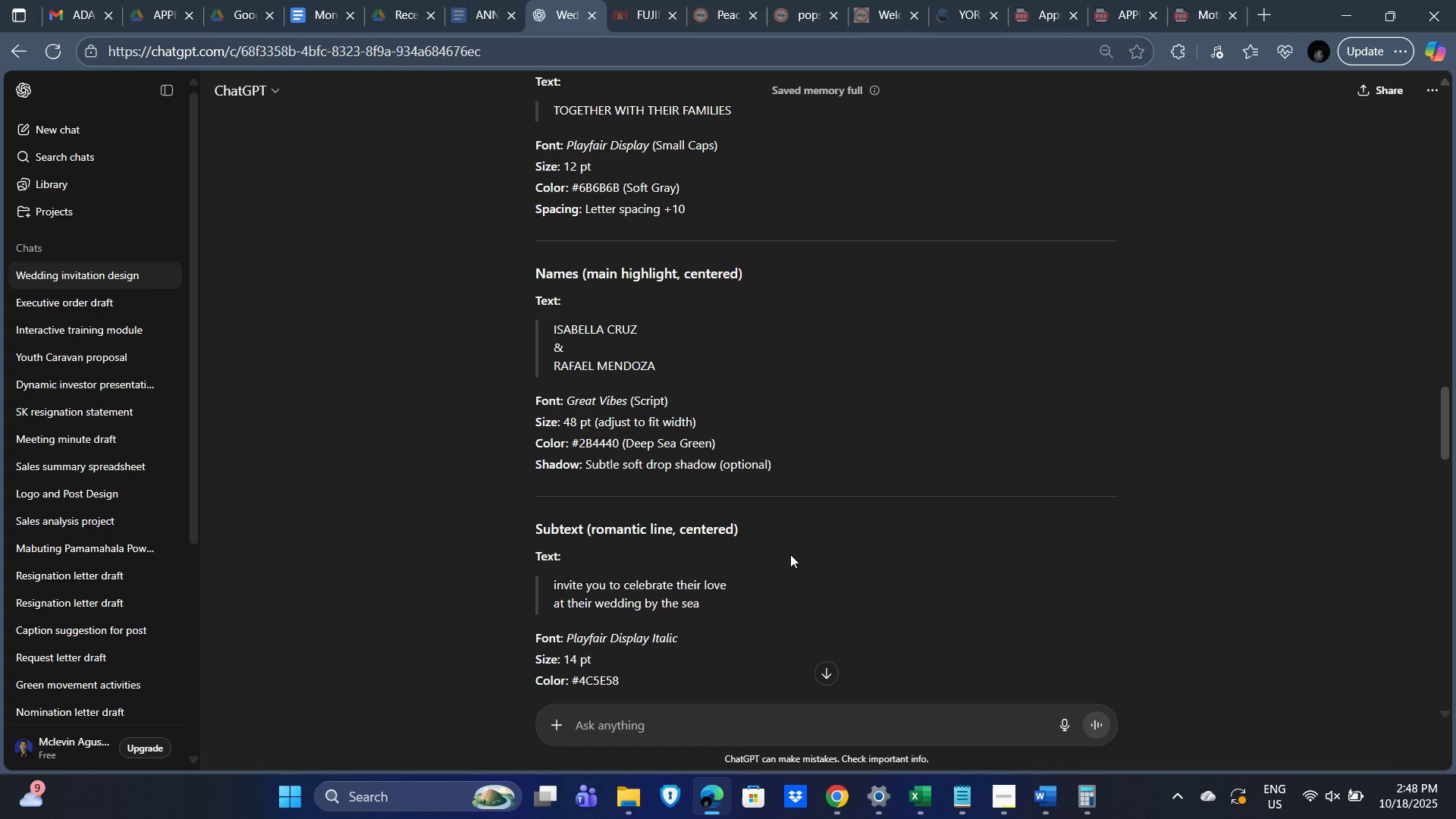 
left_click_drag(start_coordinate=[551, 325], to_coordinate=[680, 364])
 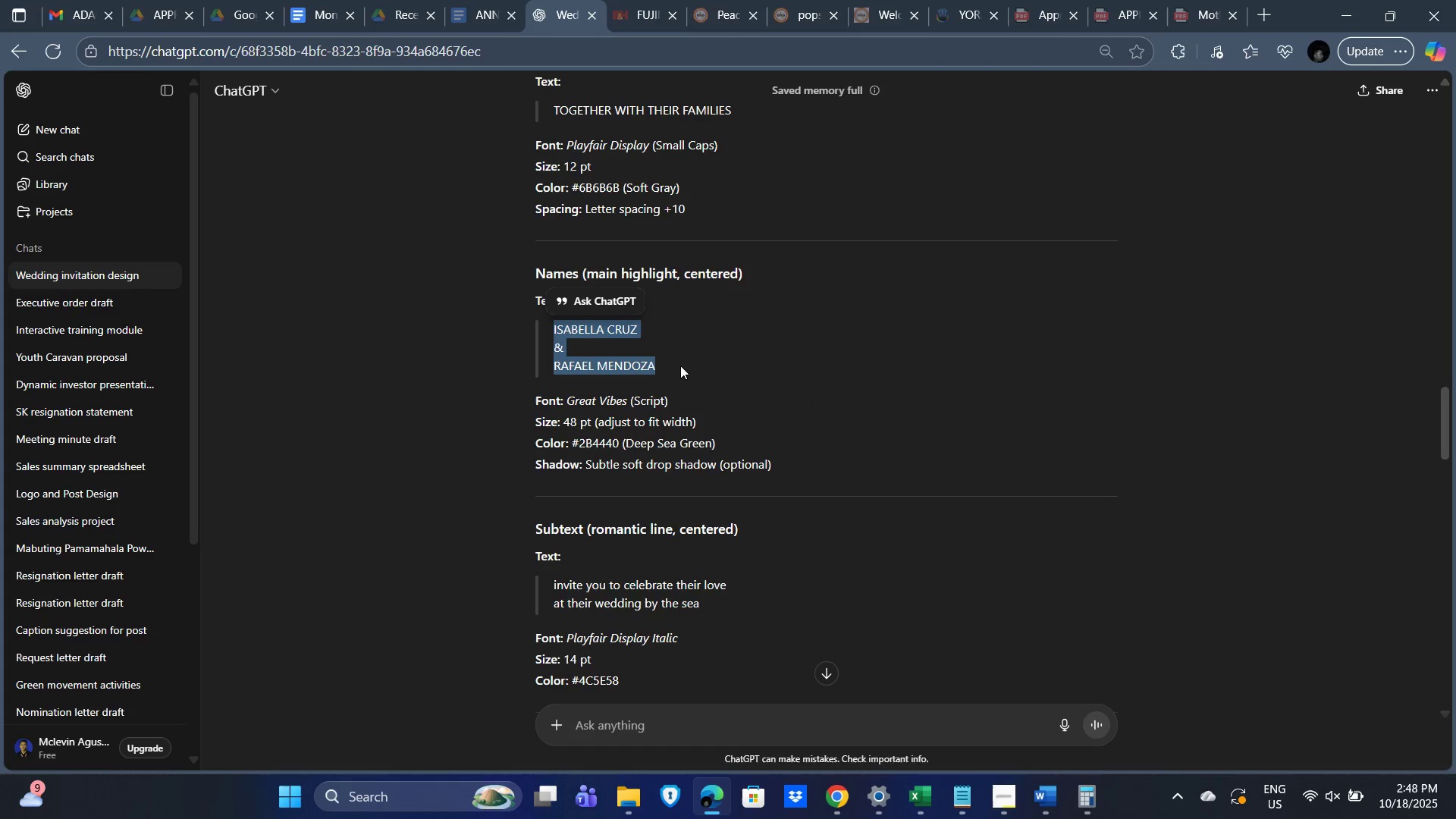 
key(Alt+Control+C)
 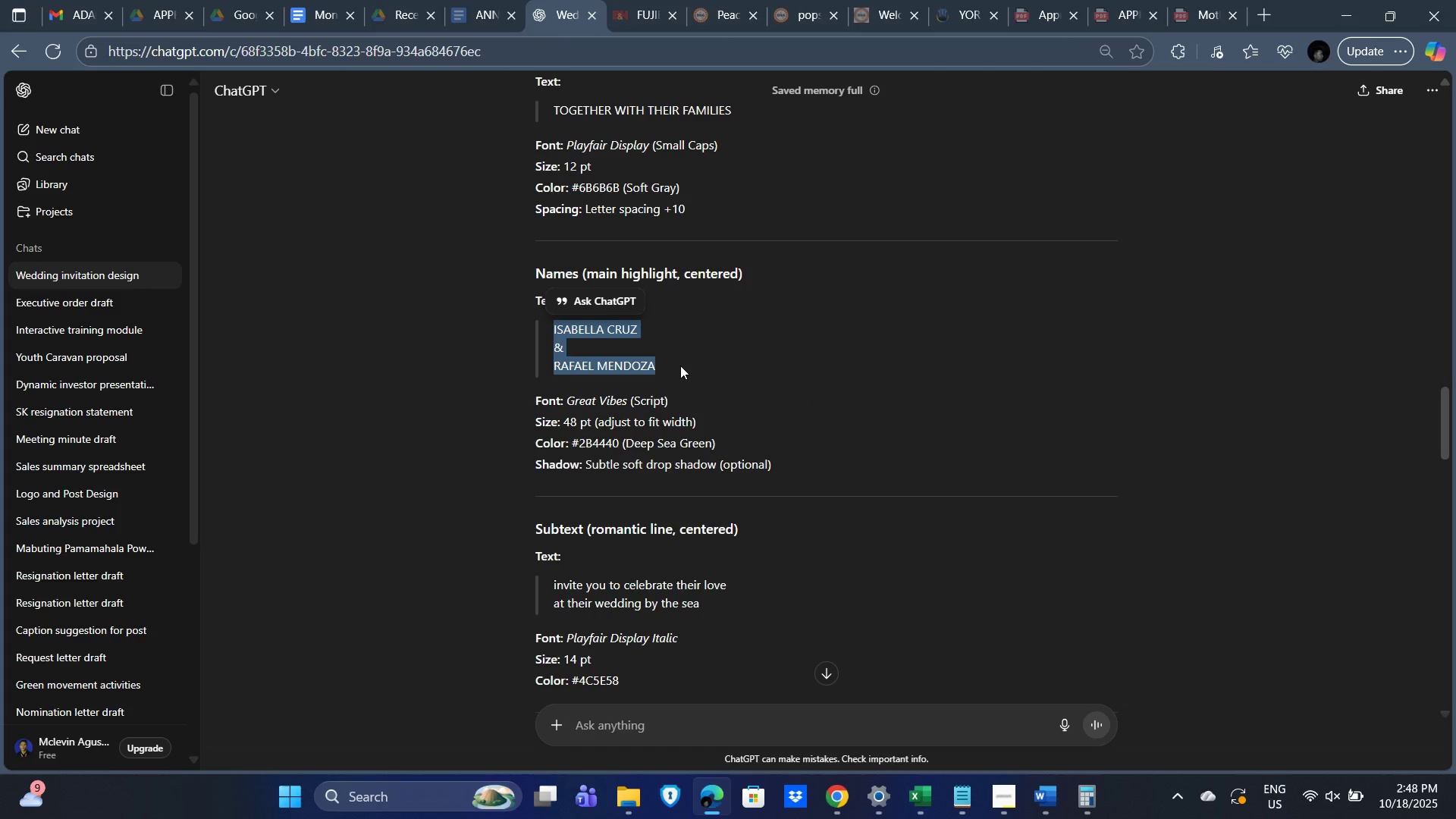 
key(Alt+AltLeft)
 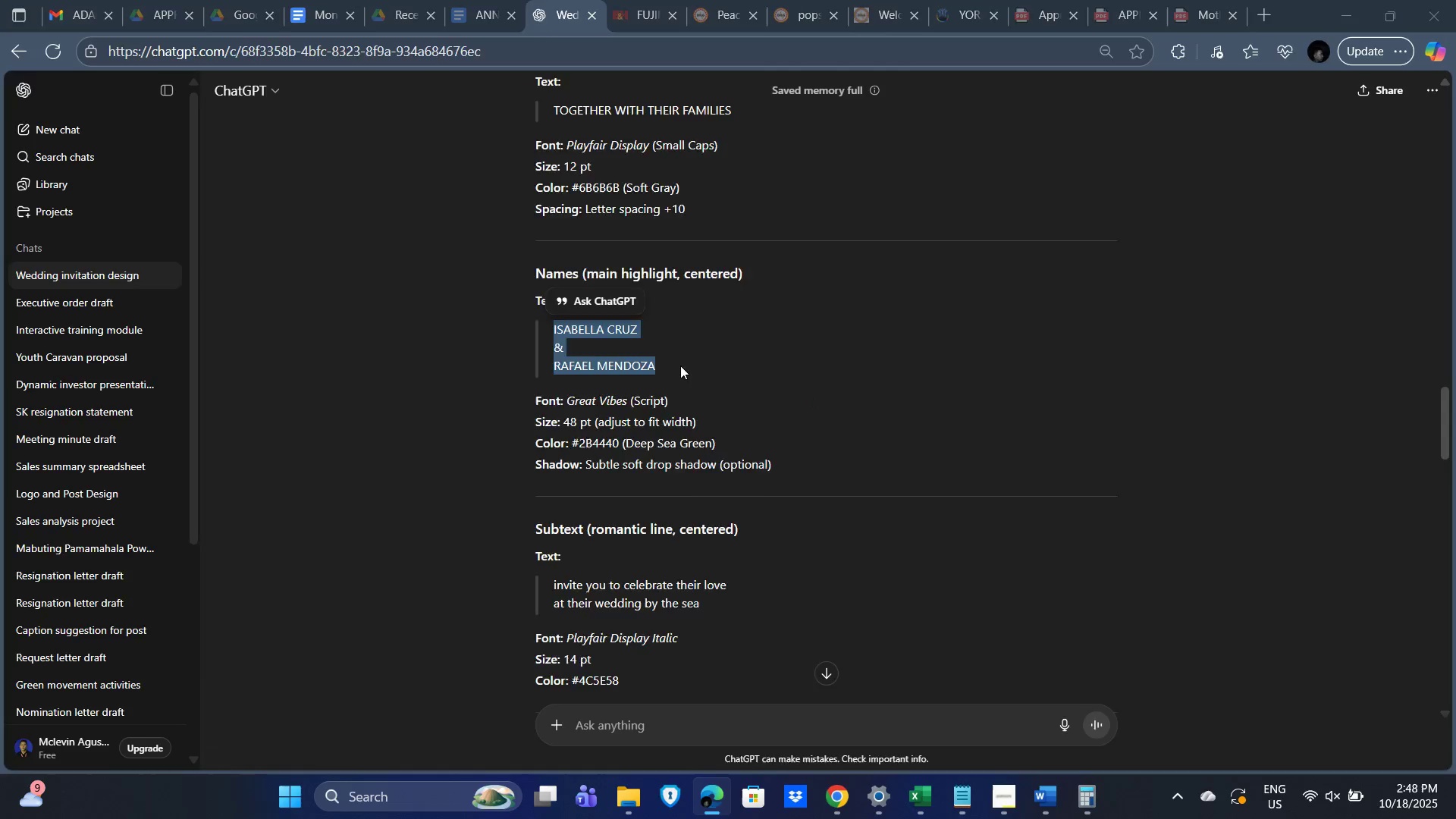 
key(Alt+Tab)
 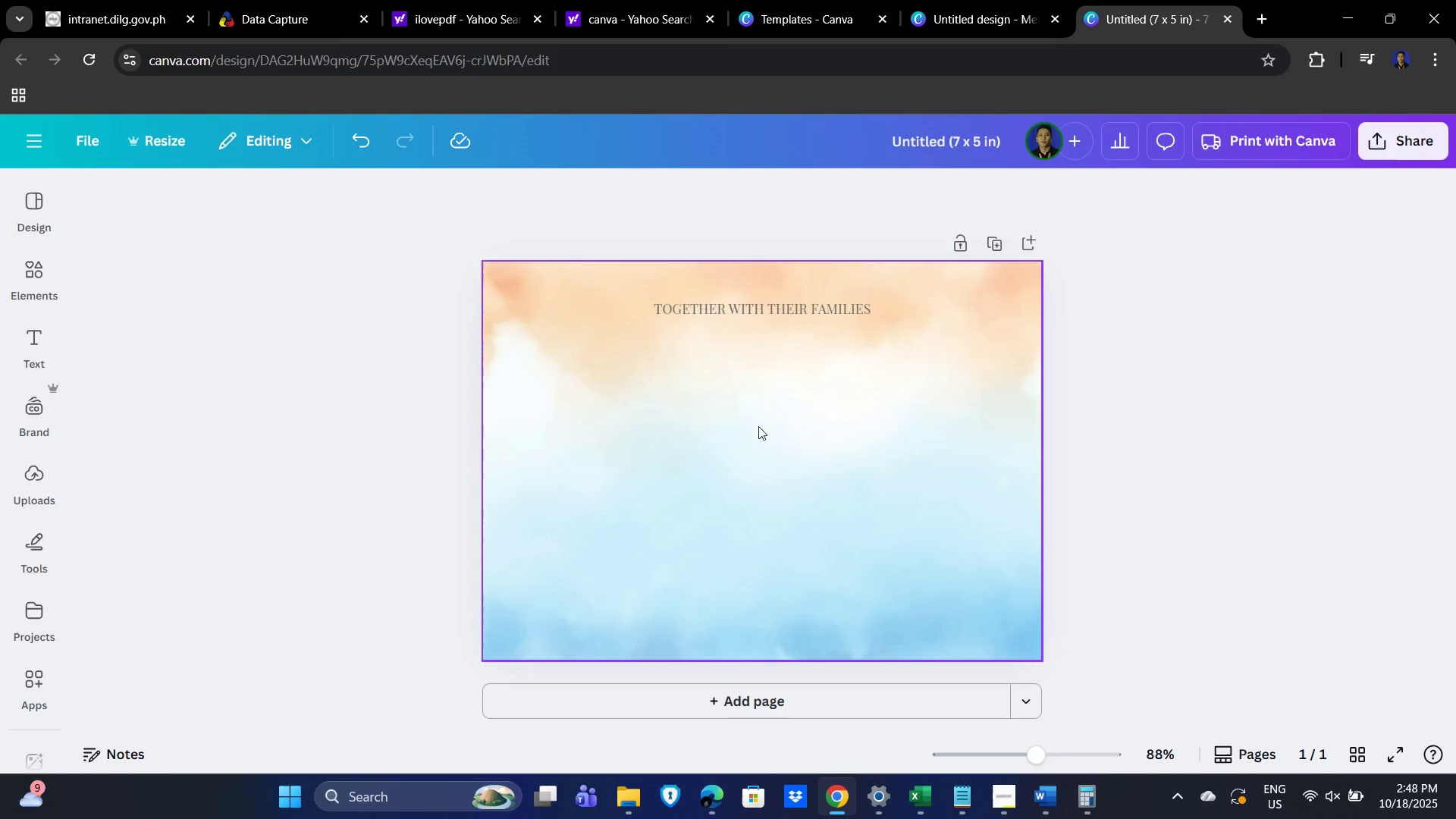 
left_click([745, 436])
 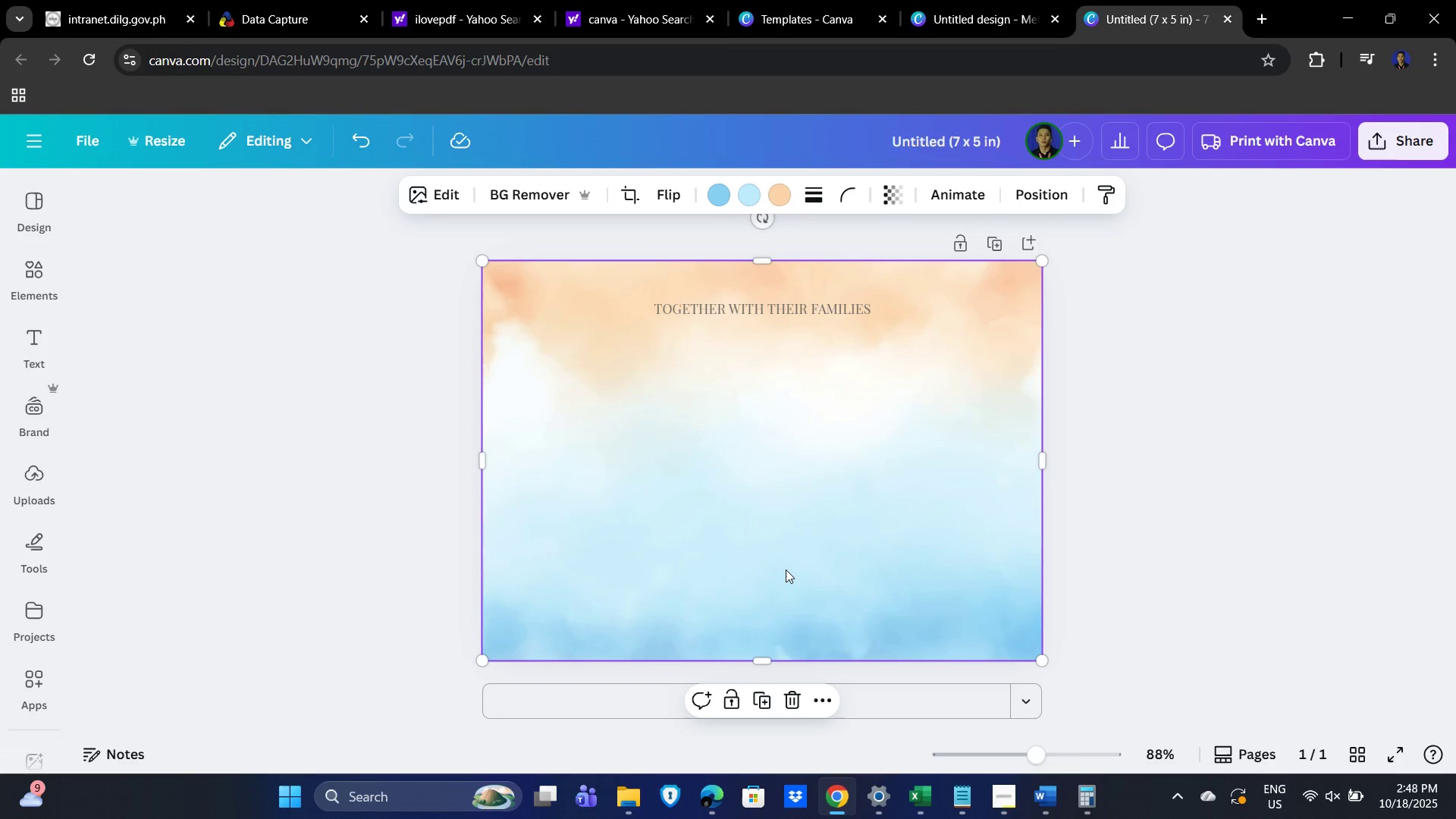 
key(Control+V)
 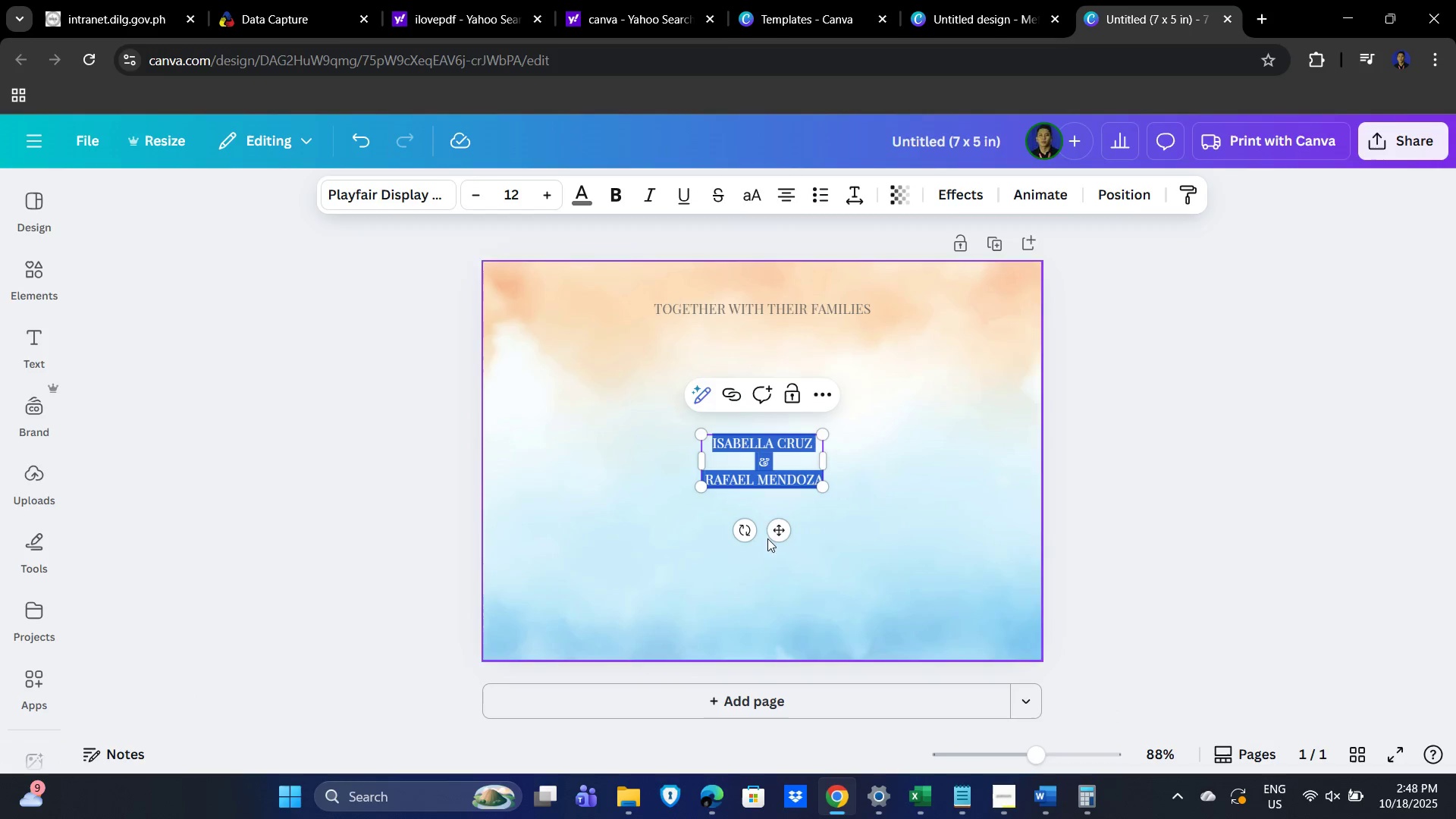 
left_click_drag(start_coordinate=[779, 529], to_coordinate=[779, 486])
 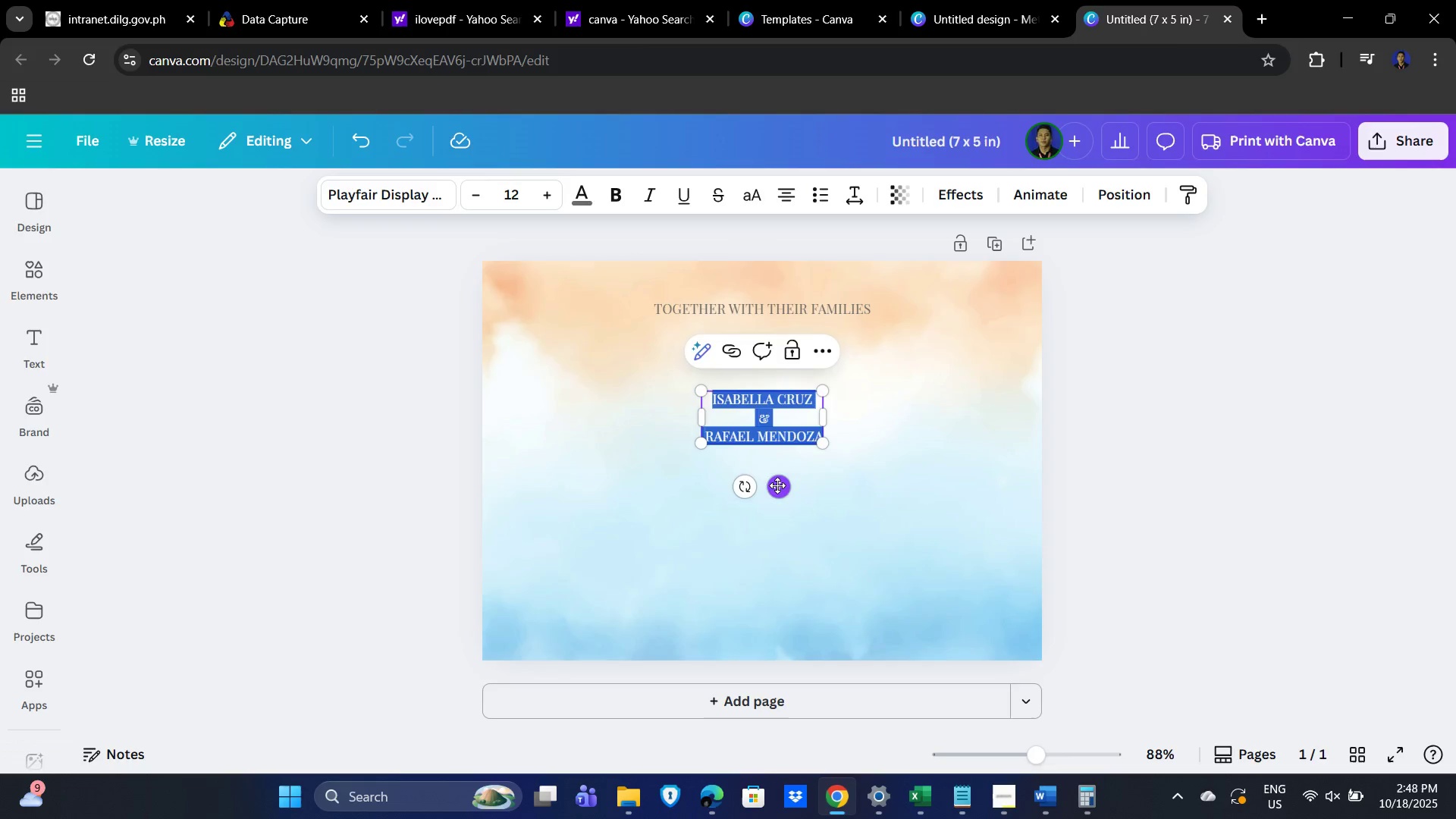 
key(Alt+AltLeft)
 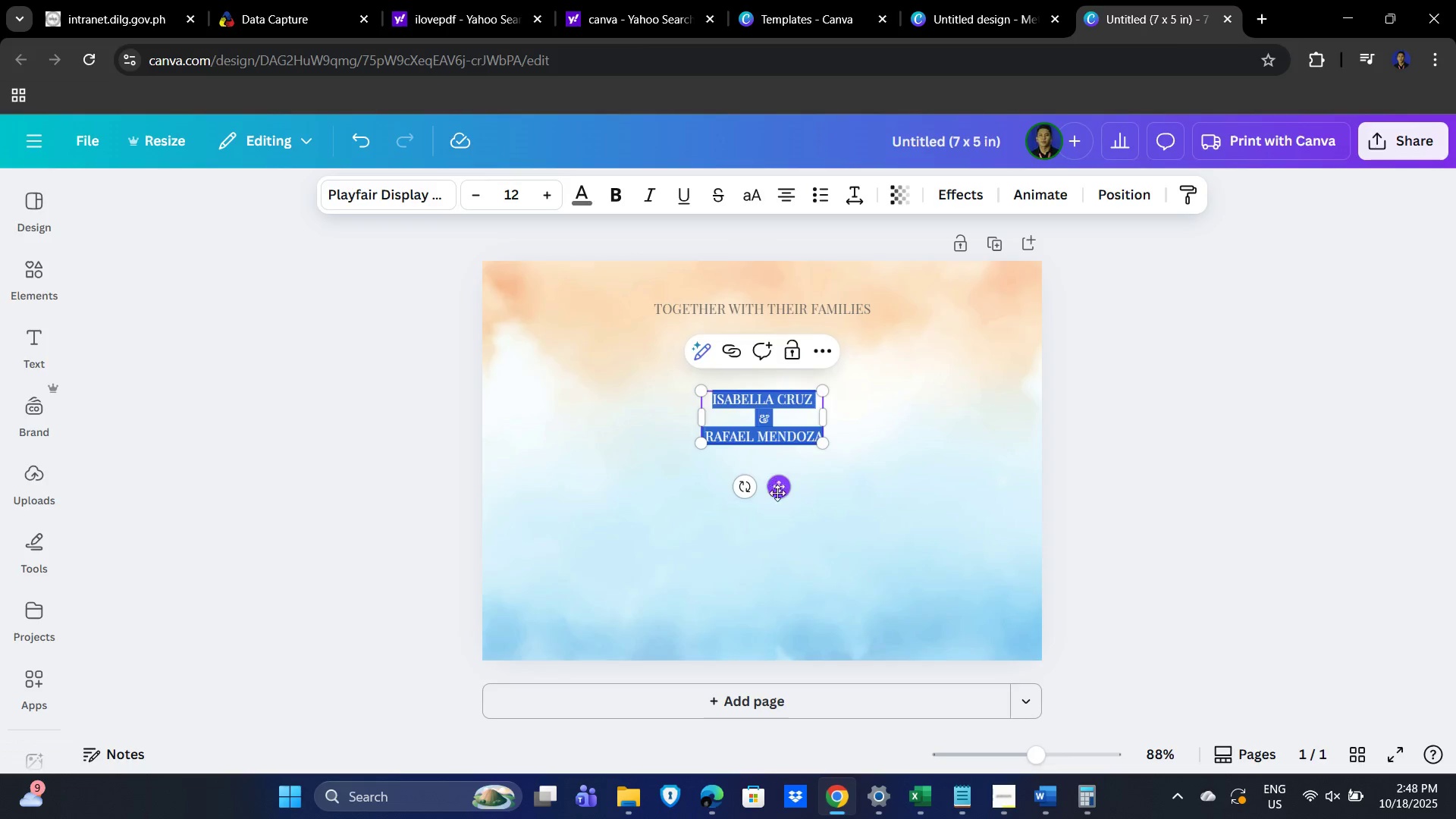 
key(Alt+Tab)
 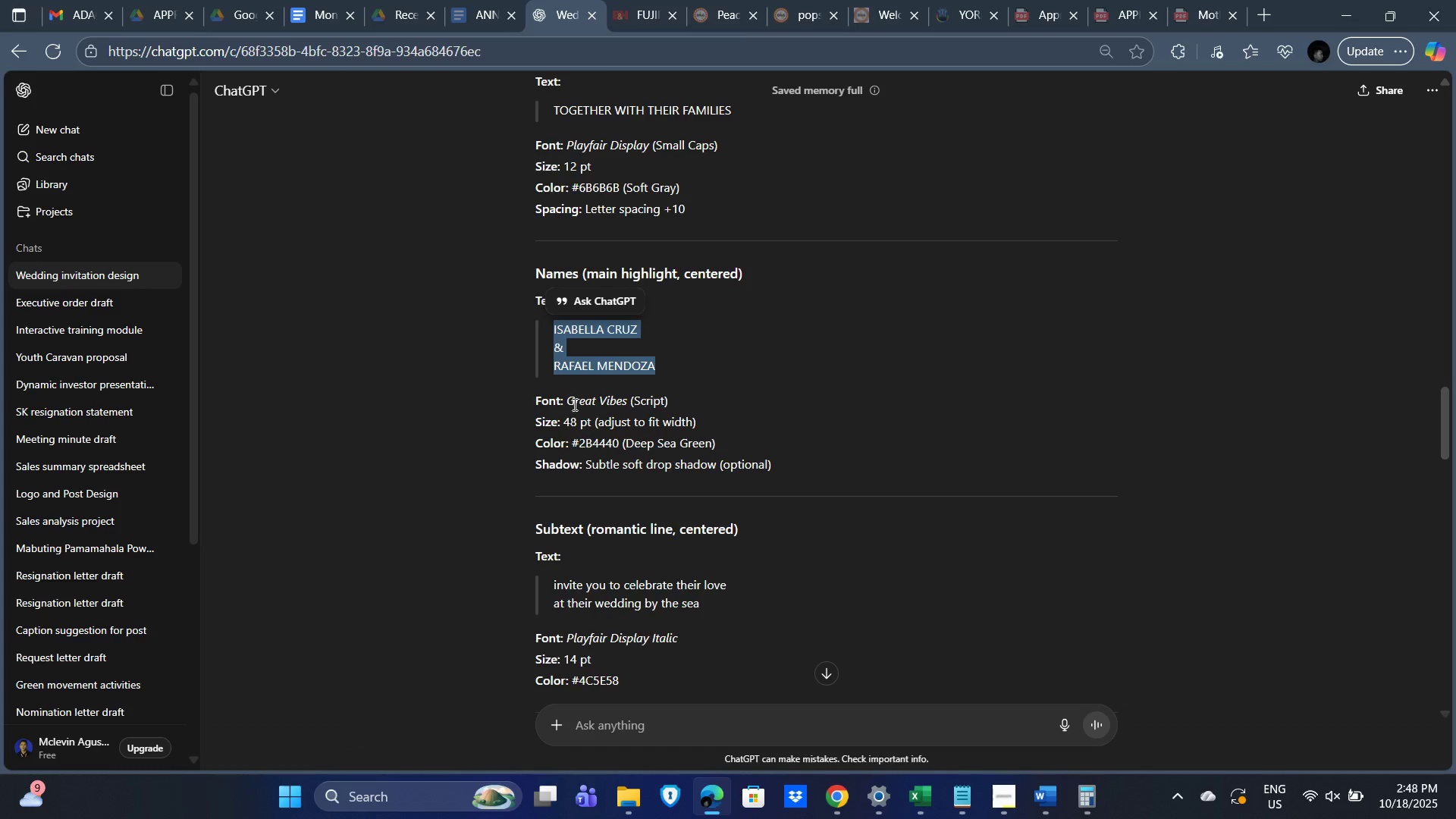 
key(Alt+AltLeft)
 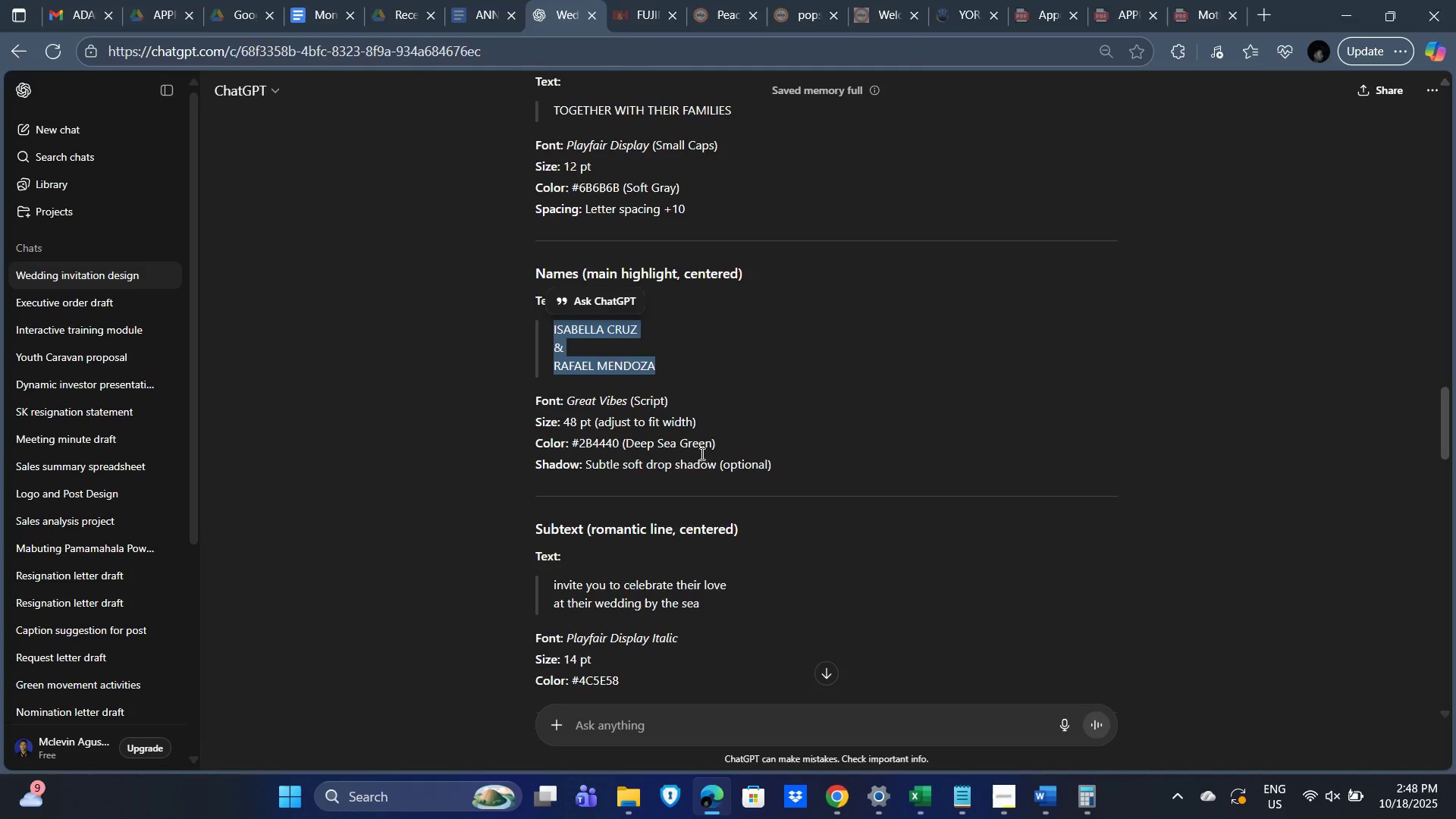 
key(Alt+Tab)
 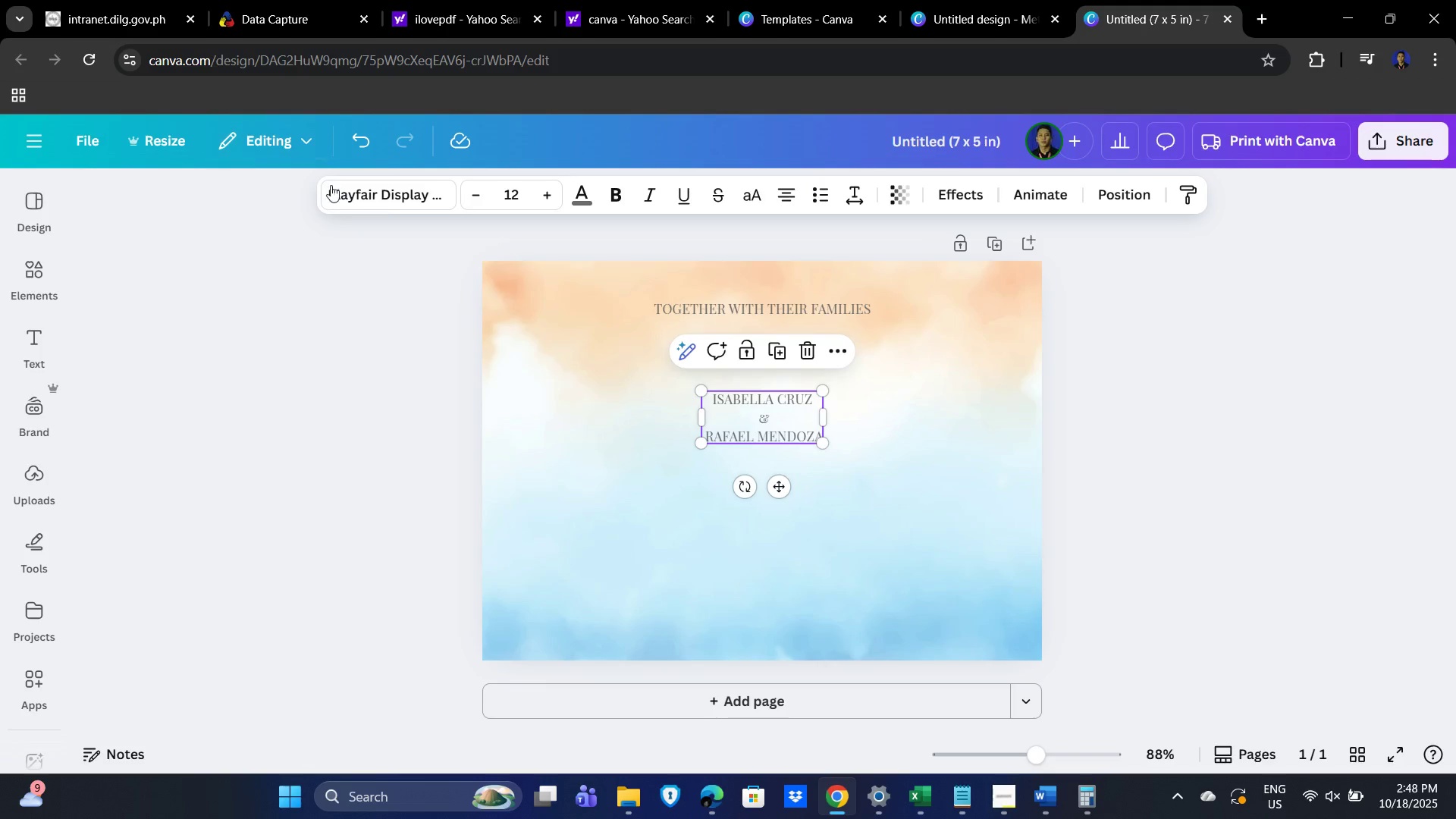 
left_click([388, 191])
 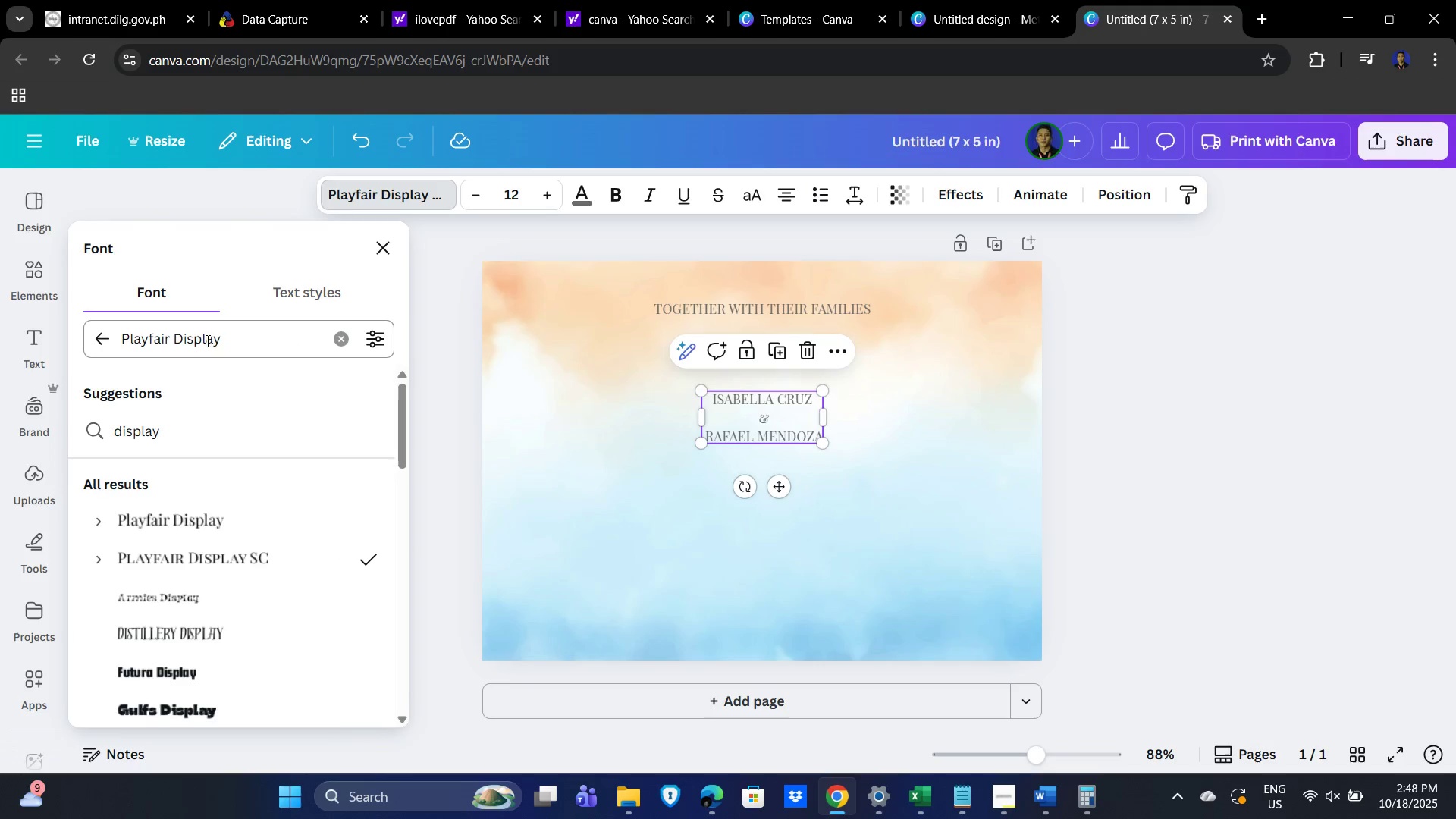 
left_click_drag(start_coordinate=[227, 338], to_coordinate=[115, 337])
 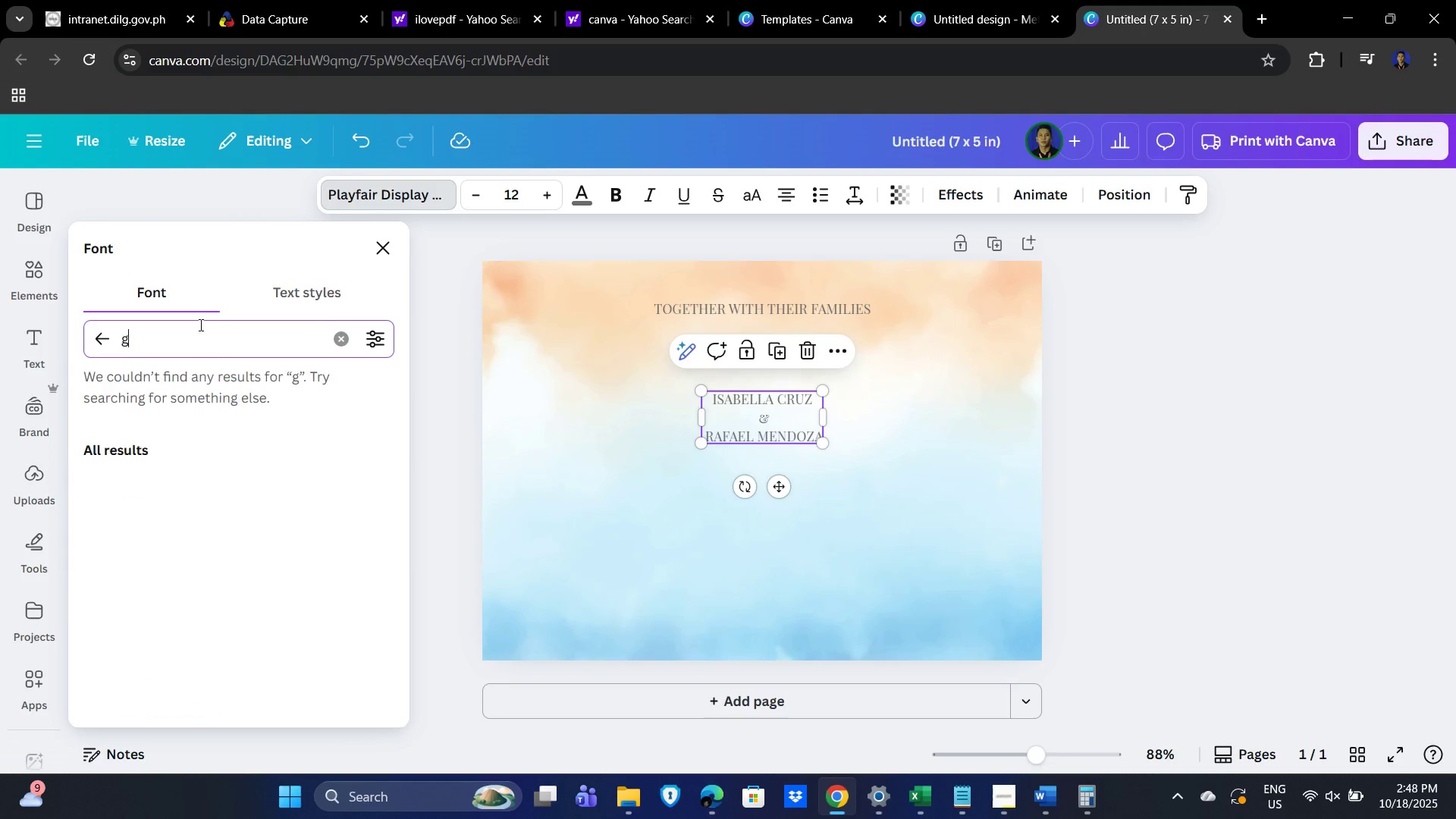 
type(great viv)
key(Backspace)
type(bes)
 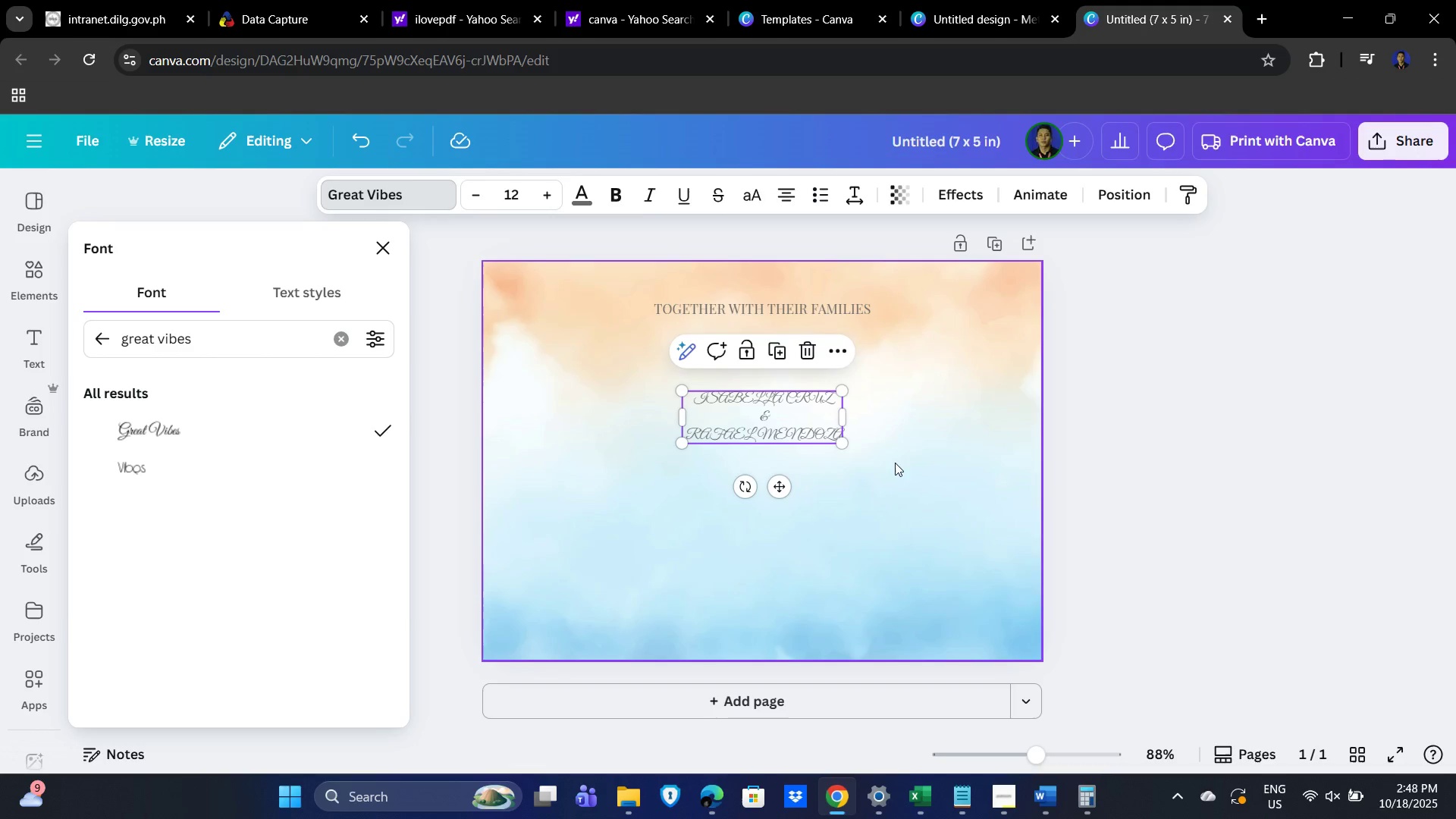 
key(Alt+AltLeft)
 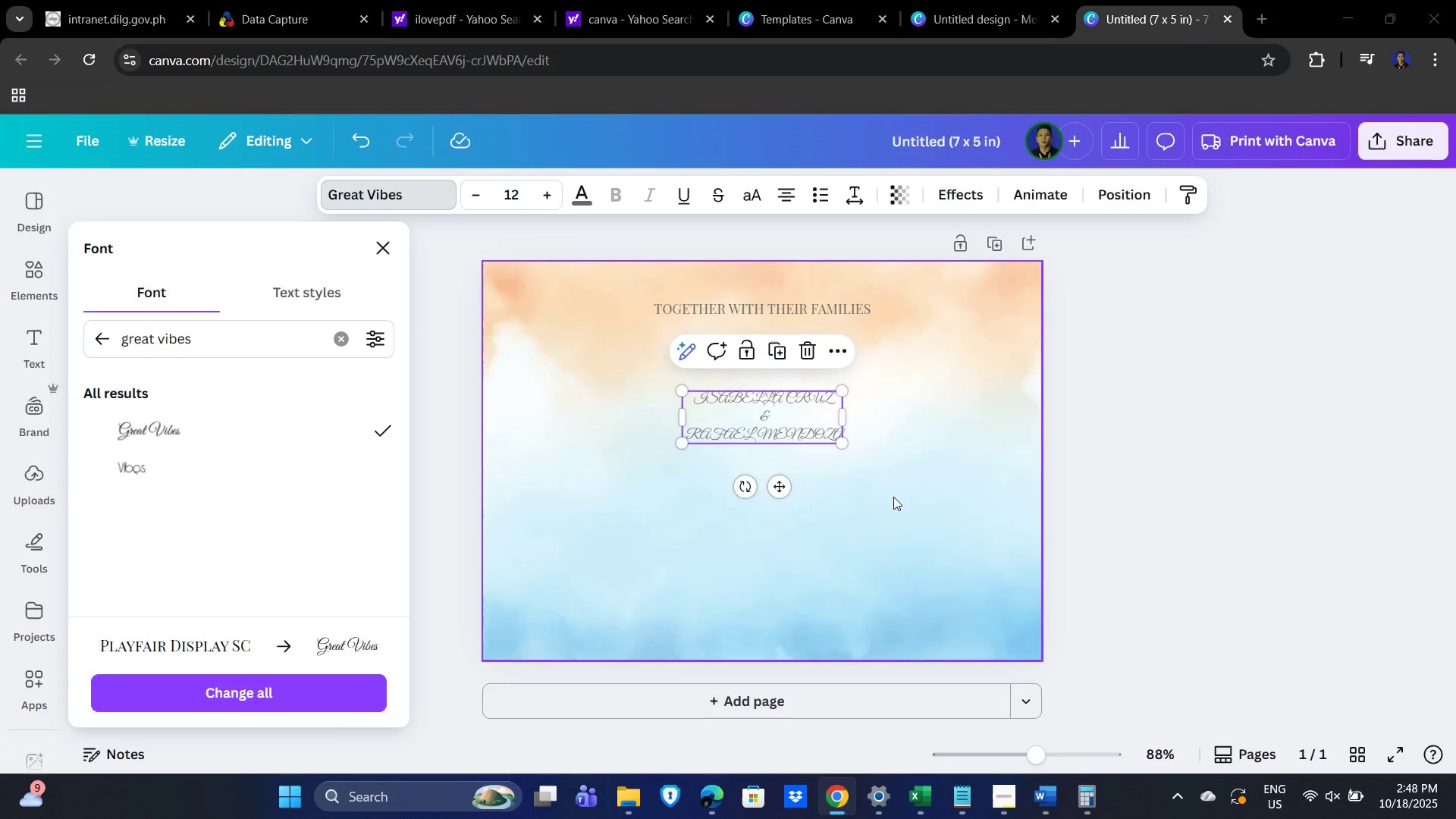 
key(Alt+Tab)
 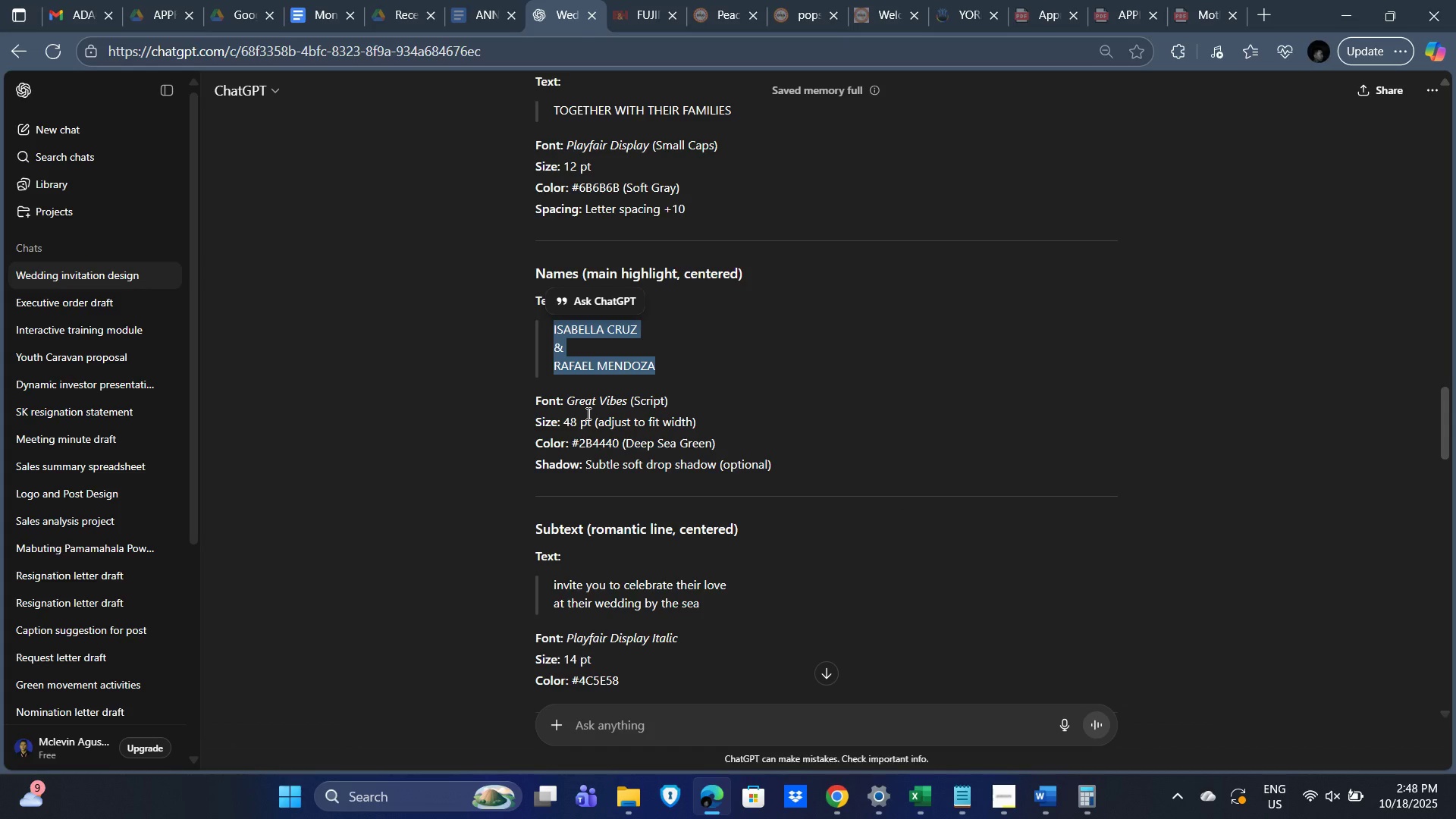 
key(Alt+AltLeft)
 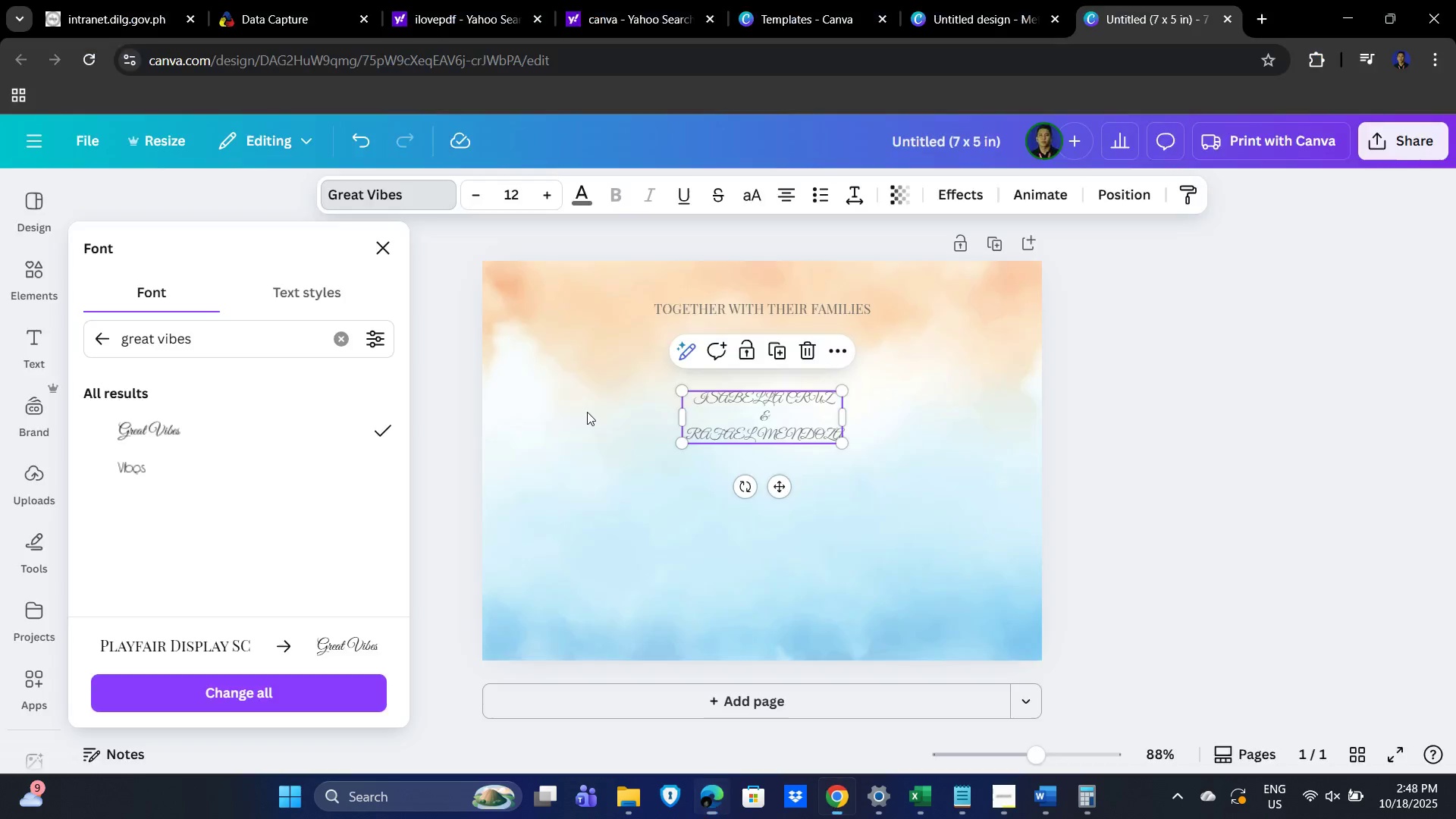 
key(Alt+Tab)
 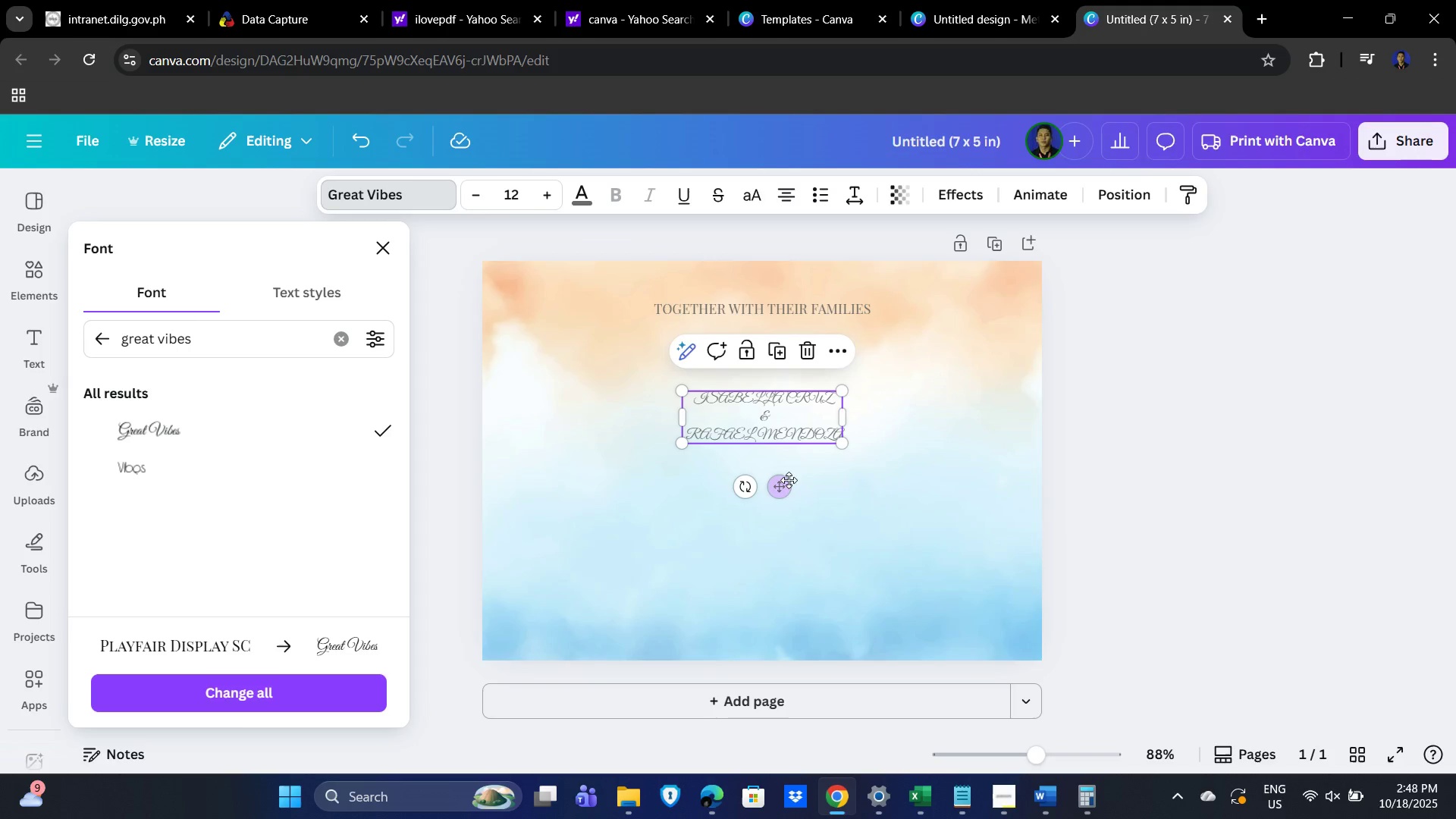 
left_click_drag(start_coordinate=[841, 444], to_coordinate=[971, 541])
 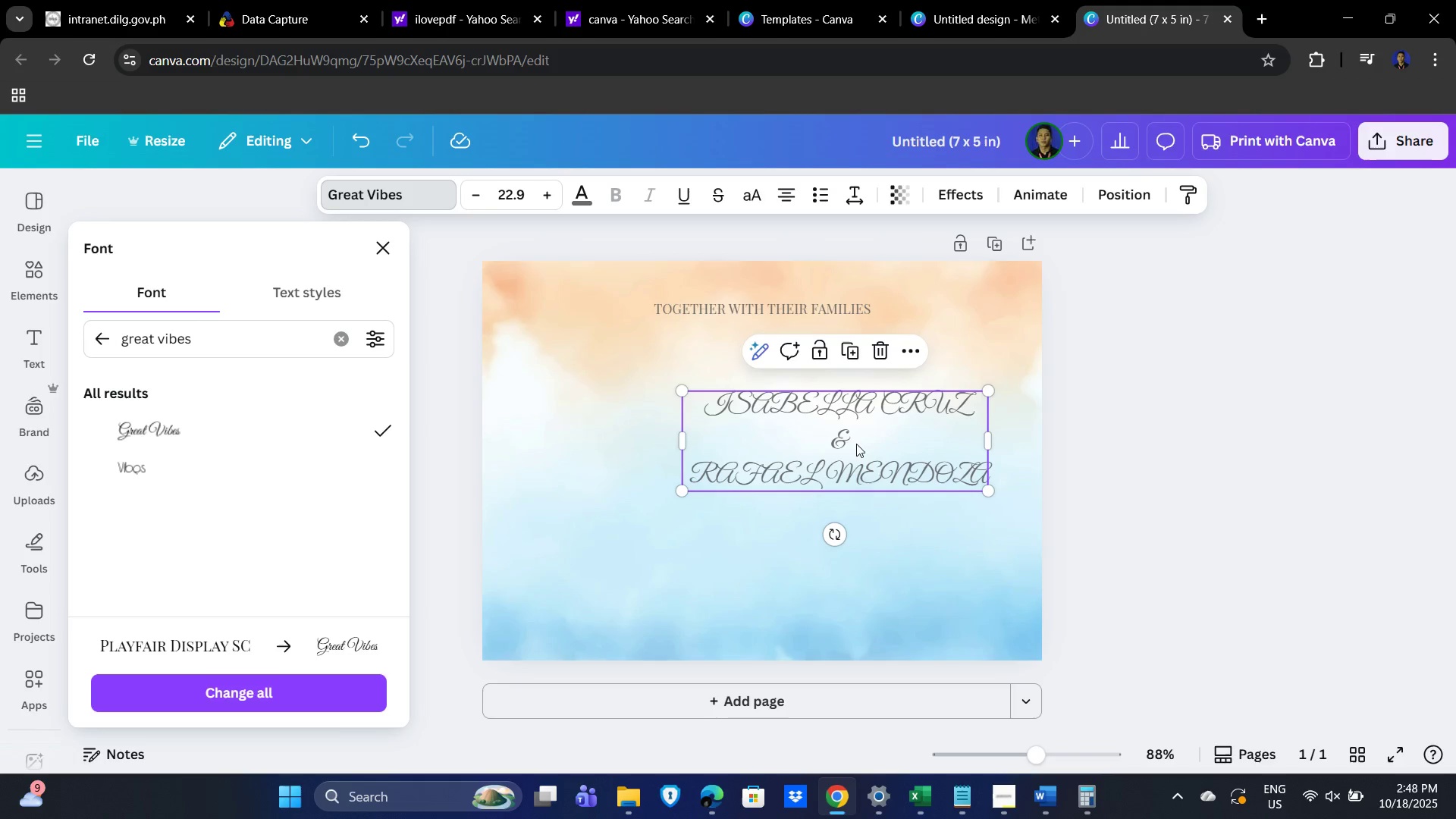 
left_click_drag(start_coordinate=[861, 441], to_coordinate=[783, 413])
 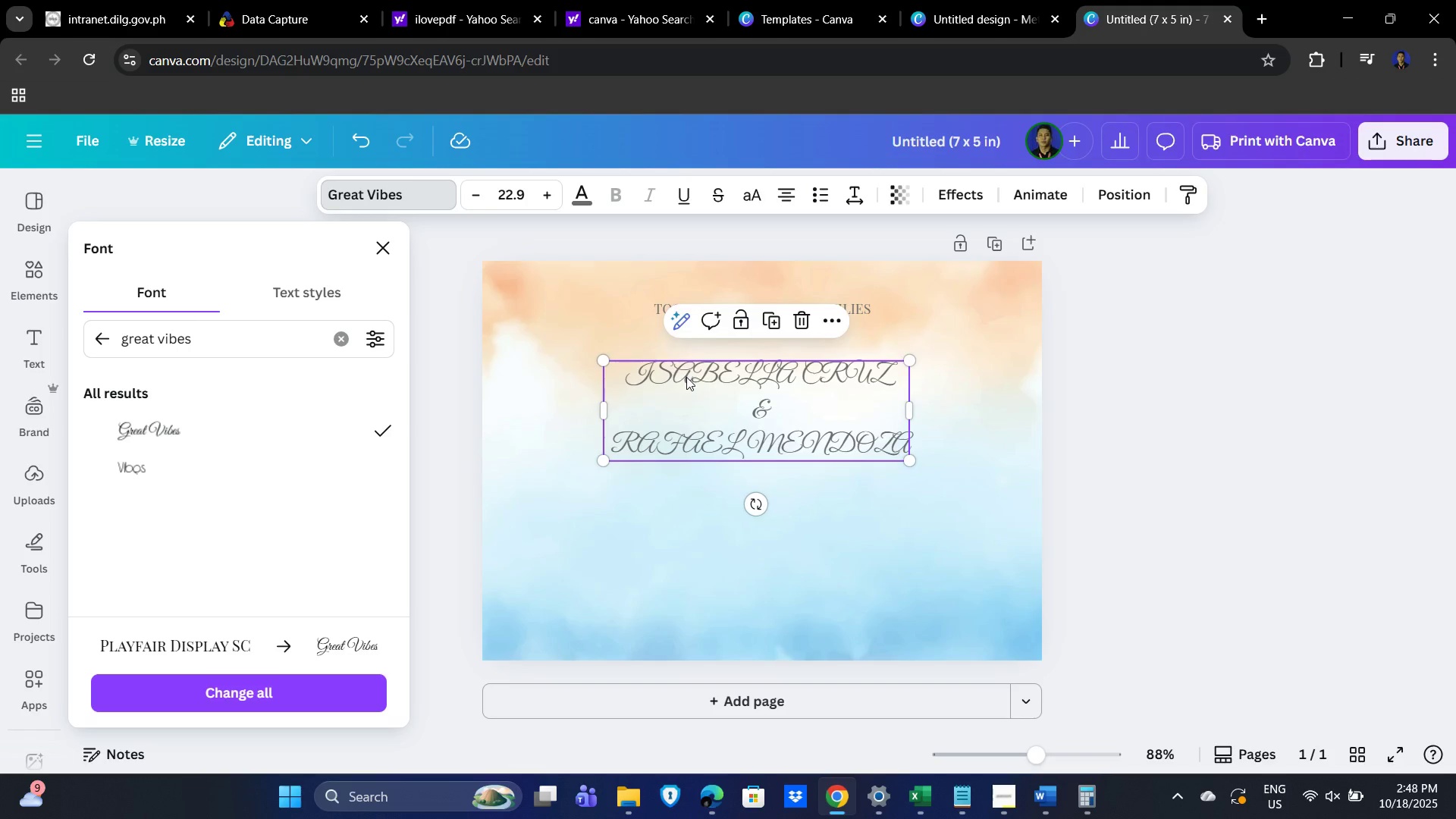 
key(Alt+AltLeft)
 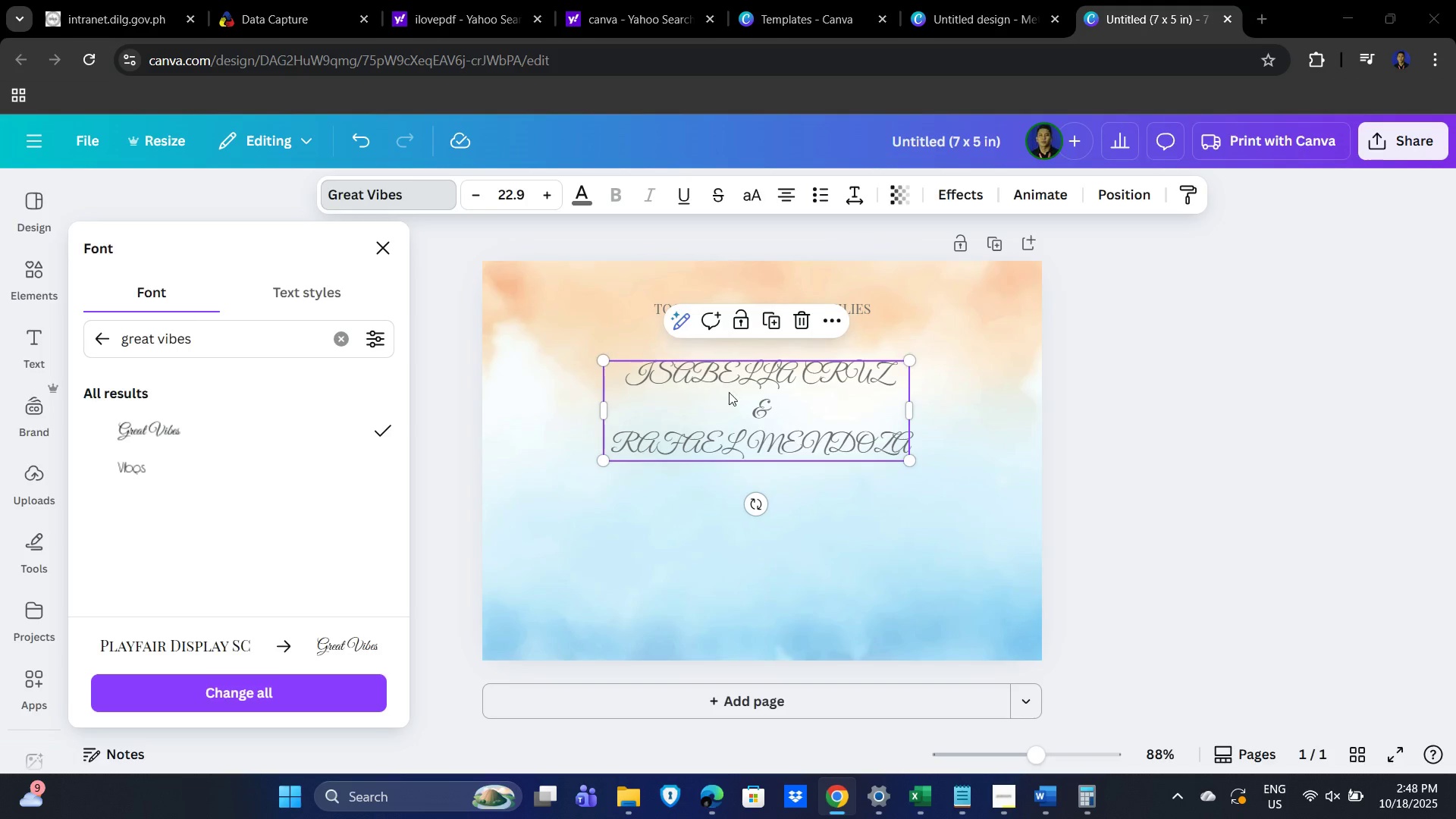 
key(Alt+Tab)
 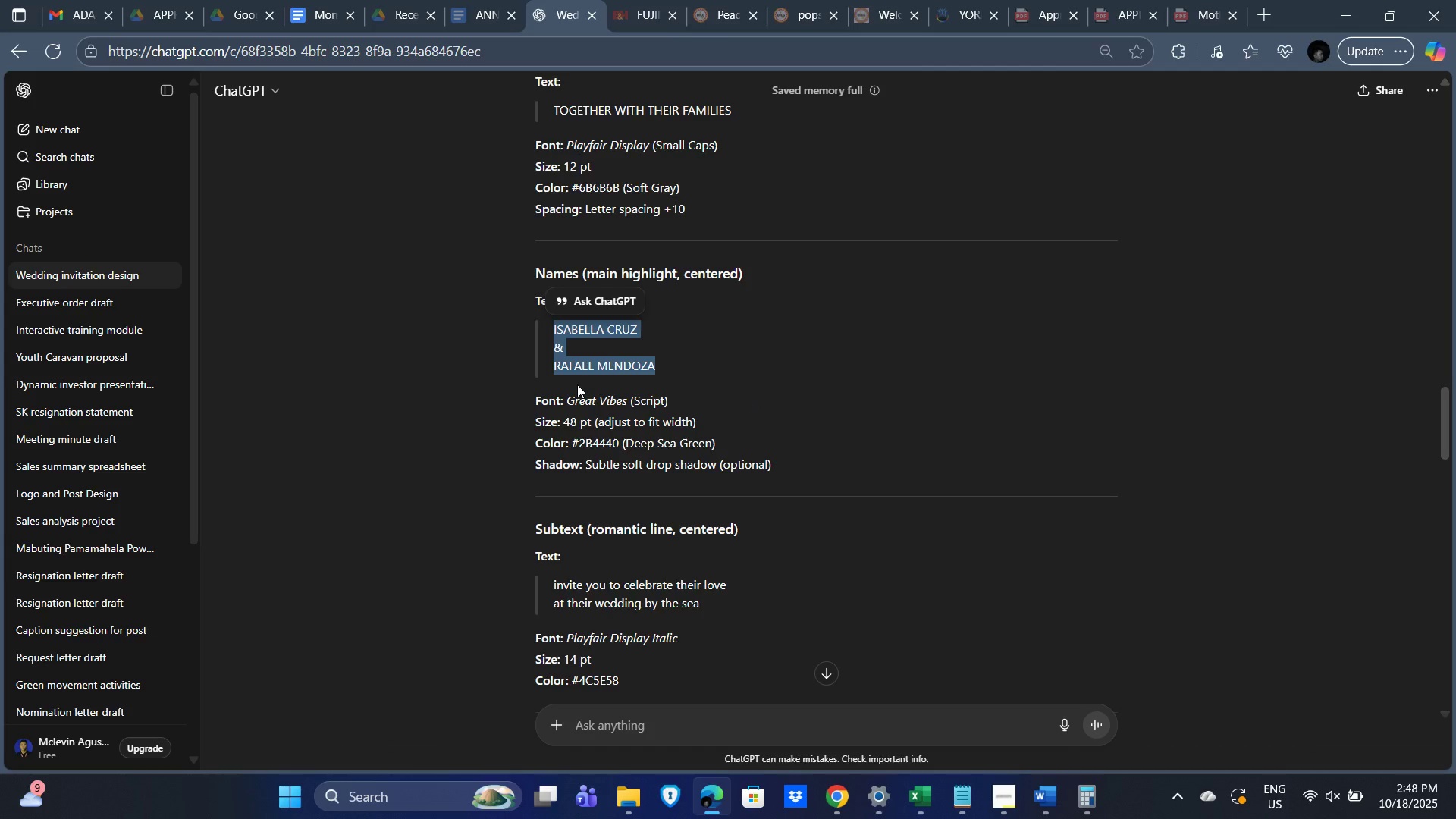 
key(Alt+AltLeft)
 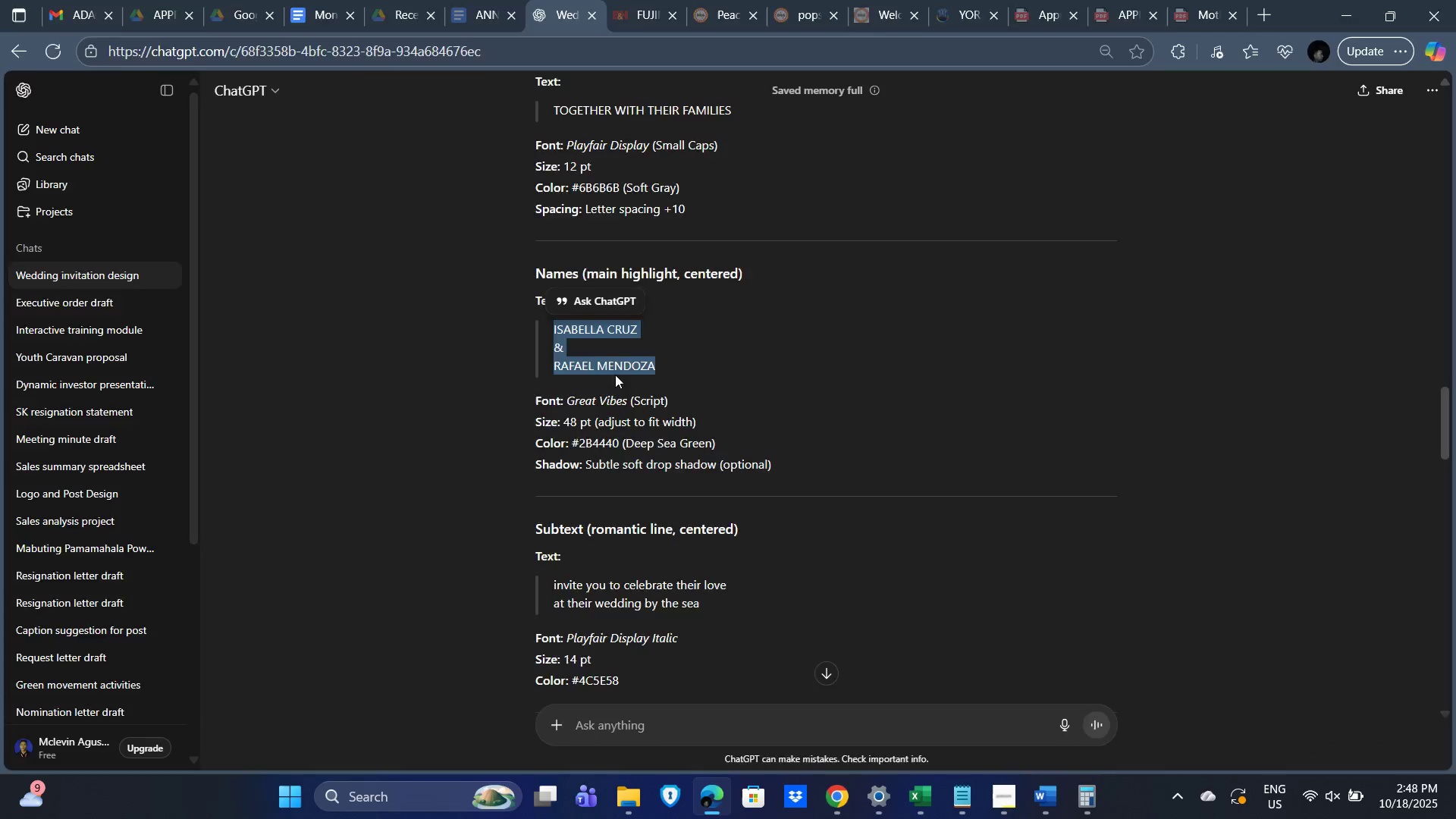 
key(Alt+Tab)
 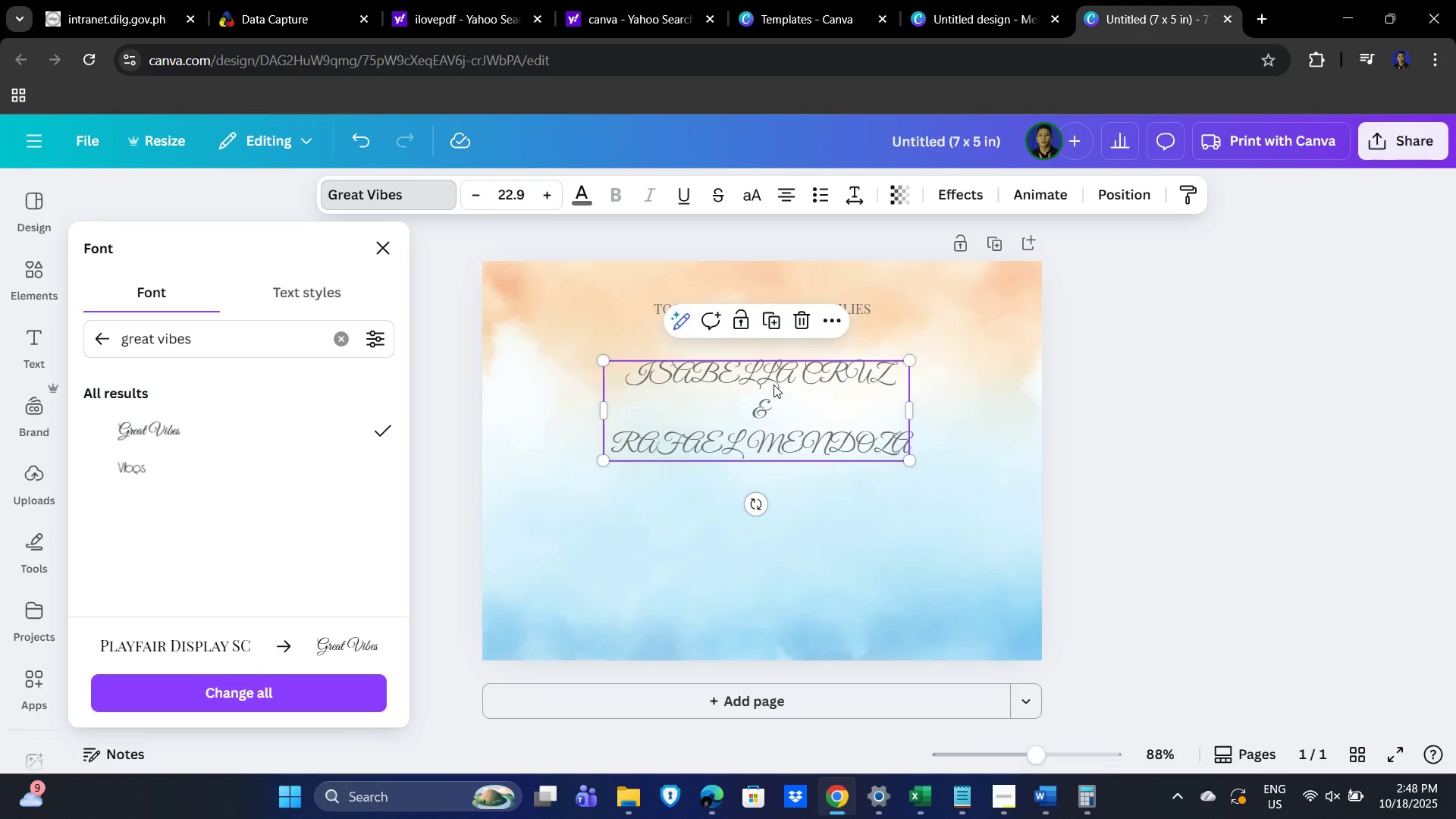 
key(Alt+Tab)
 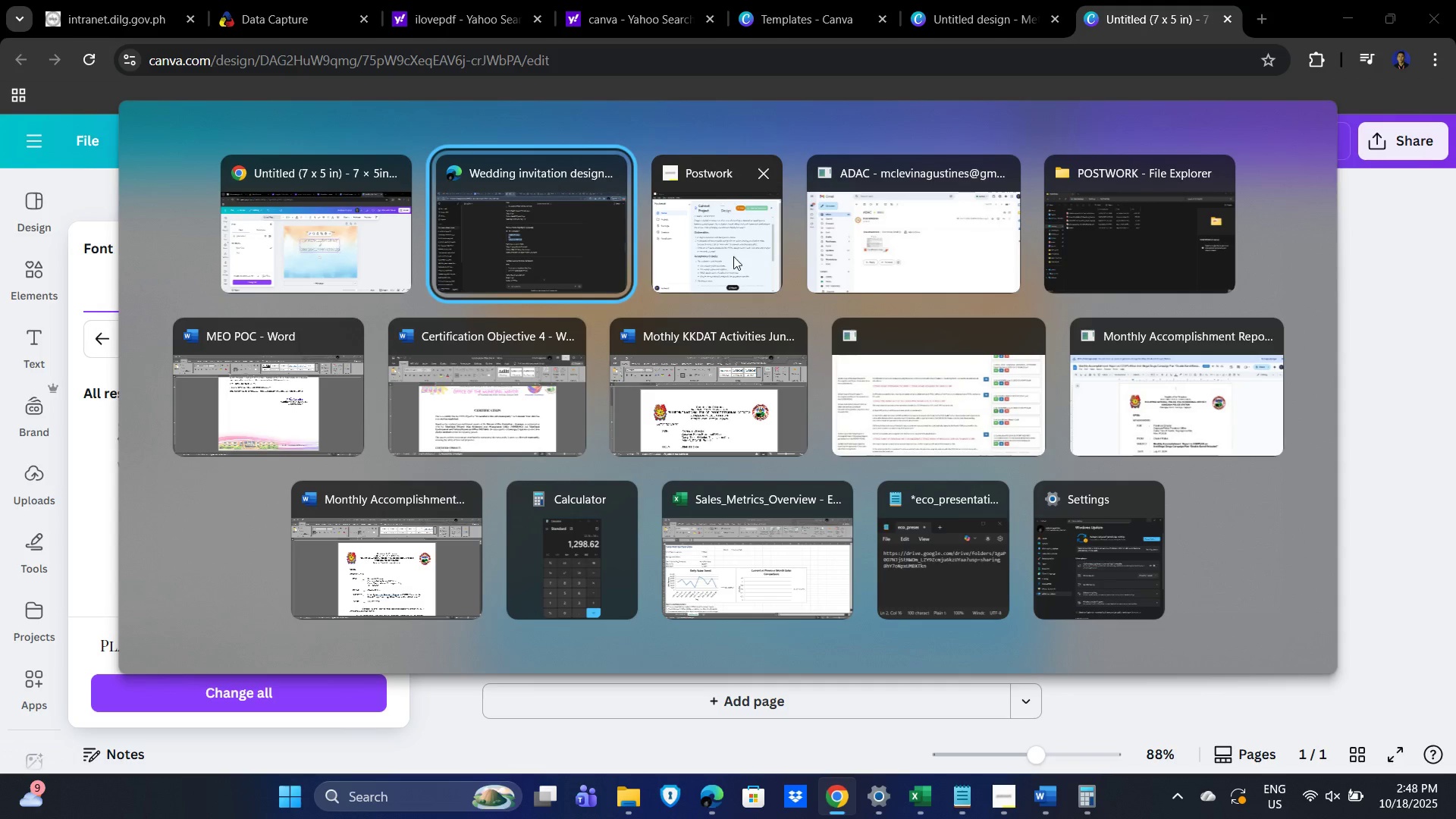 
left_click([732, 255])